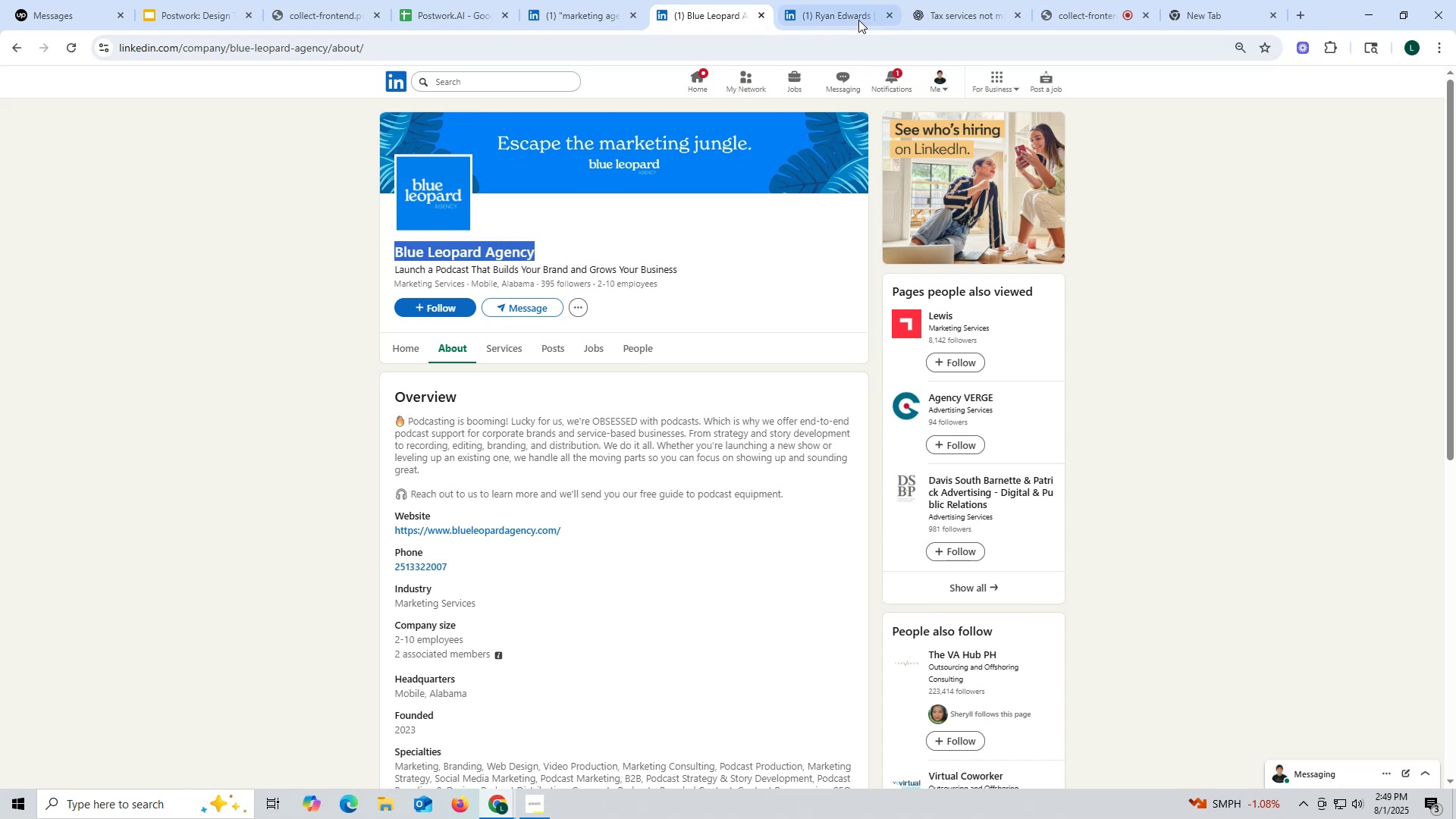 
left_click([855, 19])
 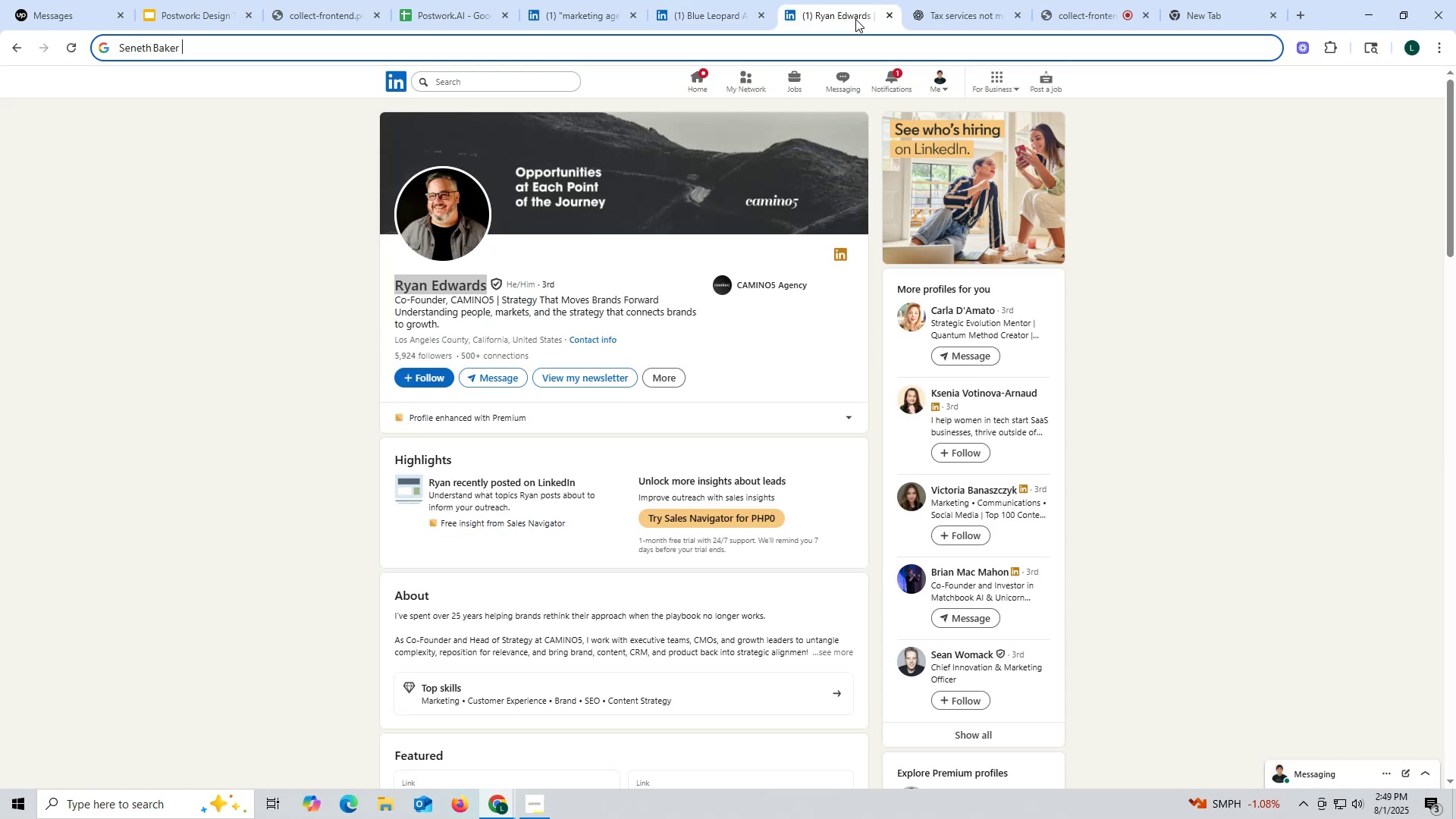 
key(Control+ControlLeft)
 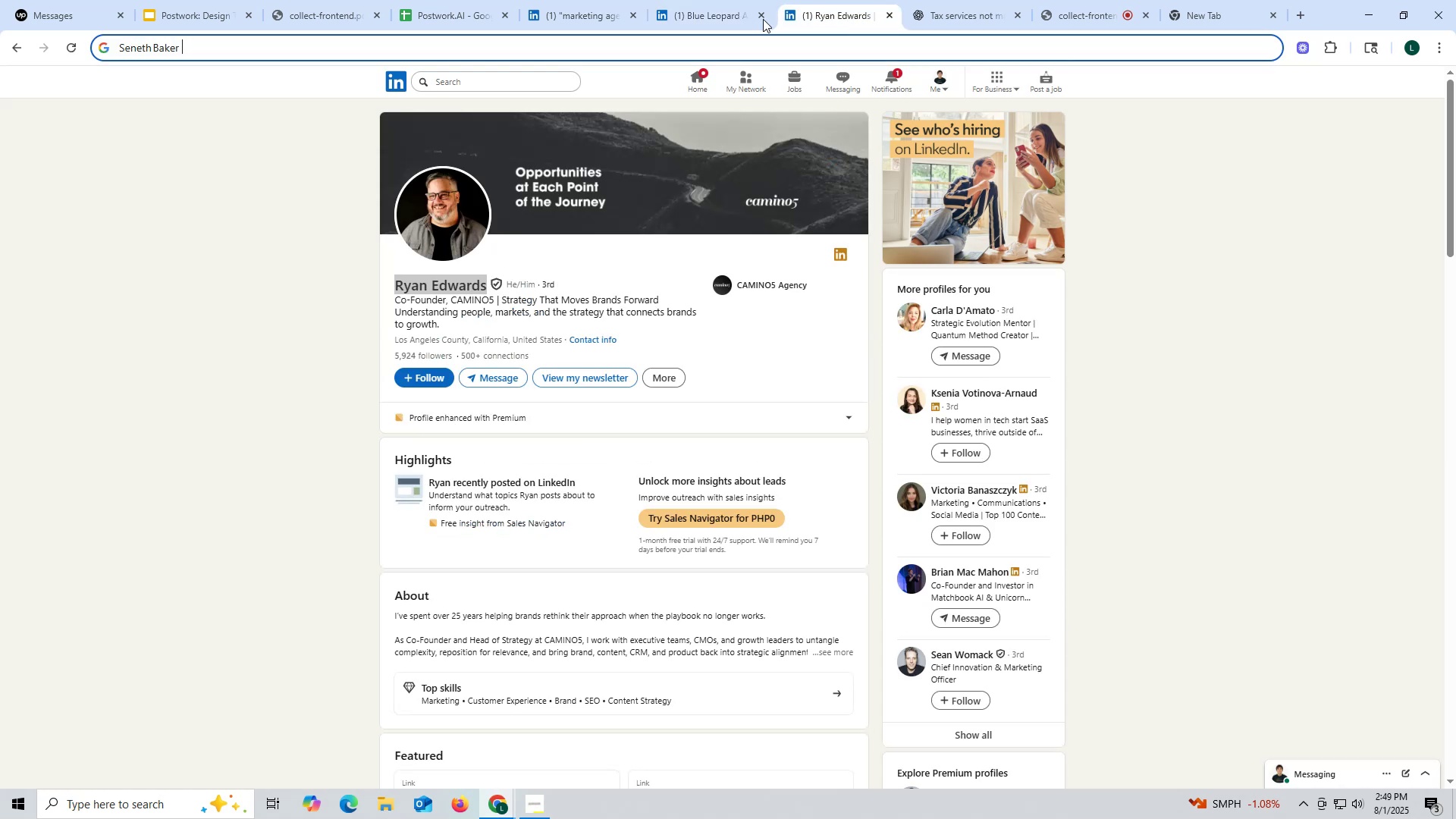 
key(Control+V)
 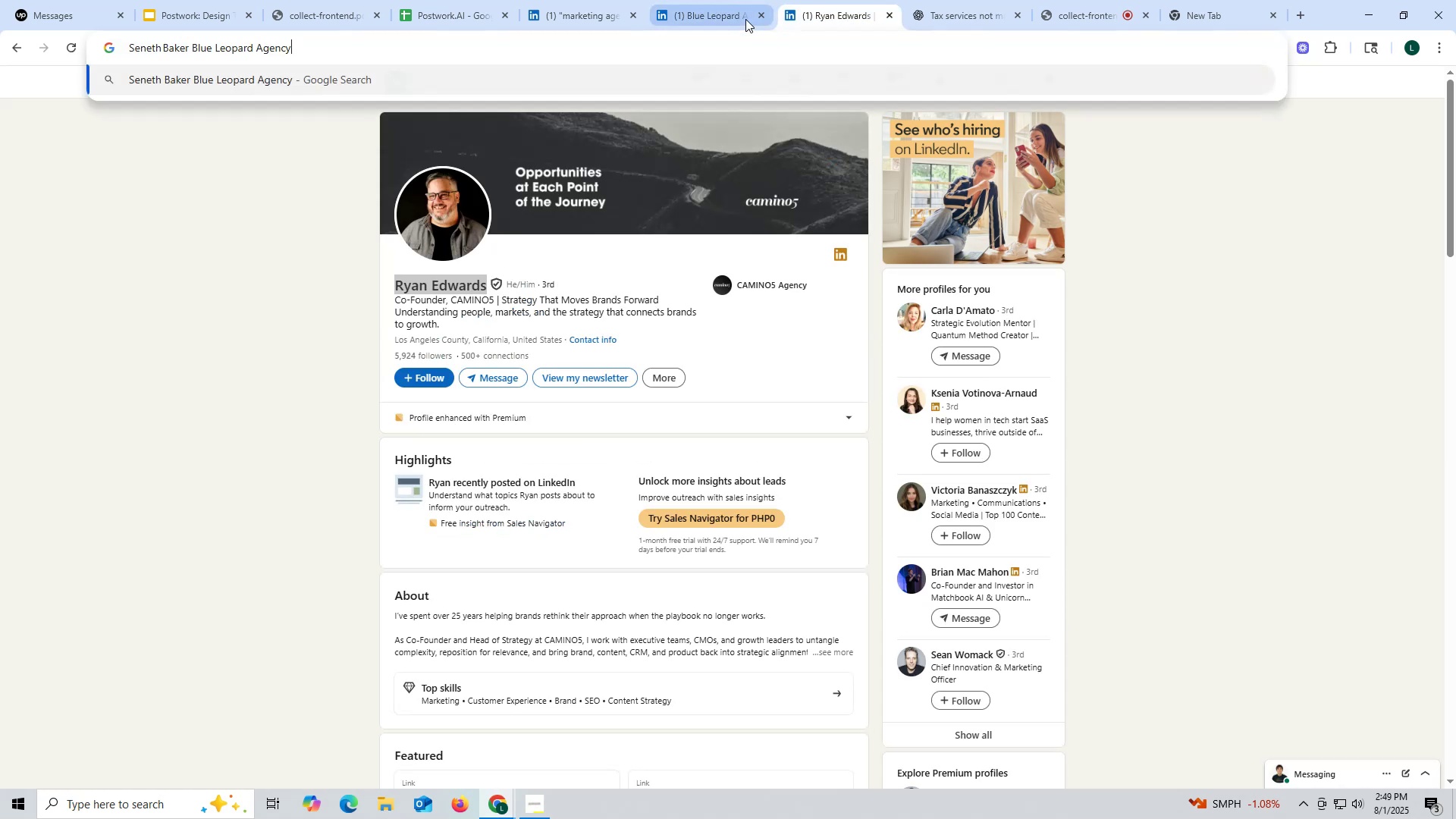 
key(Space)
 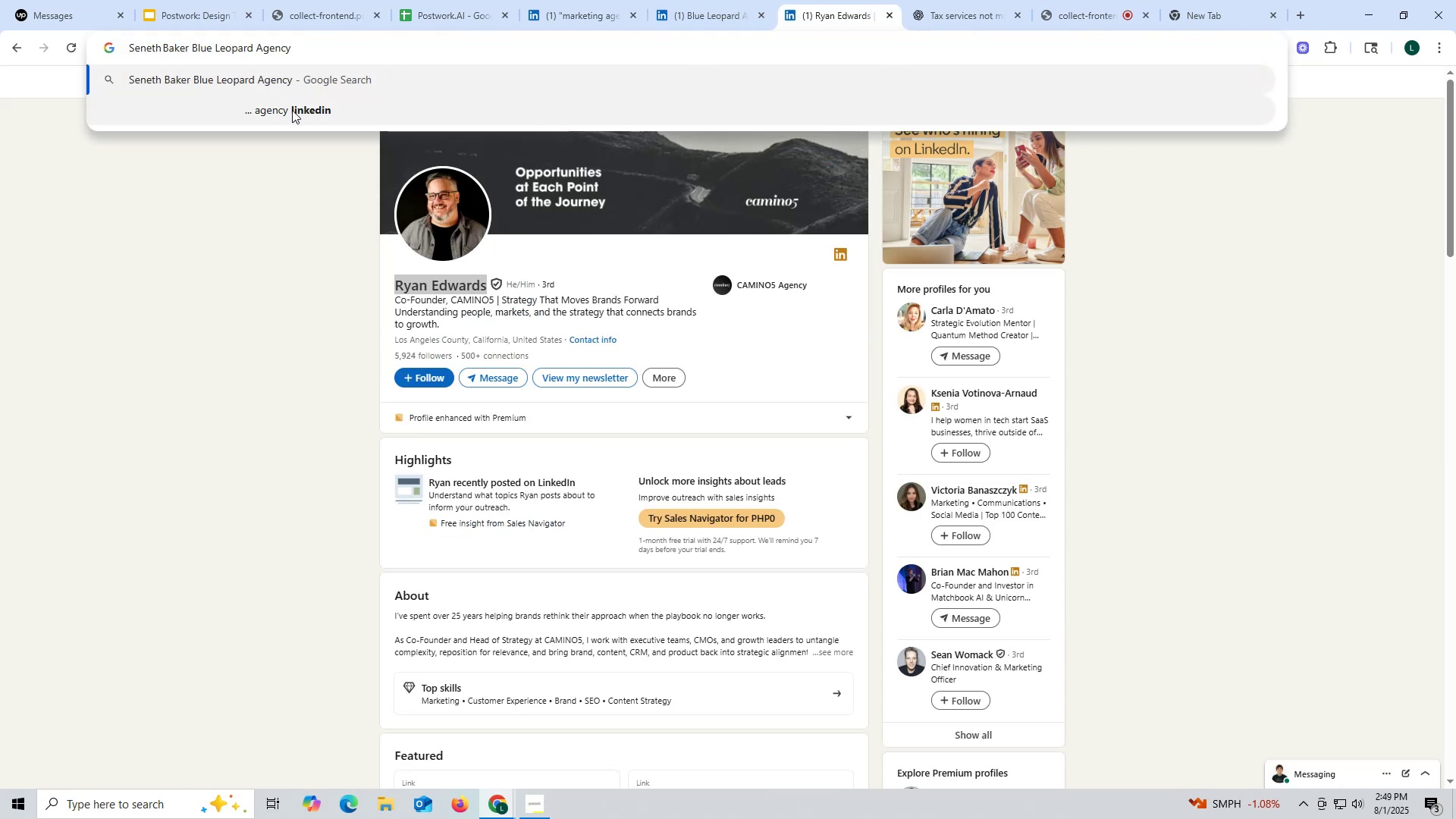 
left_click([292, 108])
 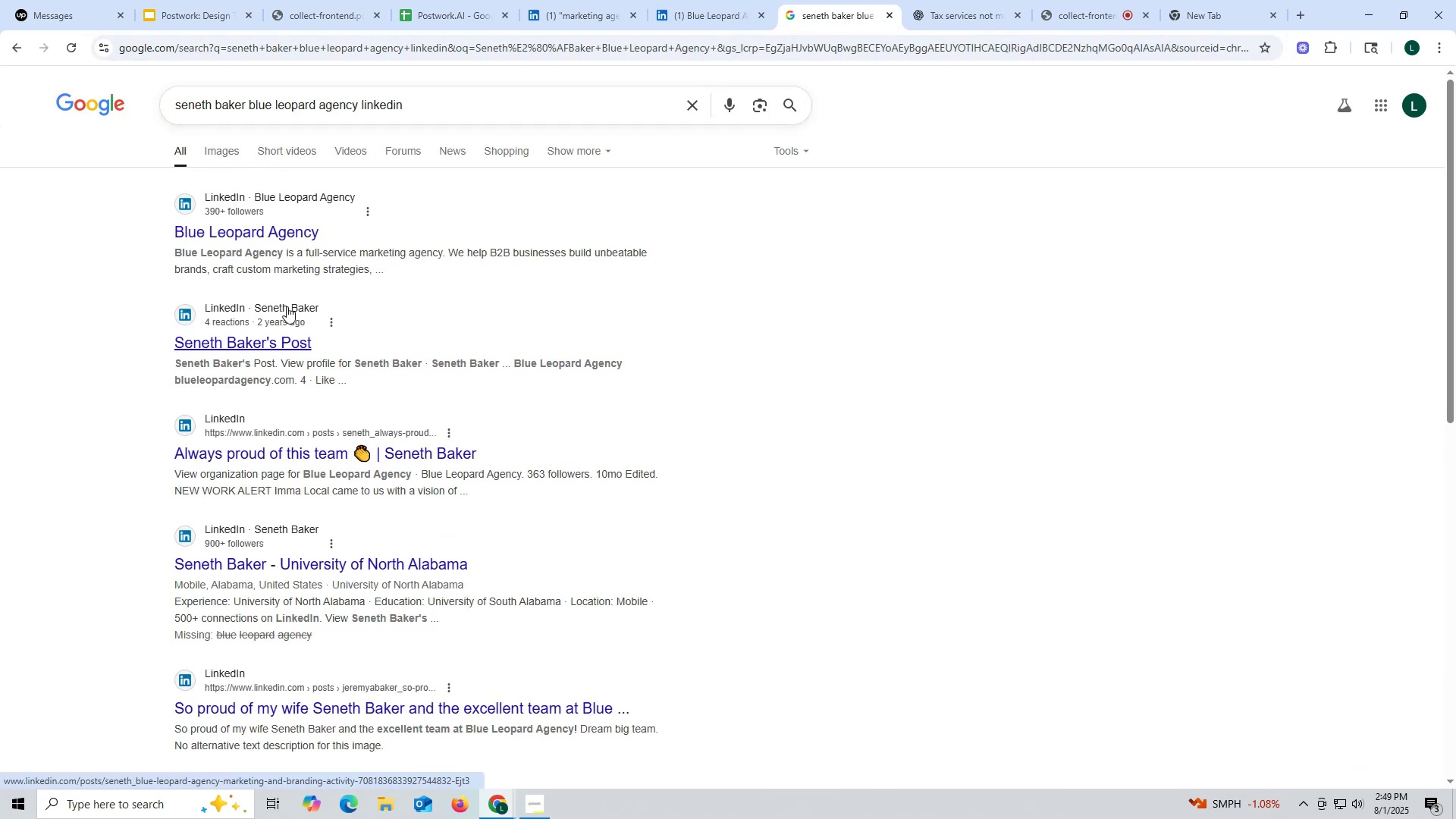 
left_click([245, 342])
 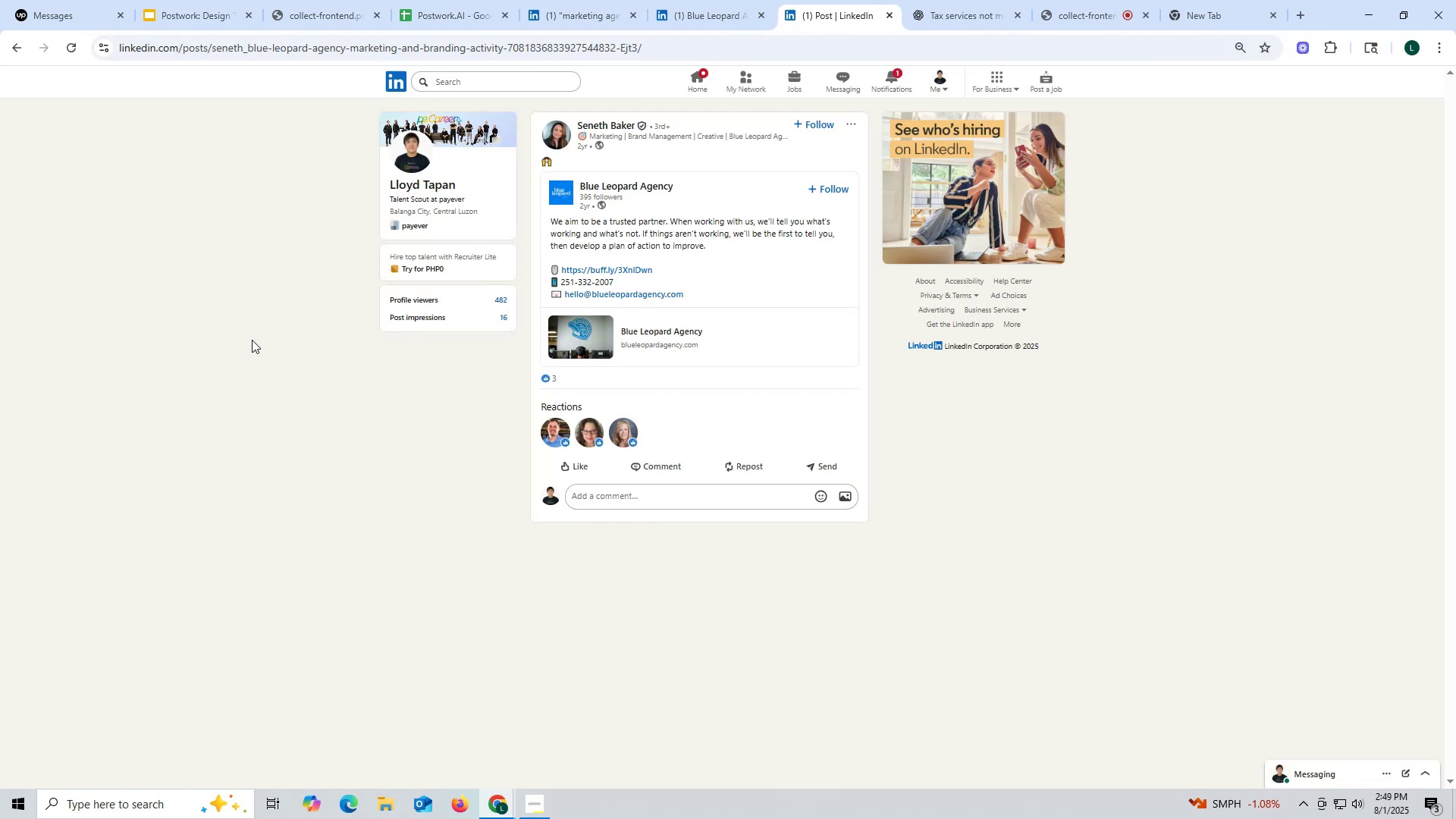 
wait(8.17)
 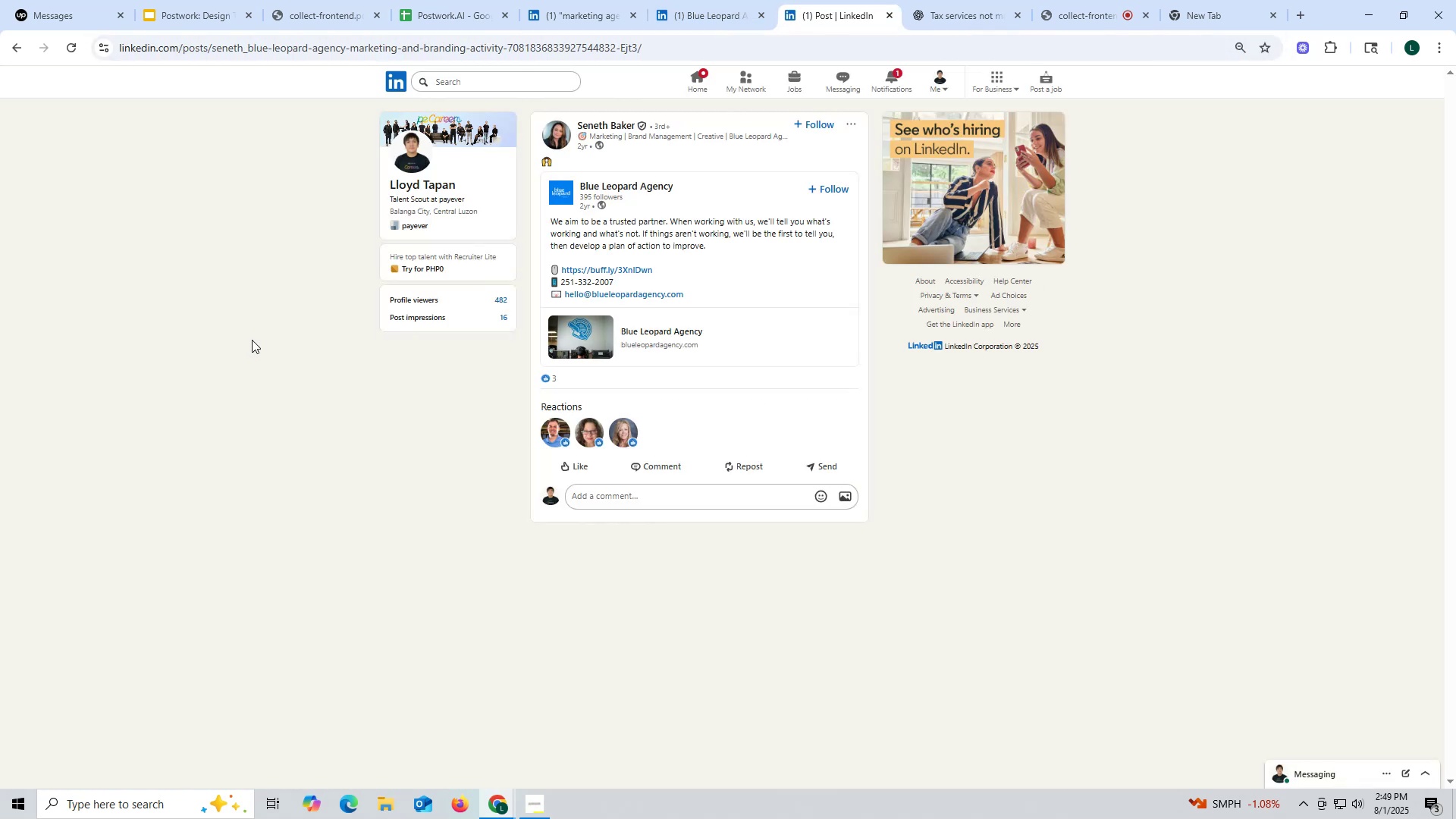 
left_click([590, 124])
 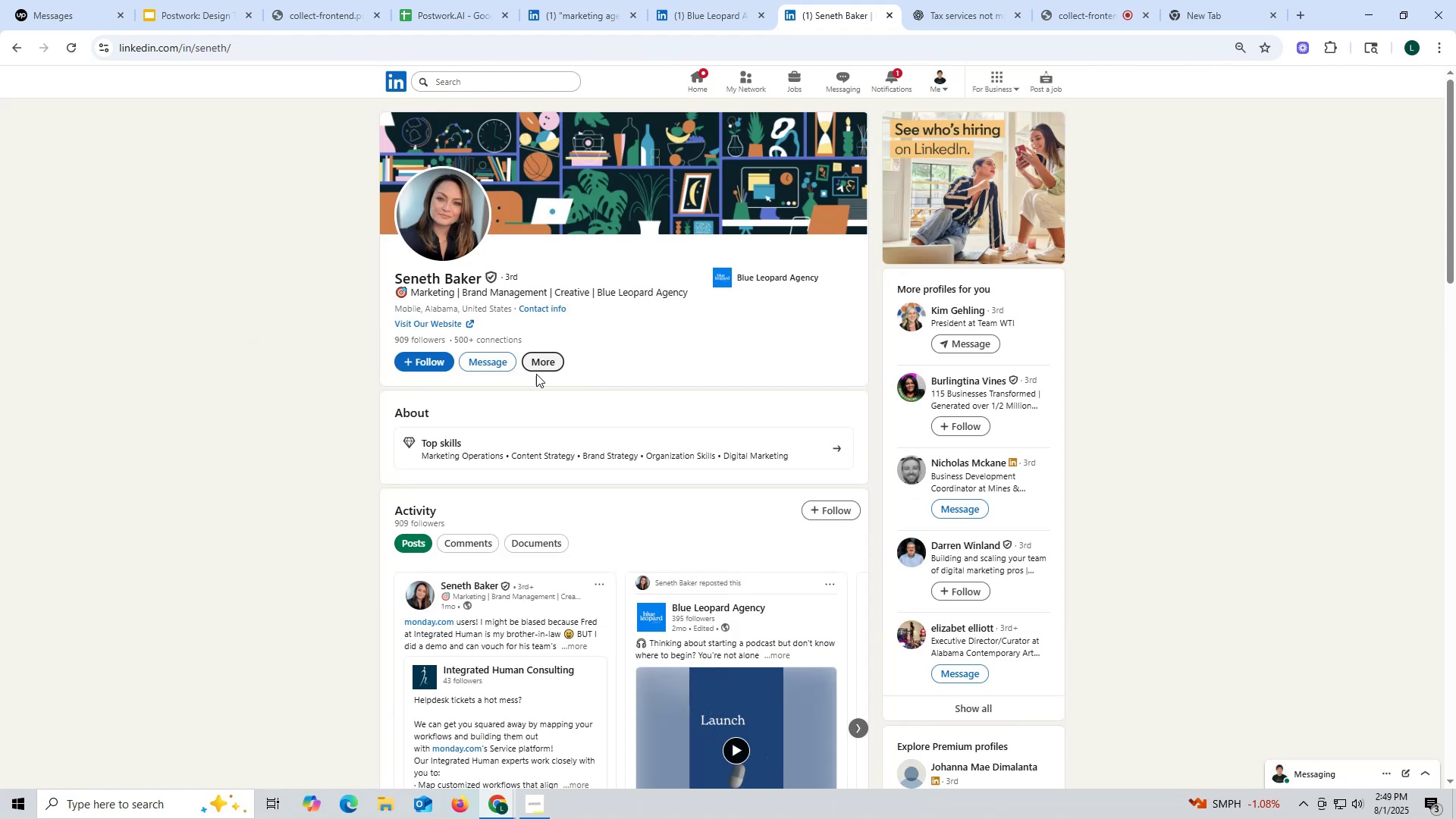 
left_click_drag(start_coordinate=[384, 277], to_coordinate=[482, 281])
 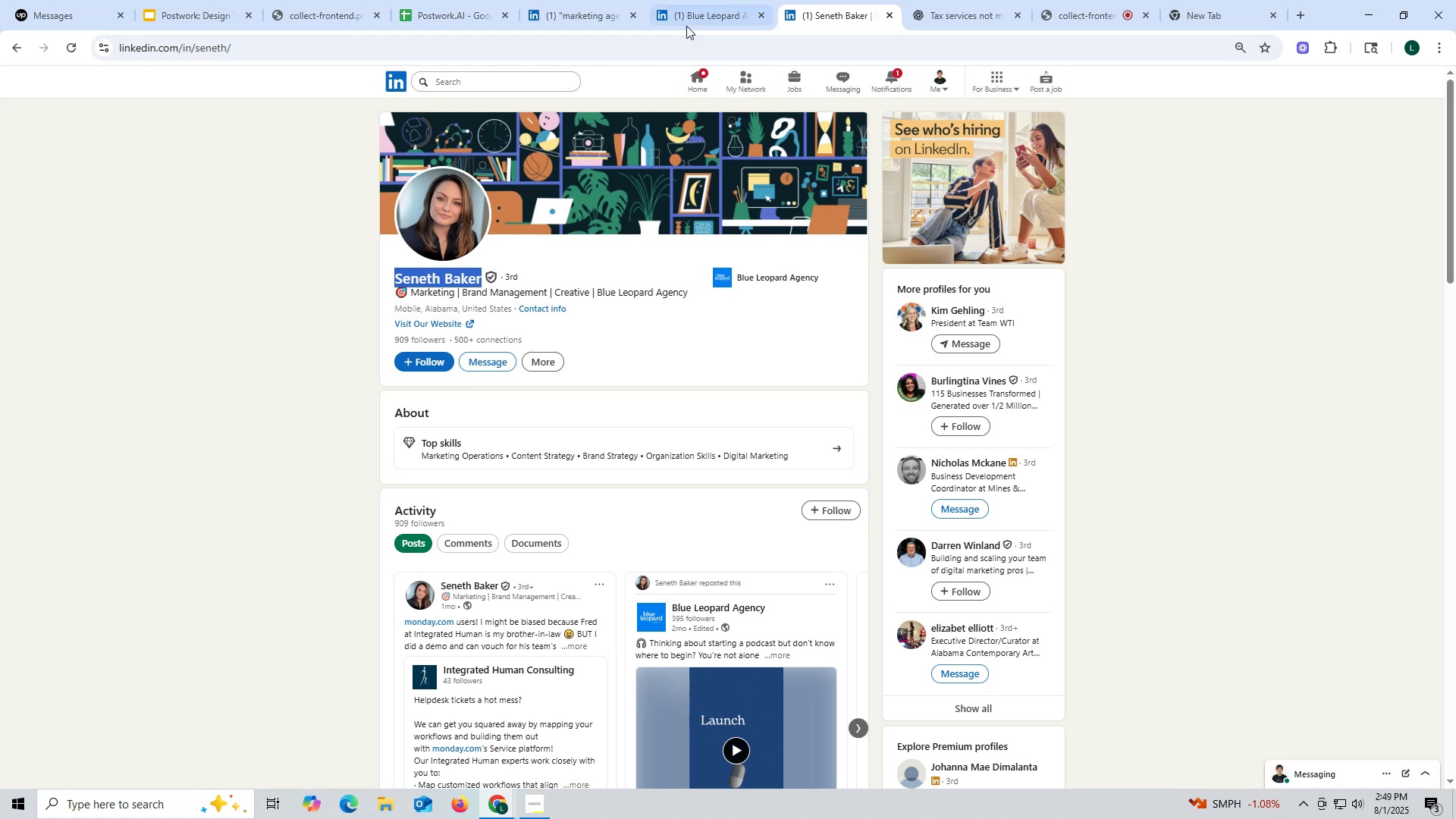 
left_click([695, 7])
 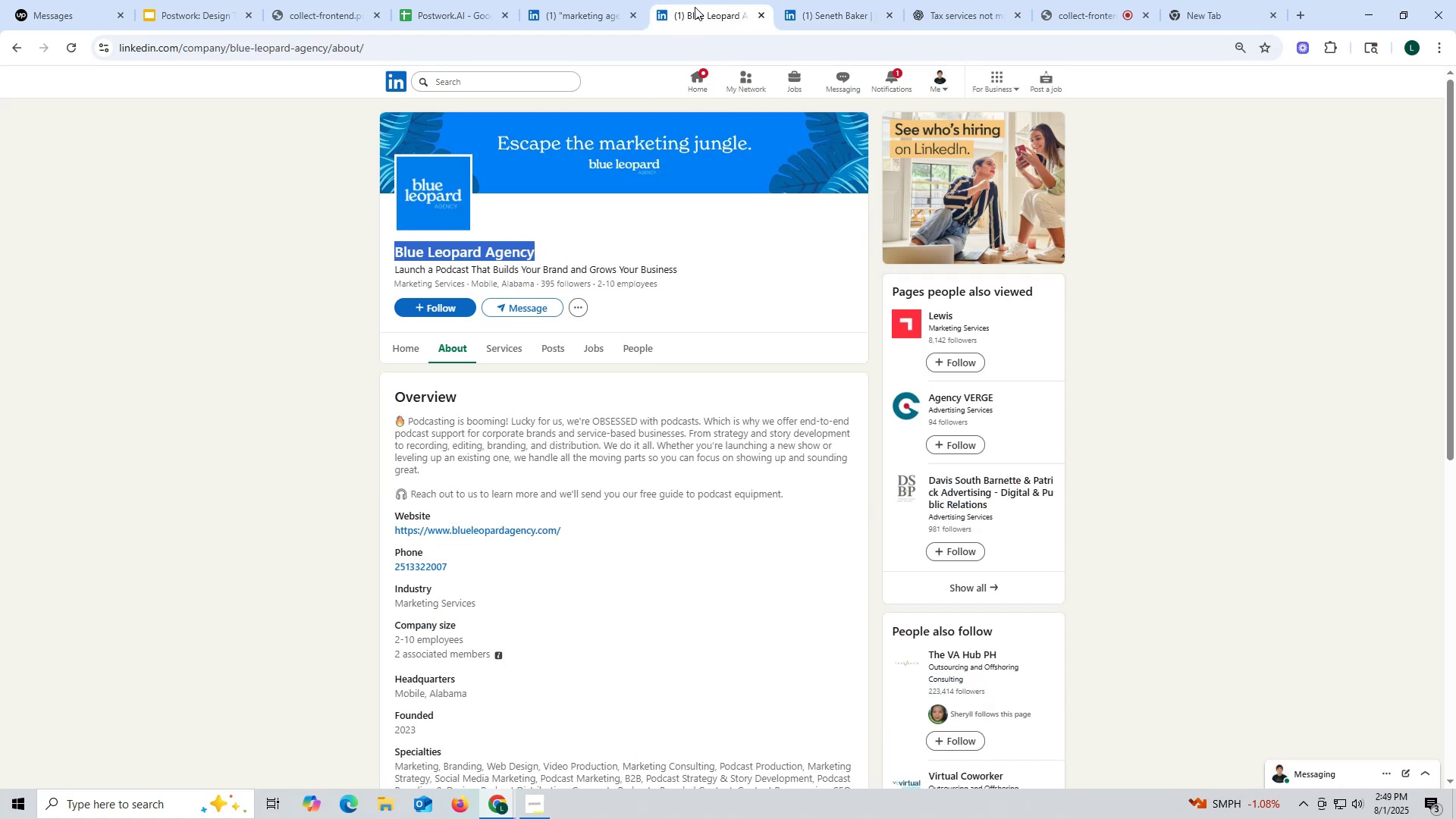 
key(Control+ControlLeft)
 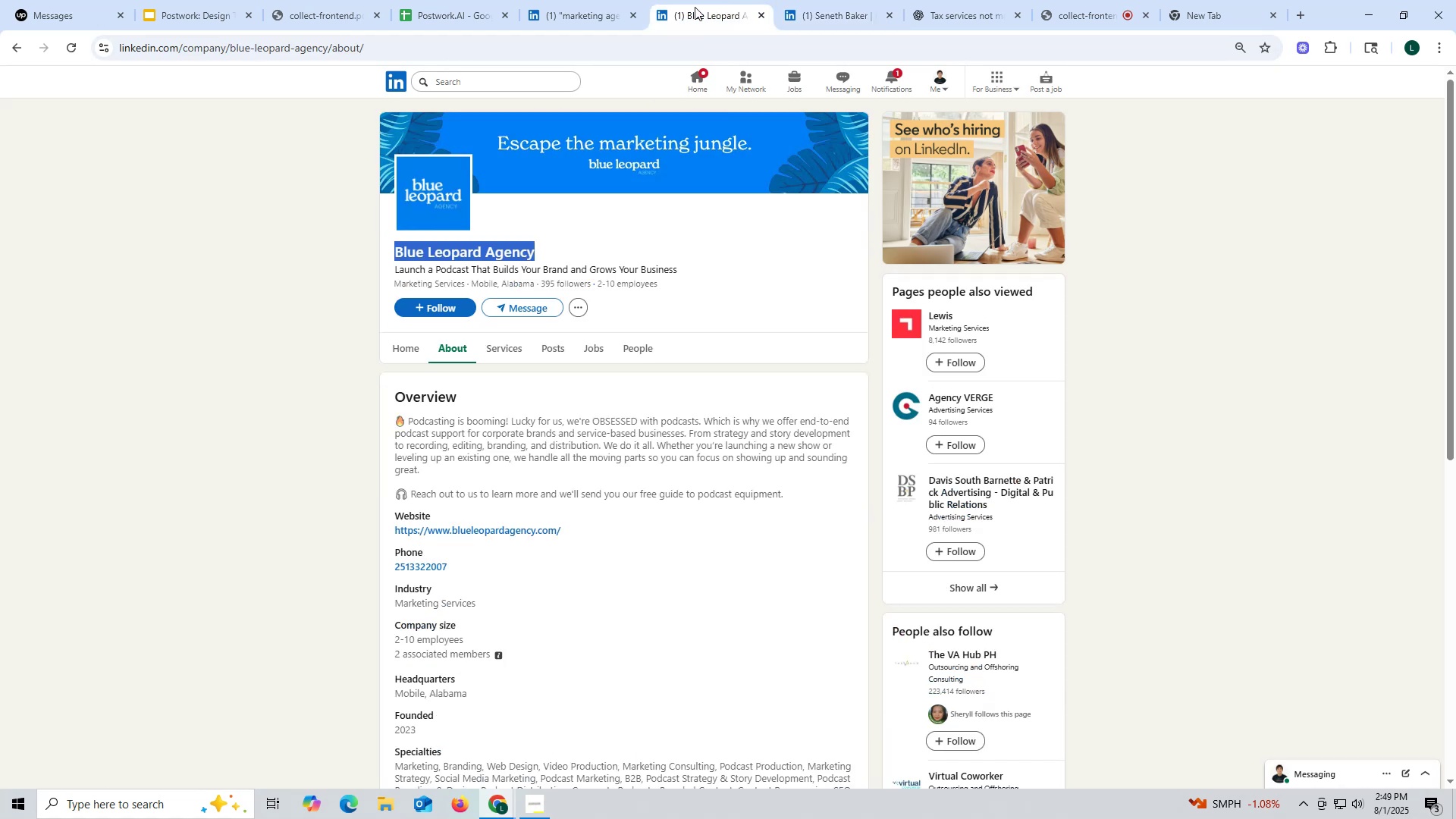 
key(Control+C)
 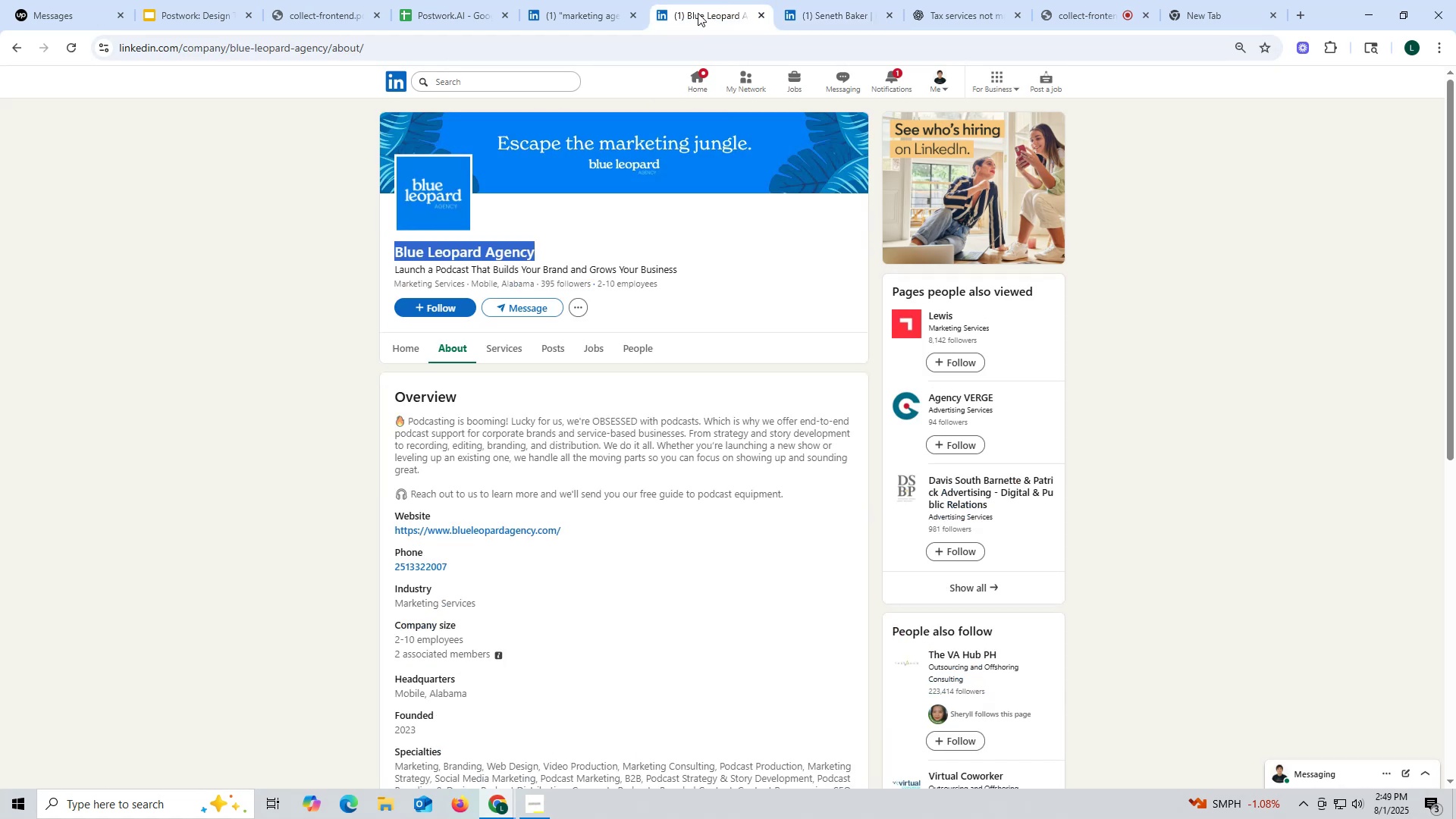 
key(Control+ControlLeft)
 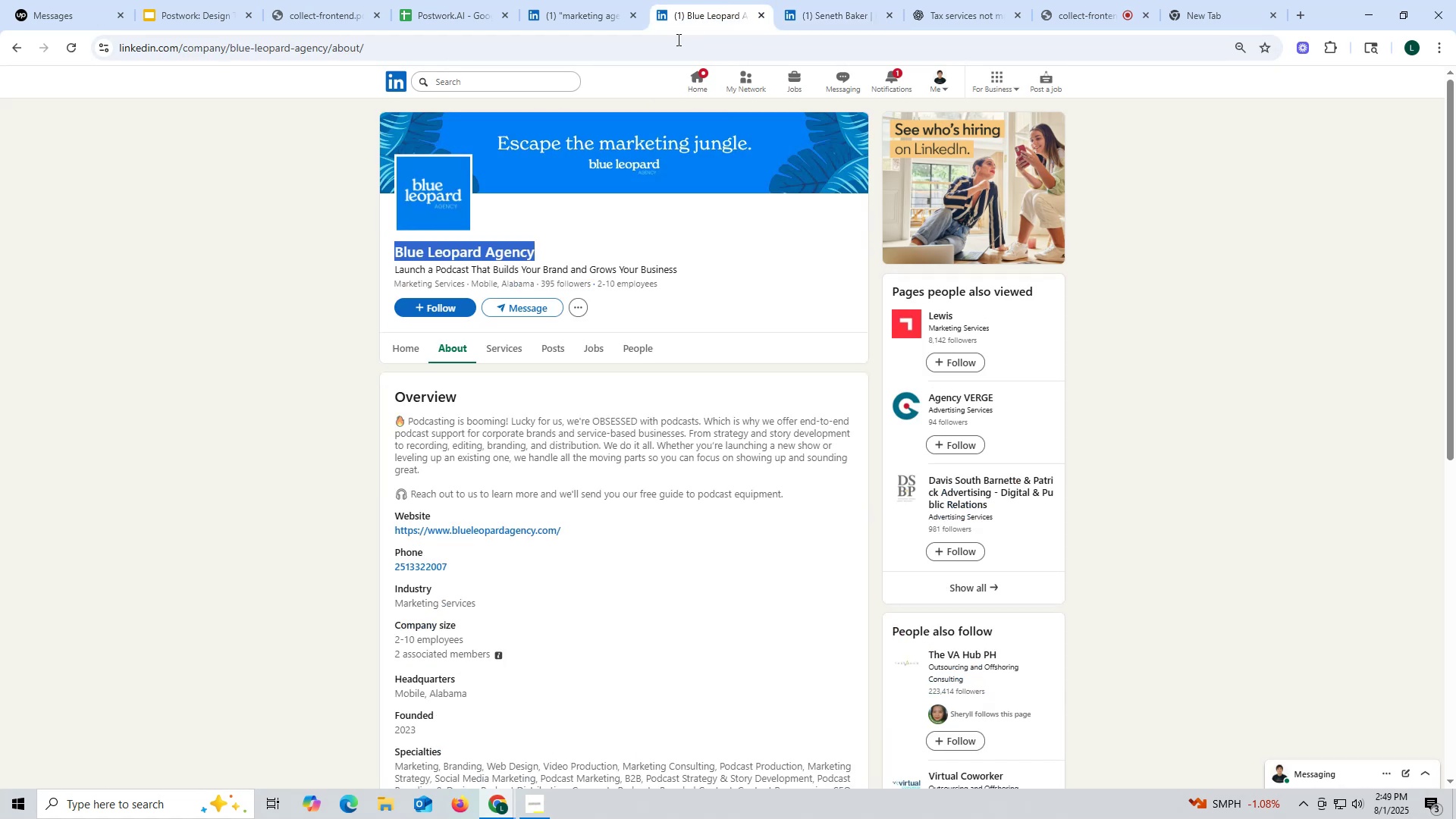 
key(Control+C)
 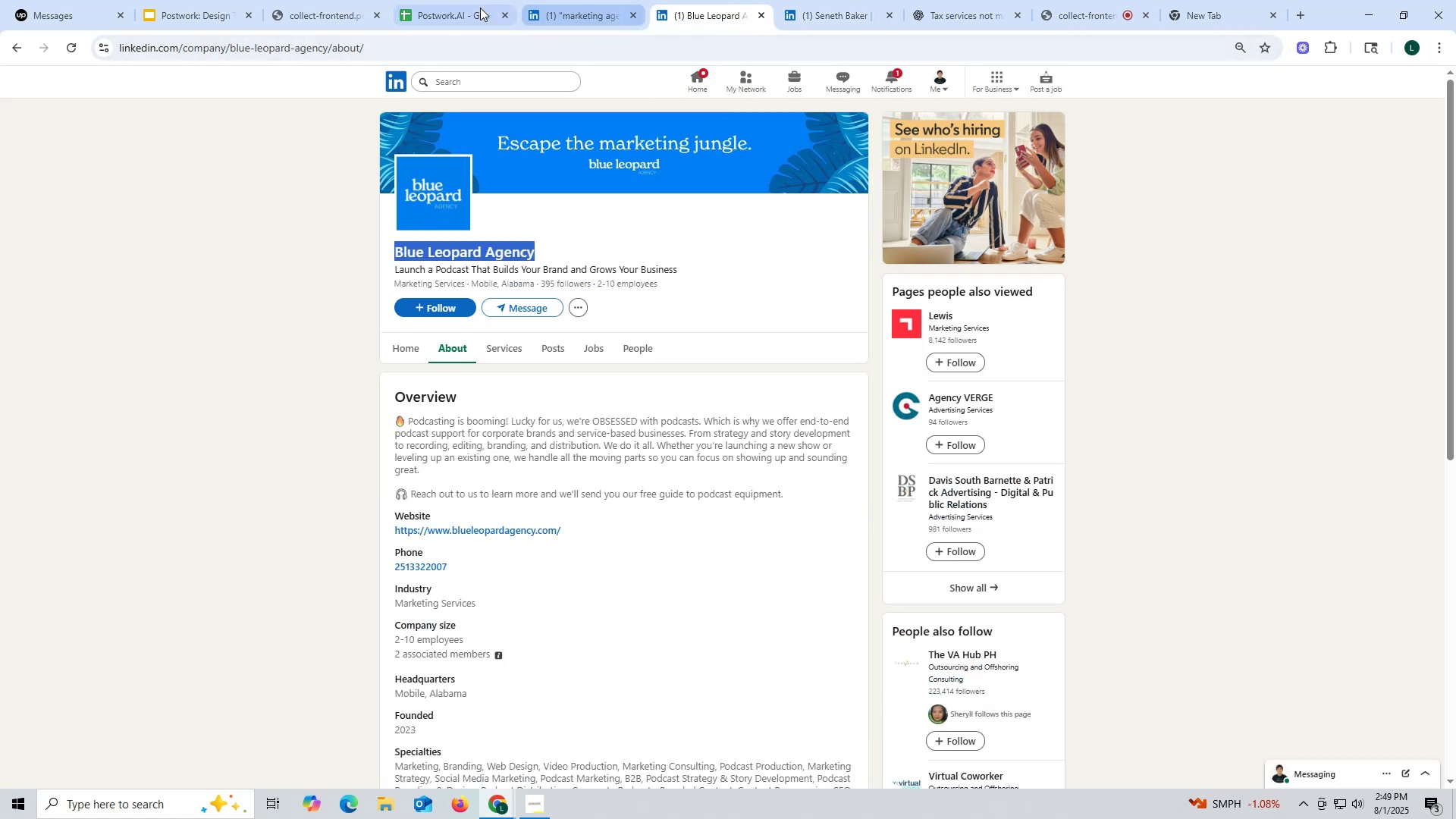 
left_click([466, 6])
 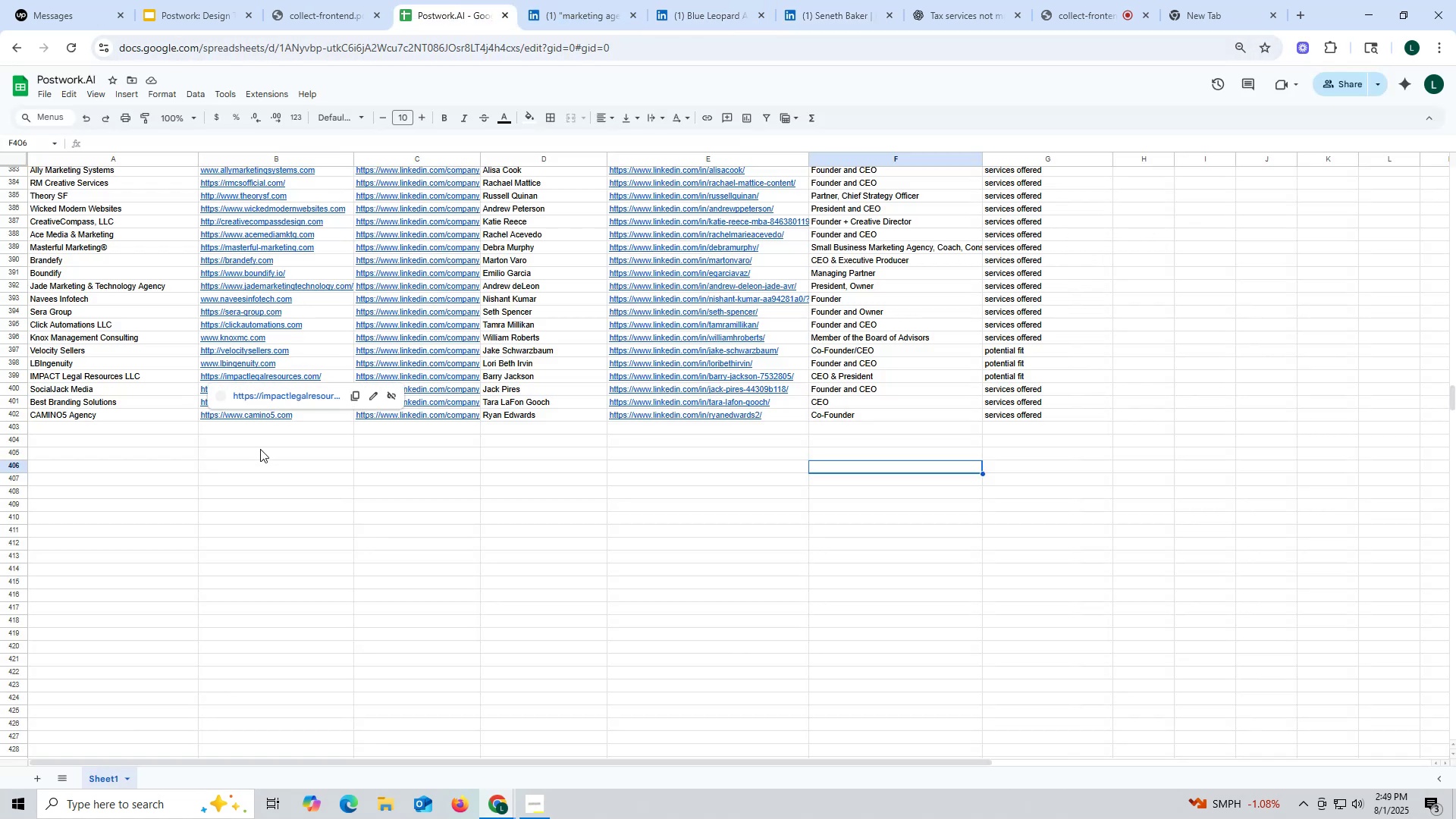 
double_click([119, 430])
 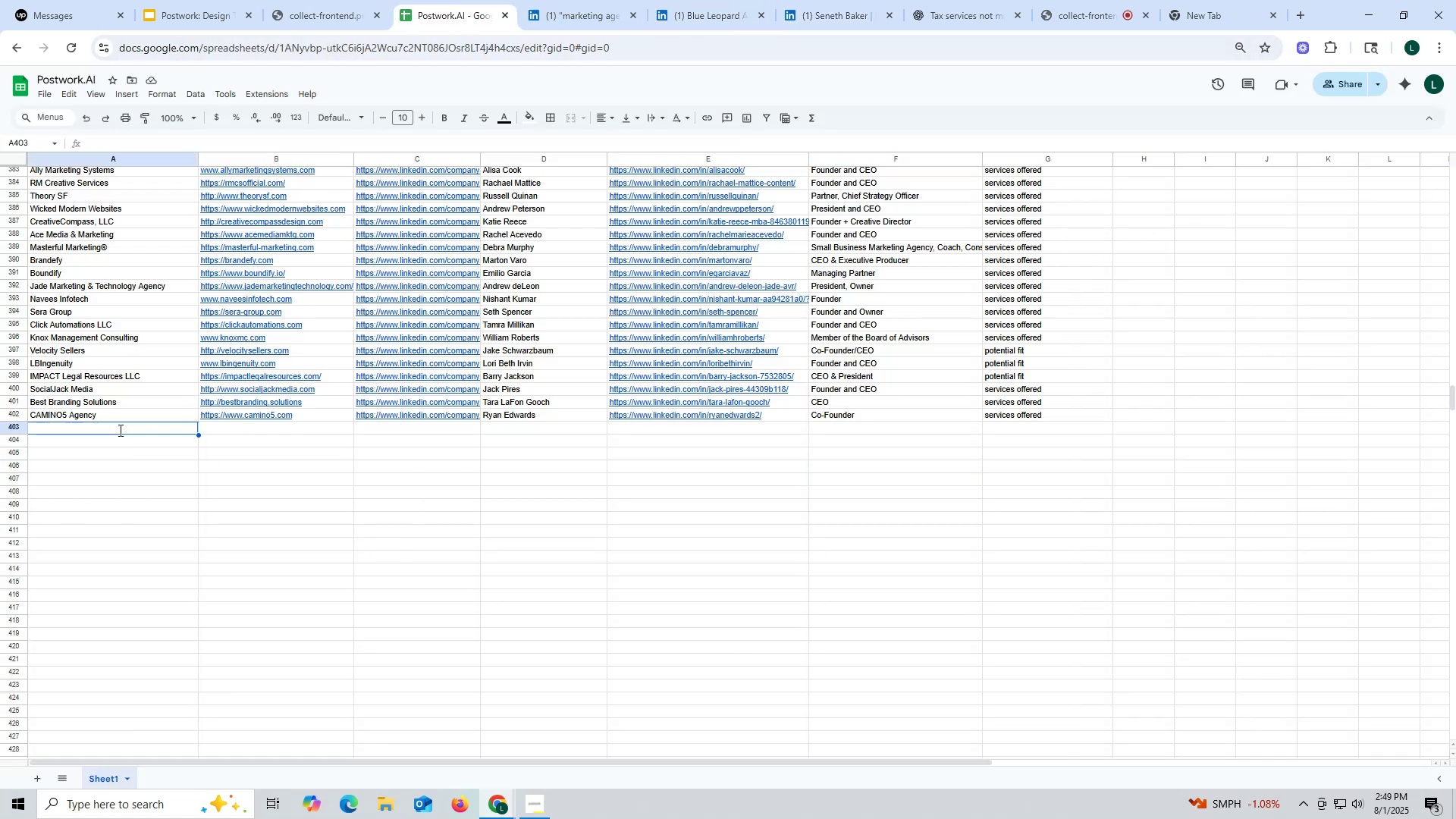 
key(Control+ControlLeft)
 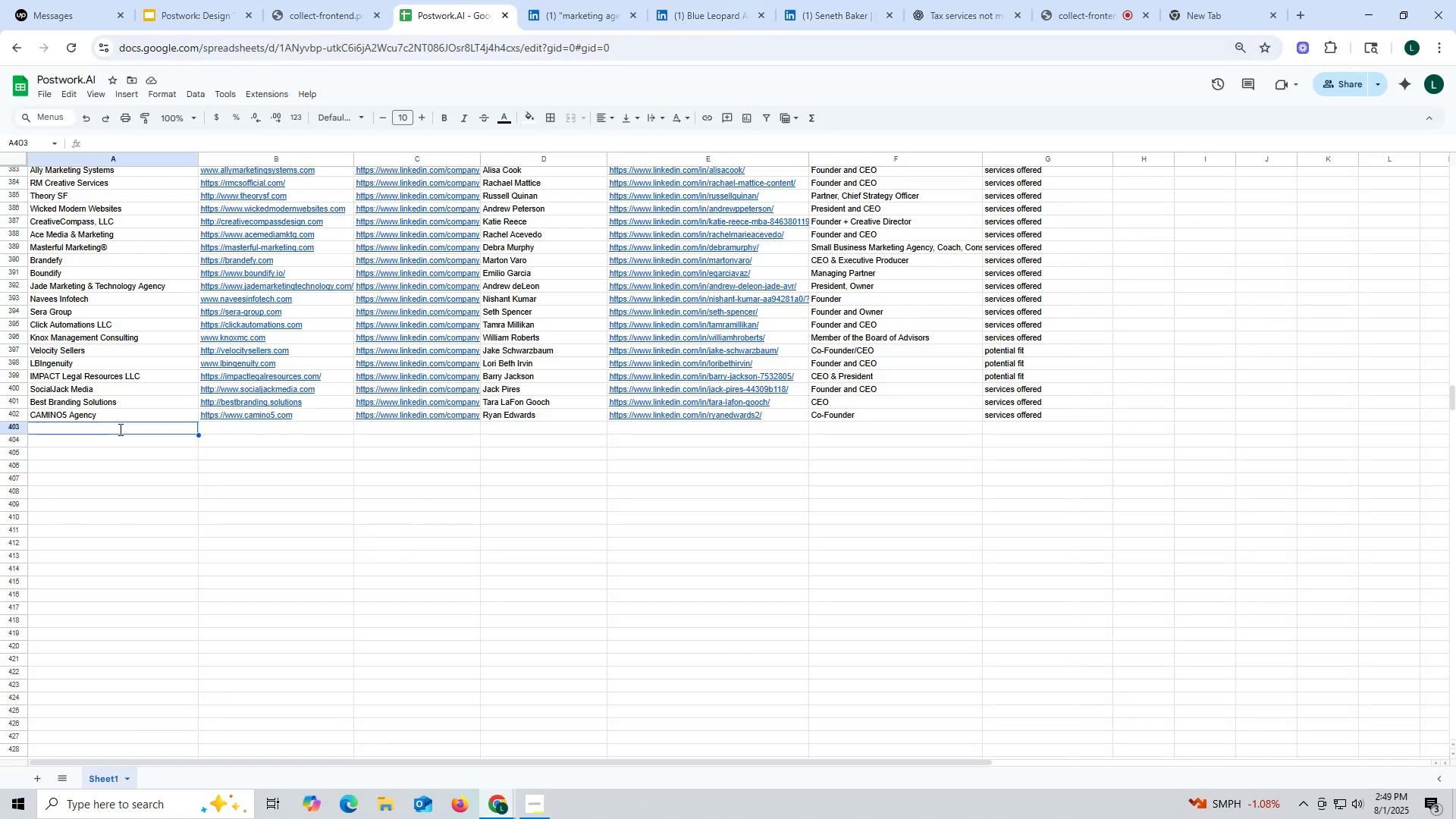 
key(Control+V)
 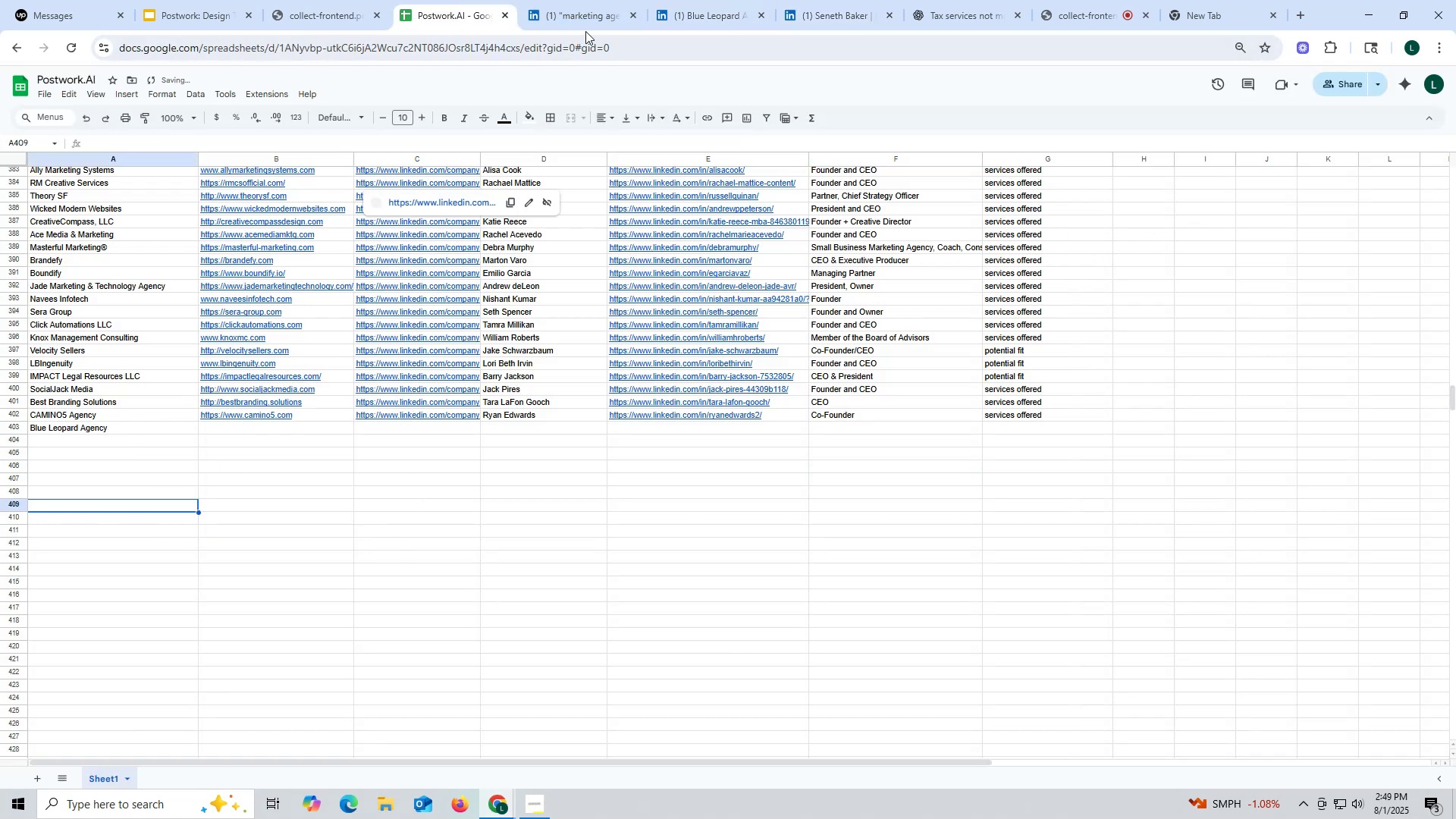 
left_click([591, 9])
 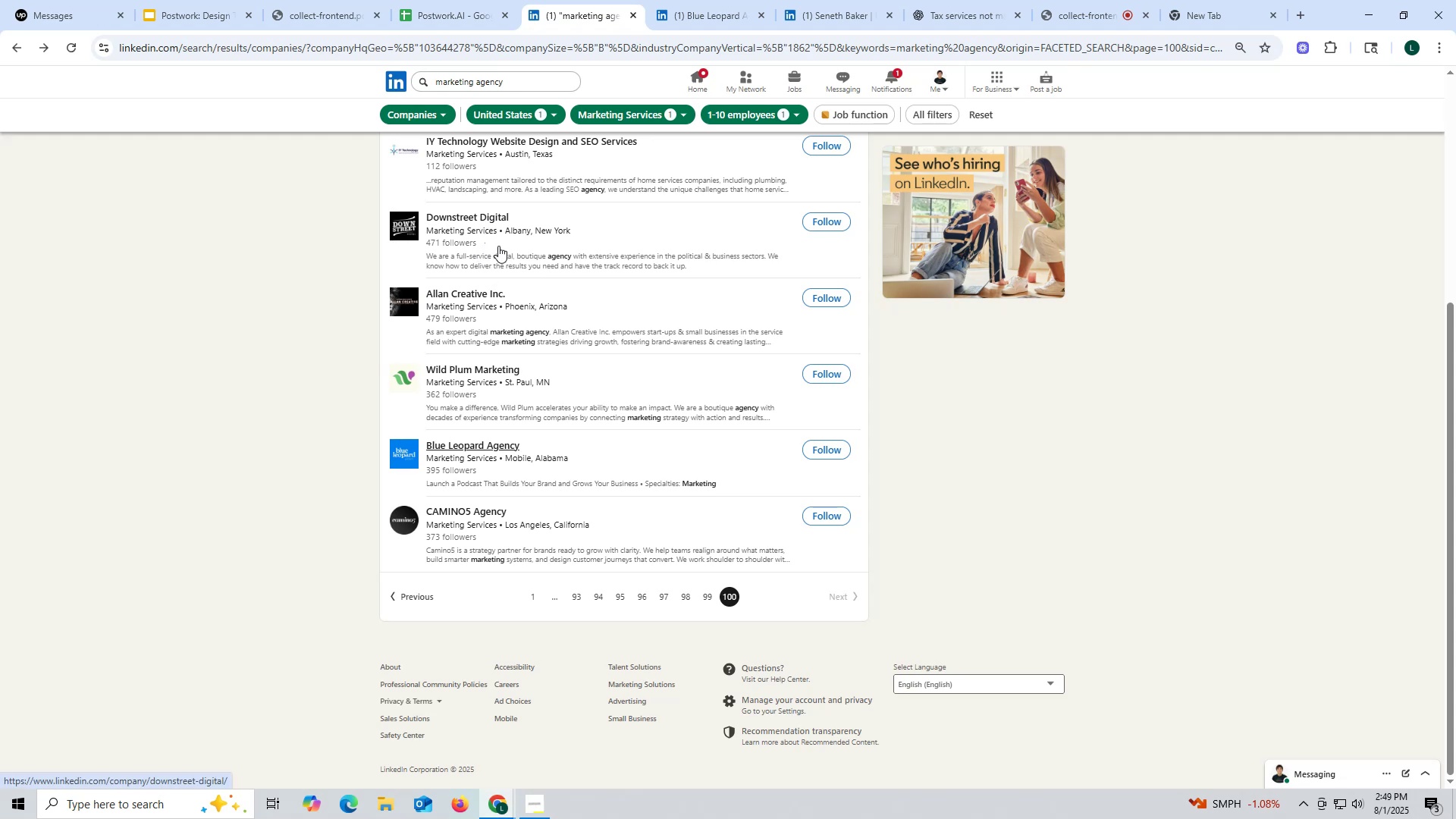 
wait(6.07)
 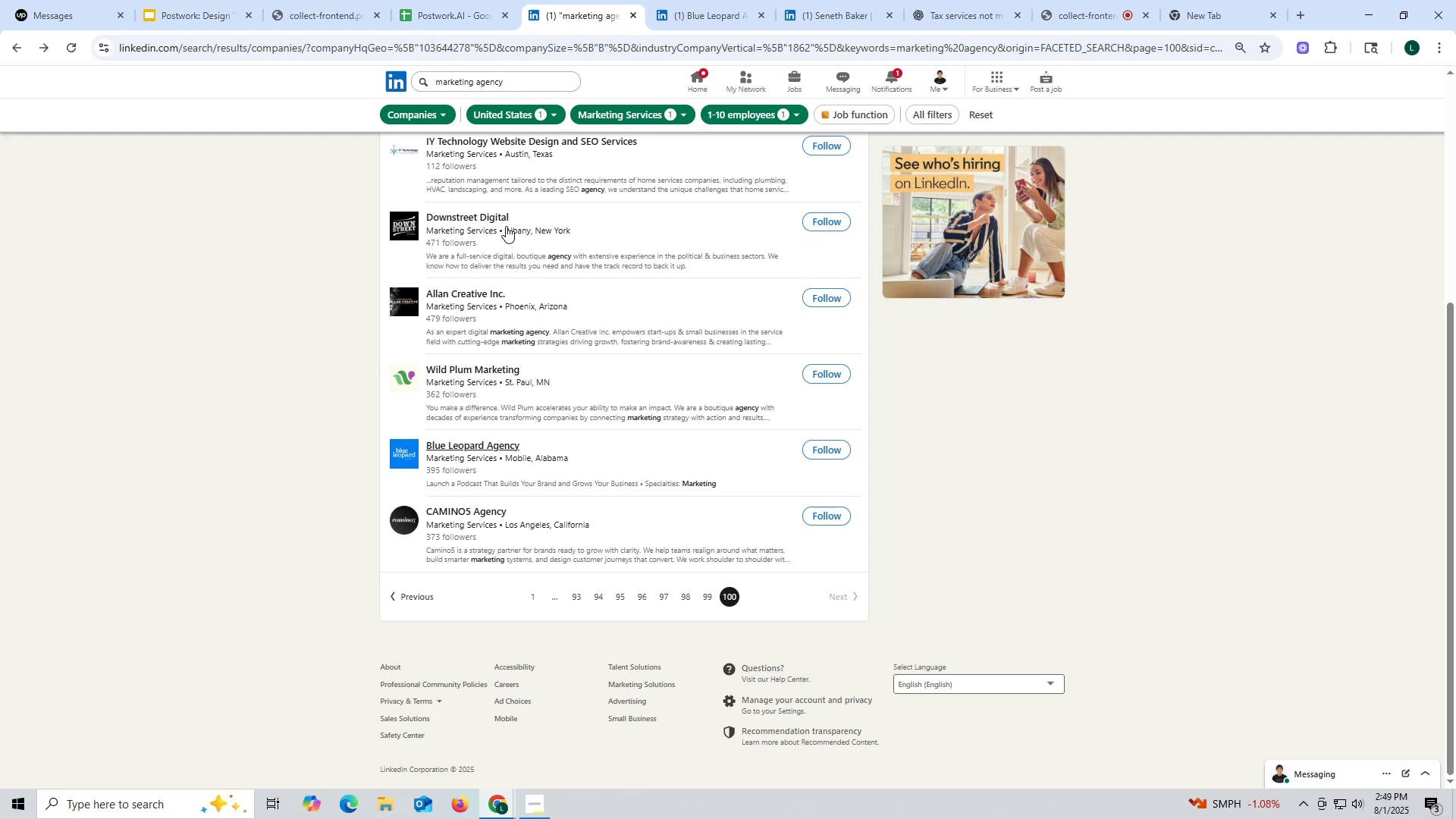 
left_click([694, 20])
 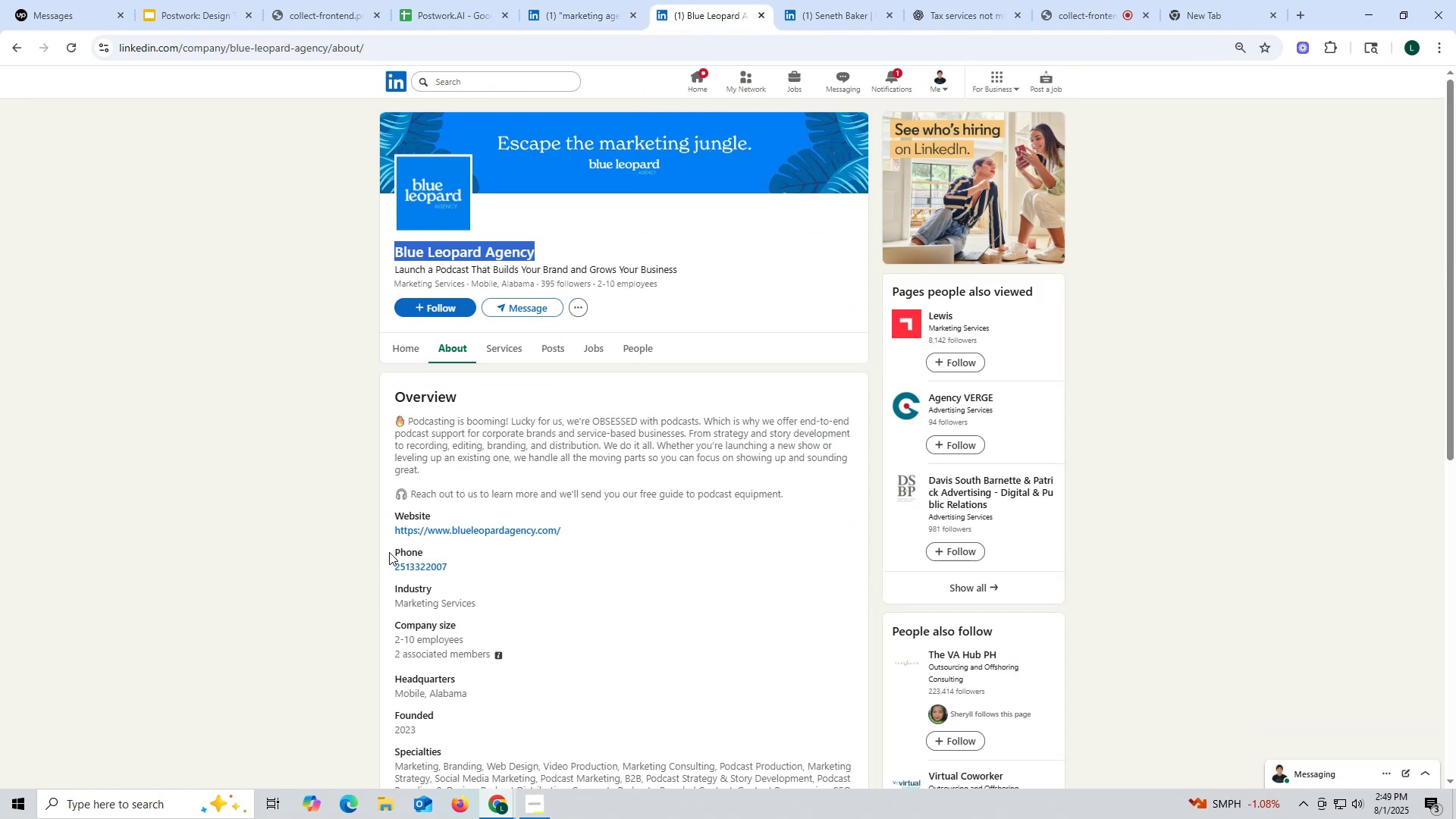 
left_click_drag(start_coordinate=[395, 530], to_coordinate=[667, 538])
 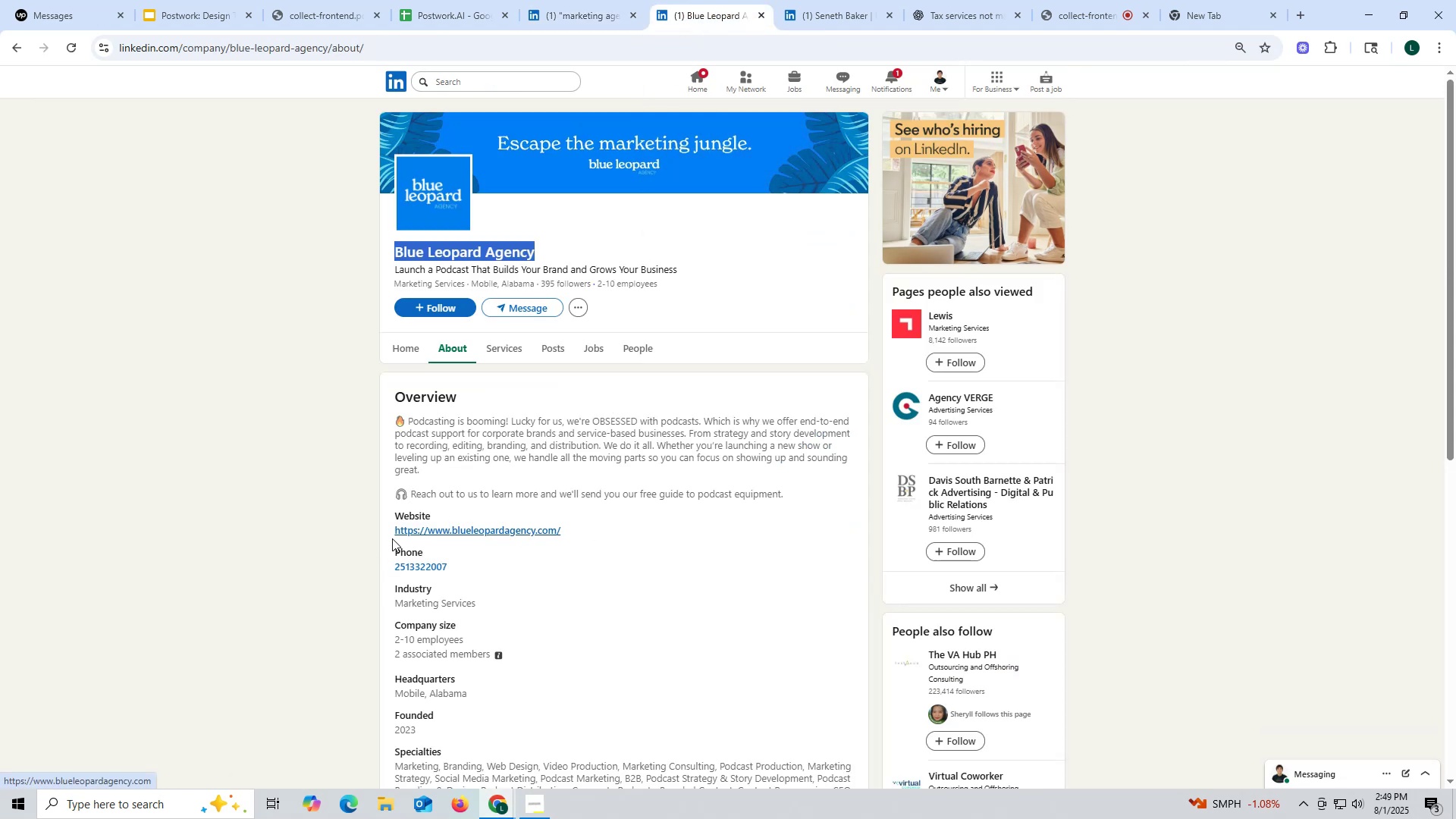 
left_click_drag(start_coordinate=[388, 532], to_coordinate=[587, 532])
 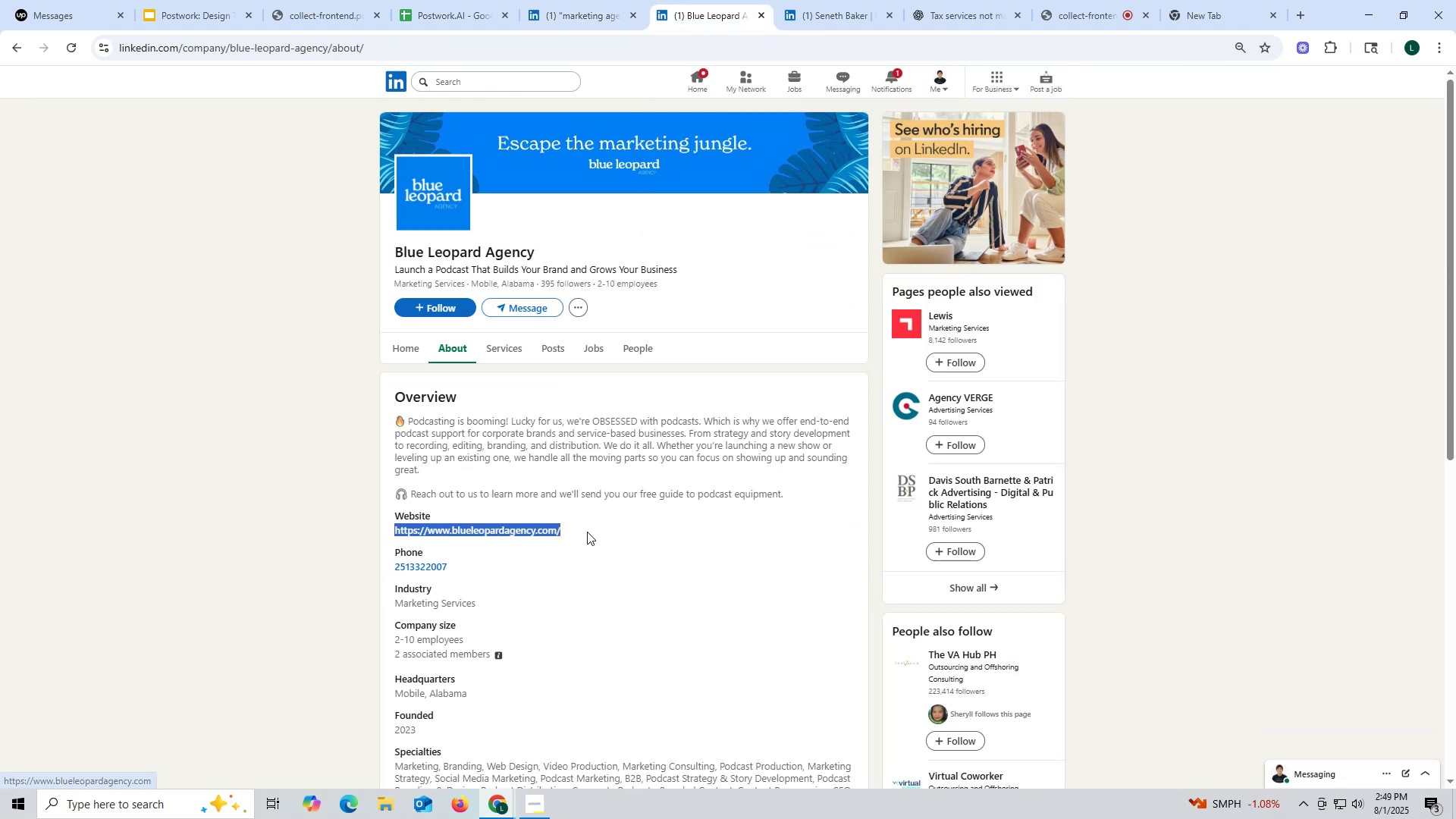 
key(Control+ControlLeft)
 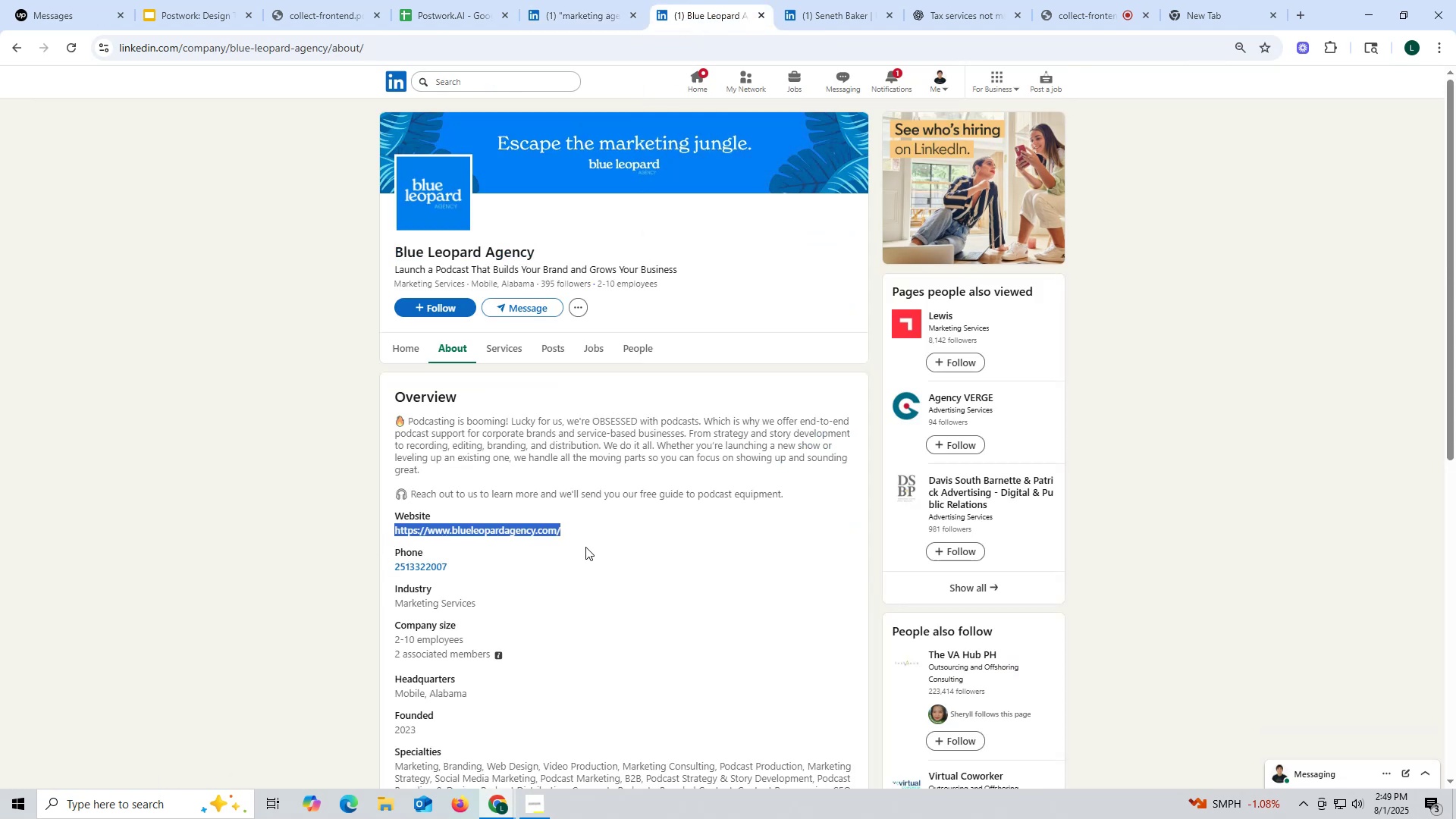 
key(Control+C)
 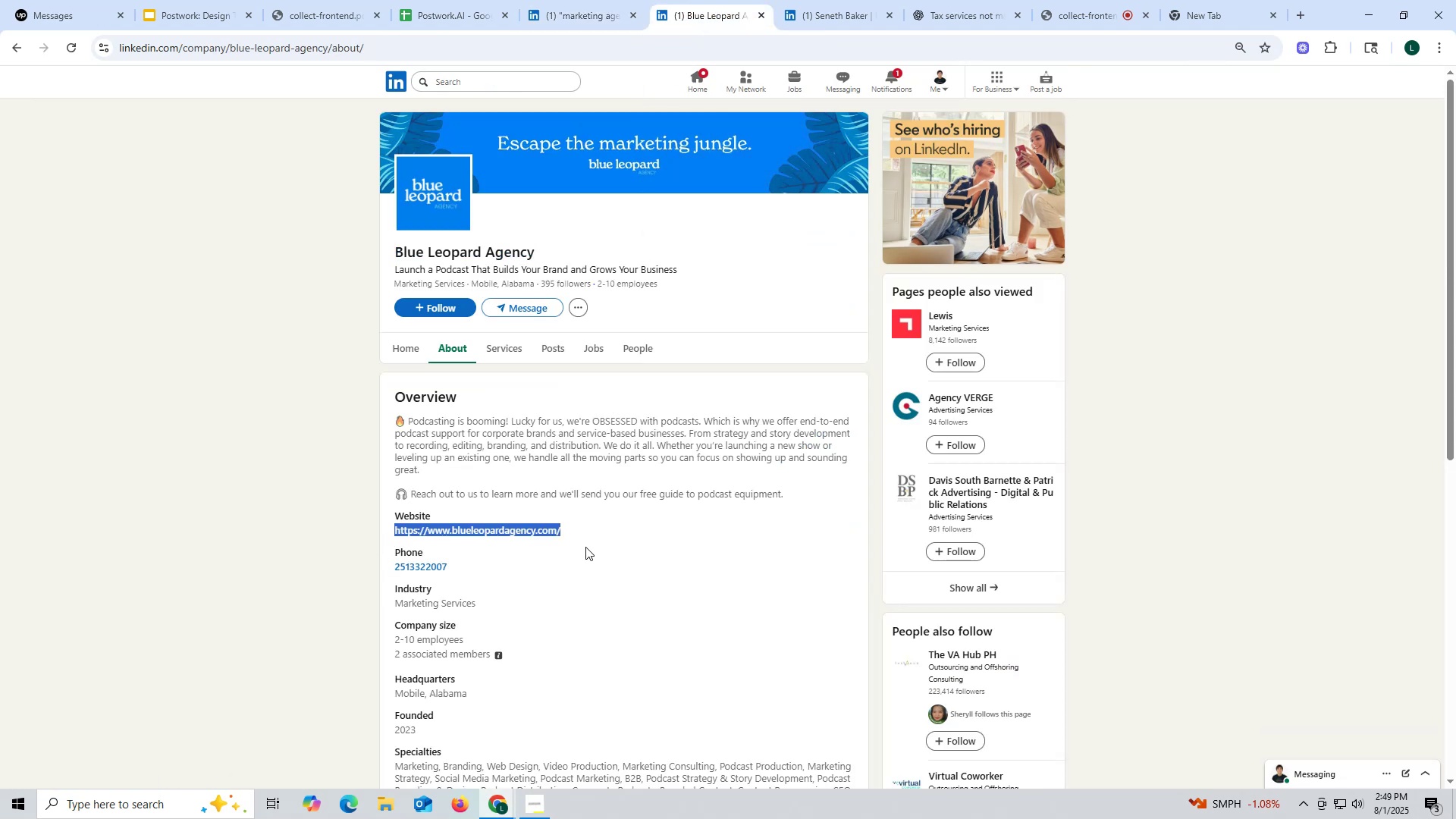 
key(Control+ControlLeft)
 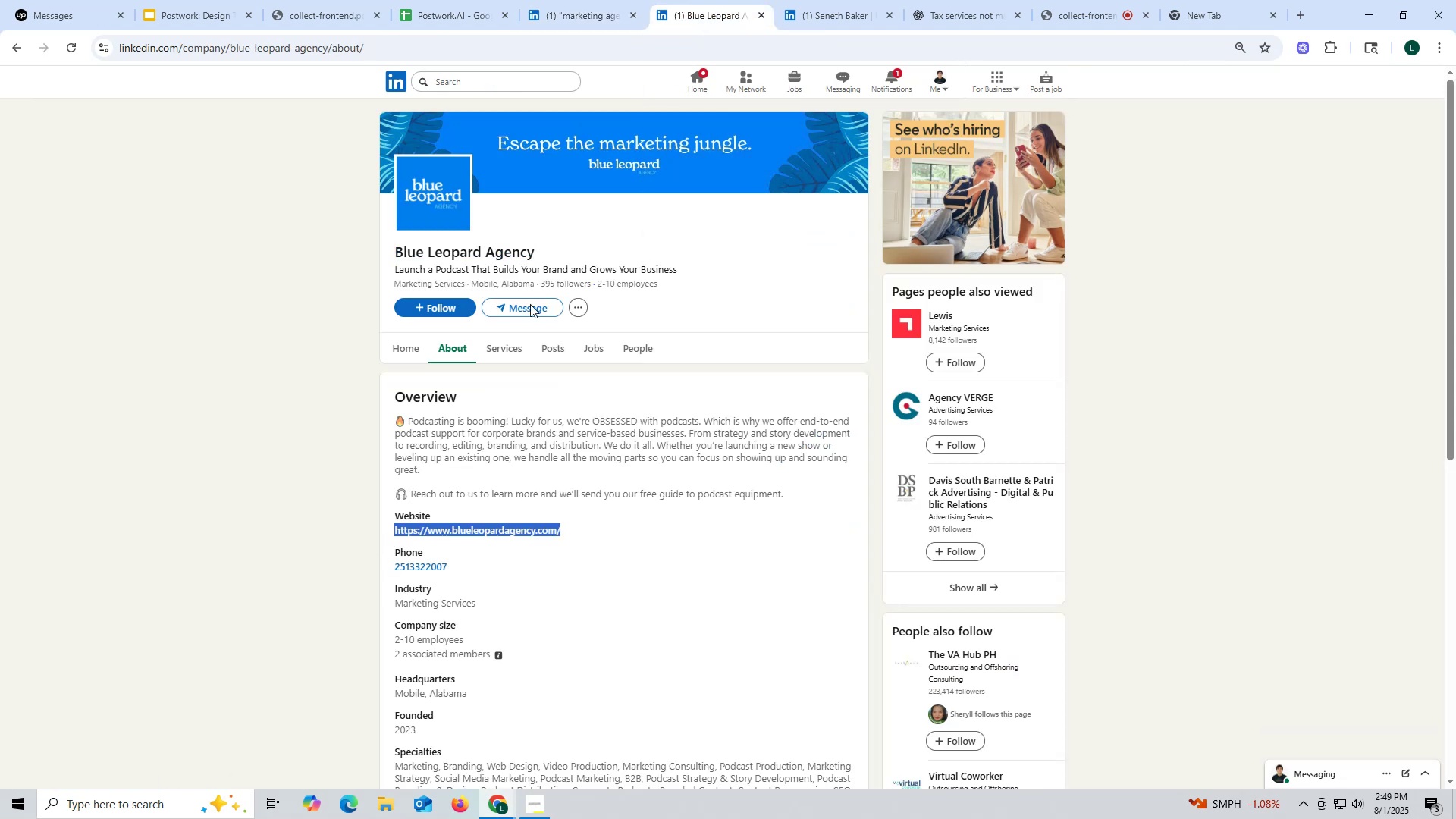 
key(Control+C)
 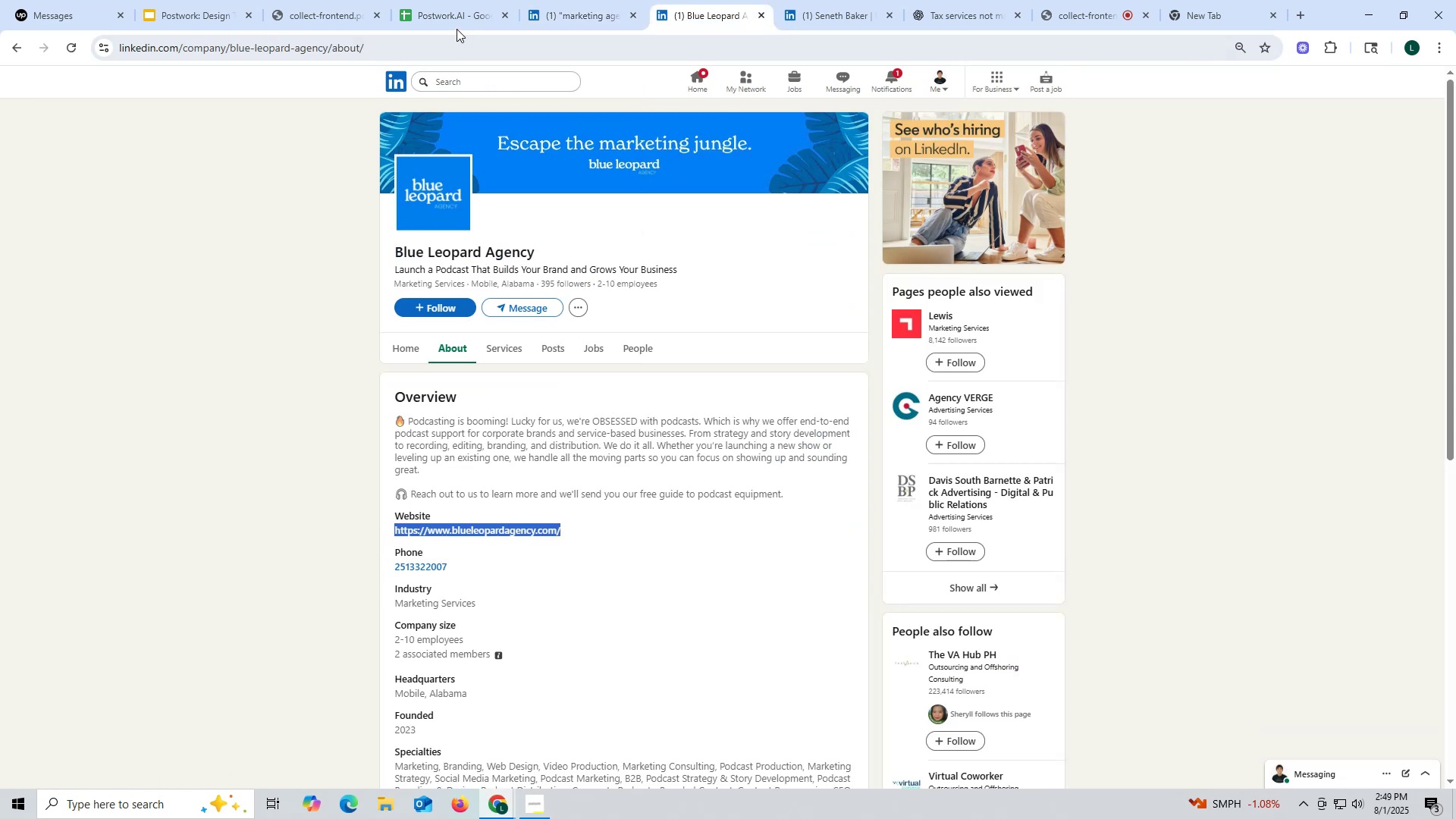 
left_click([457, 28])
 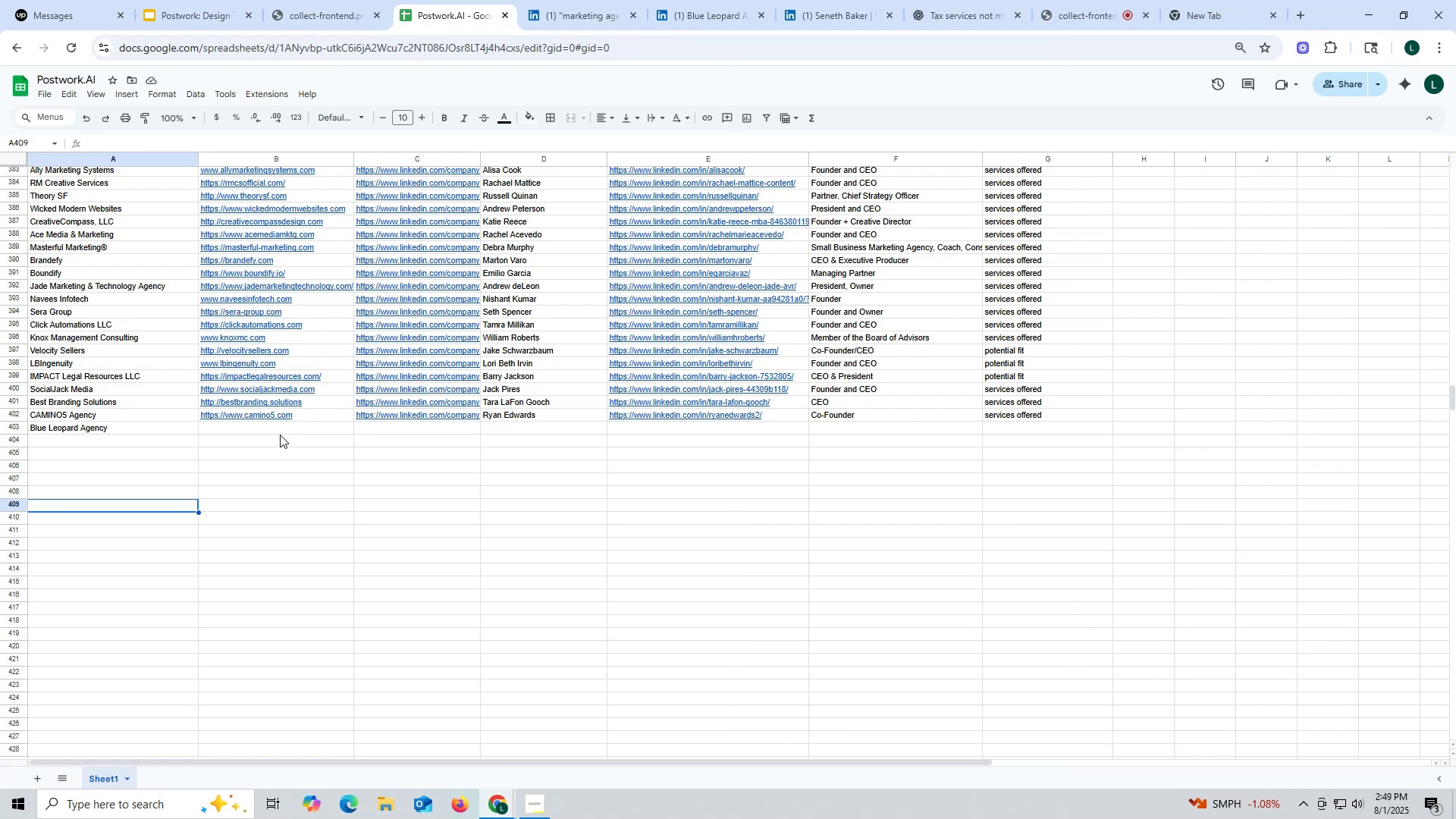 
left_click([279, 428])
 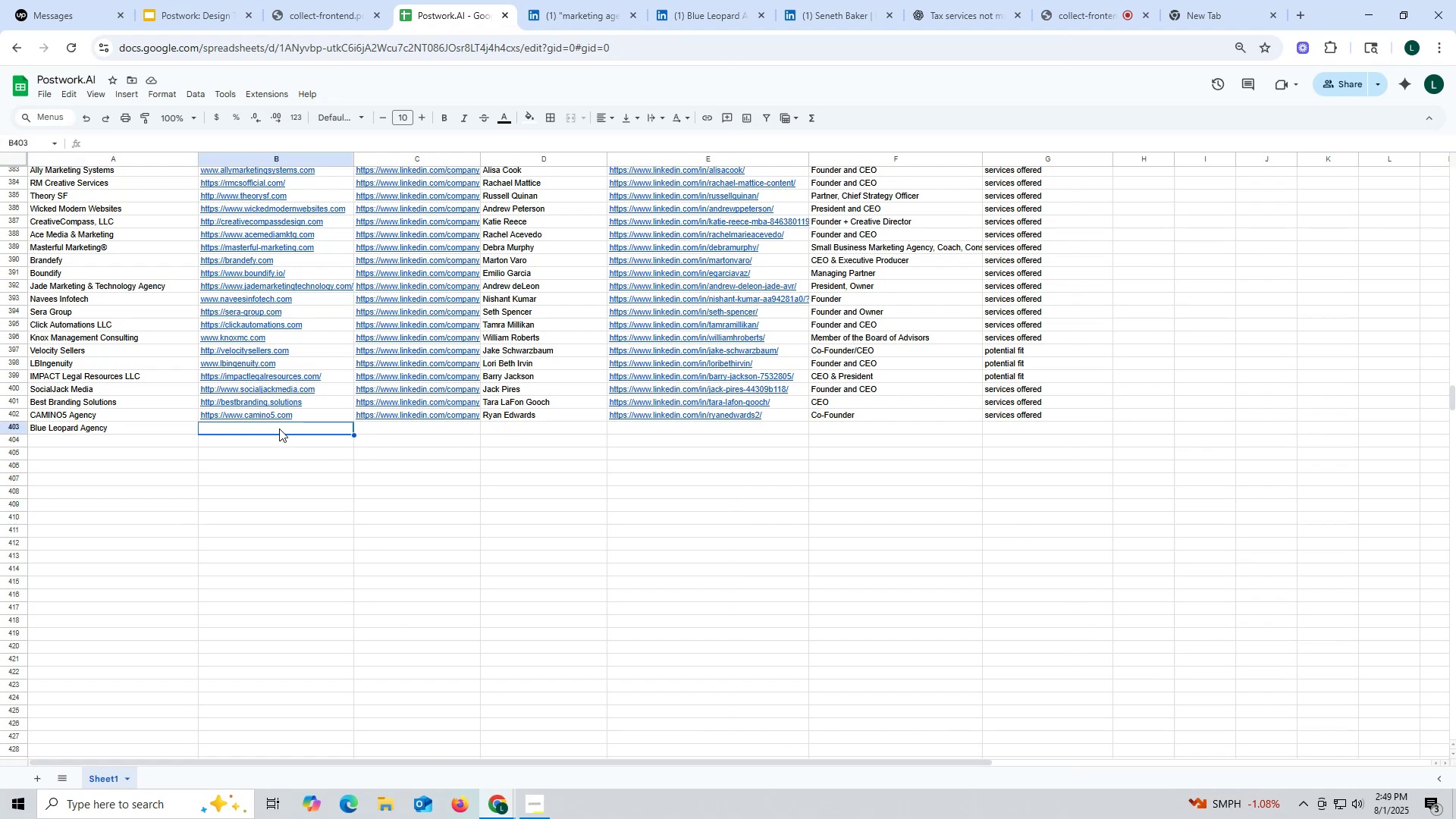 
key(Control+ControlLeft)
 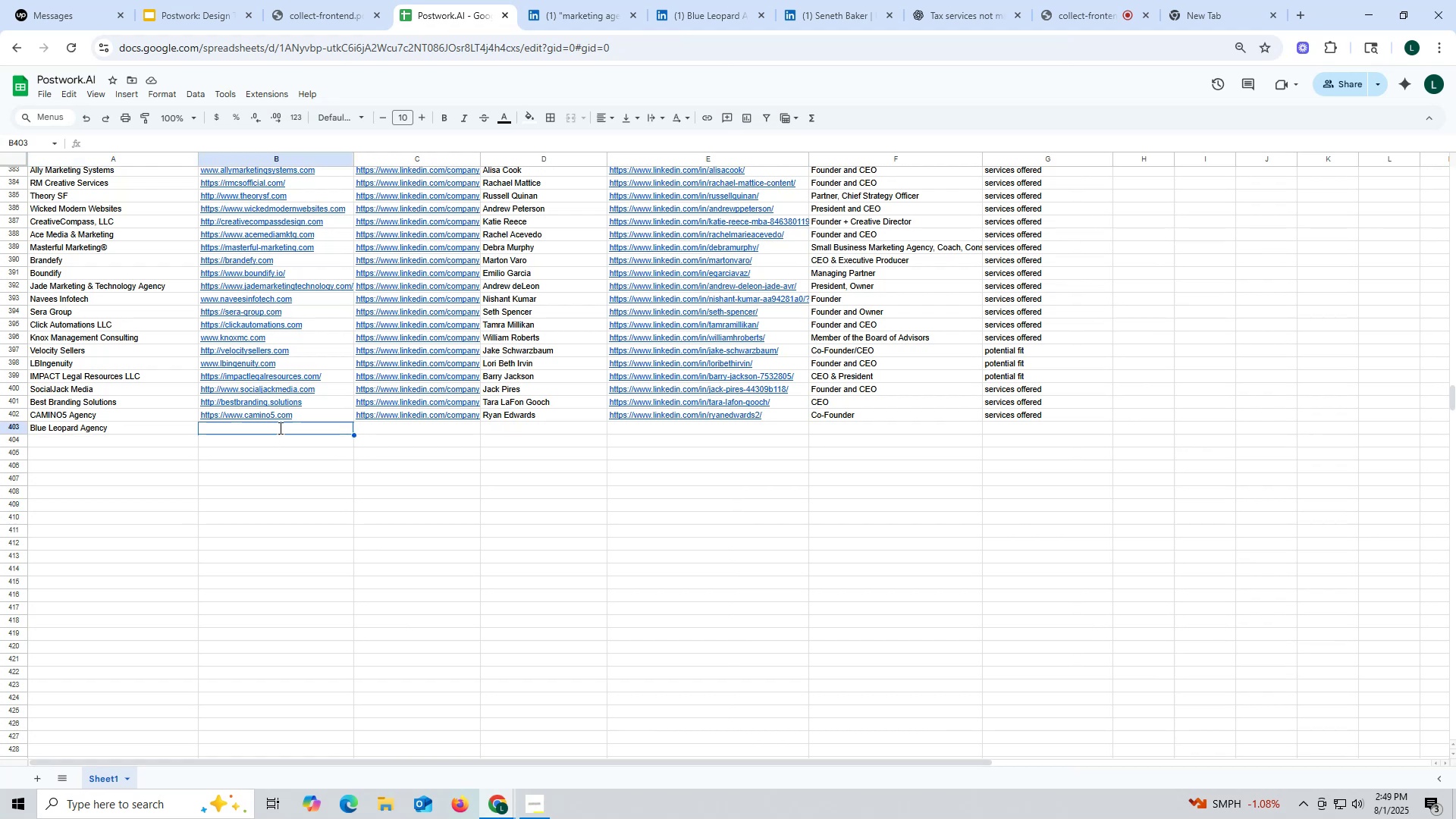 
key(Control+V)
 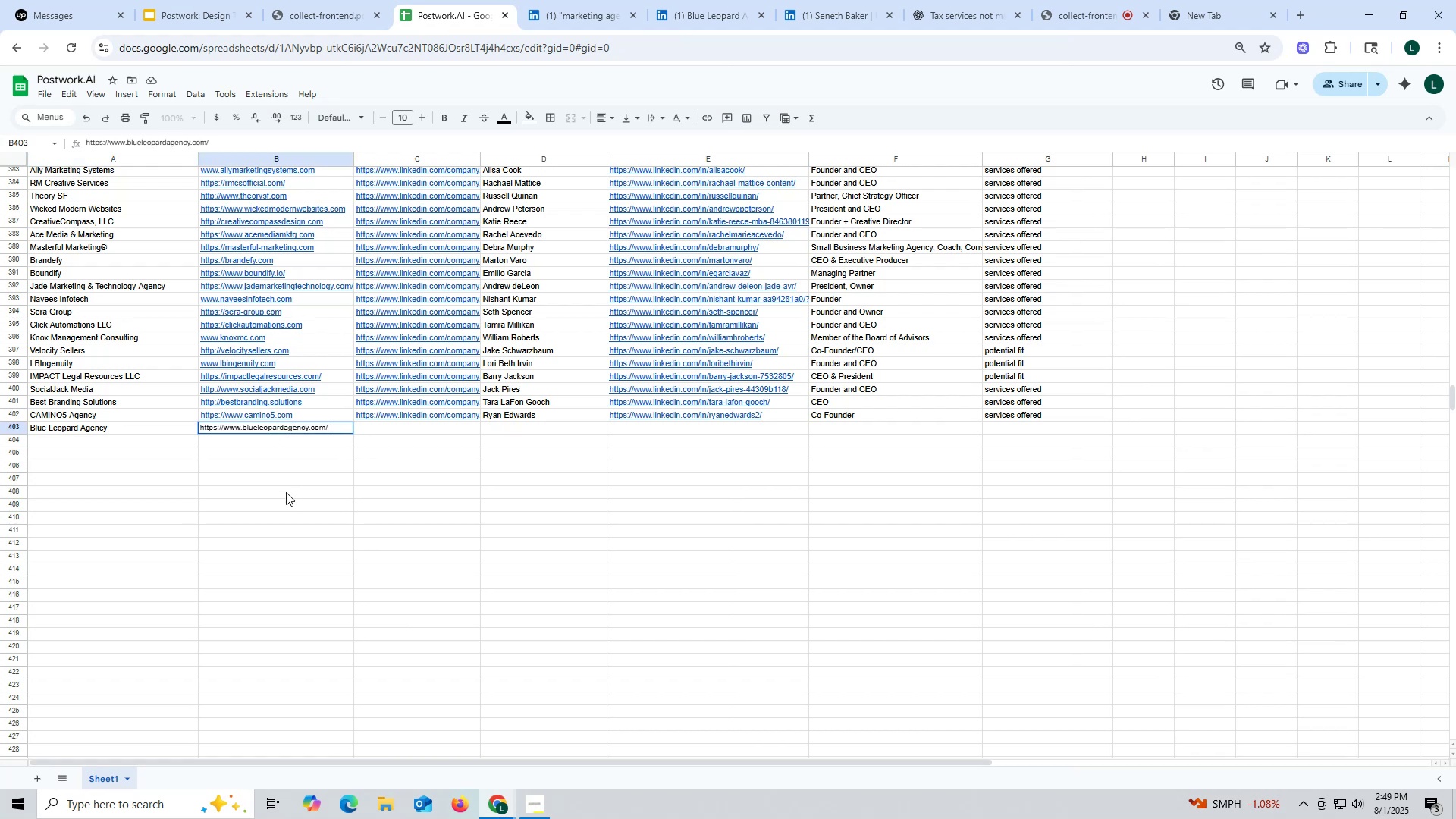 
triple_click([286, 492])
 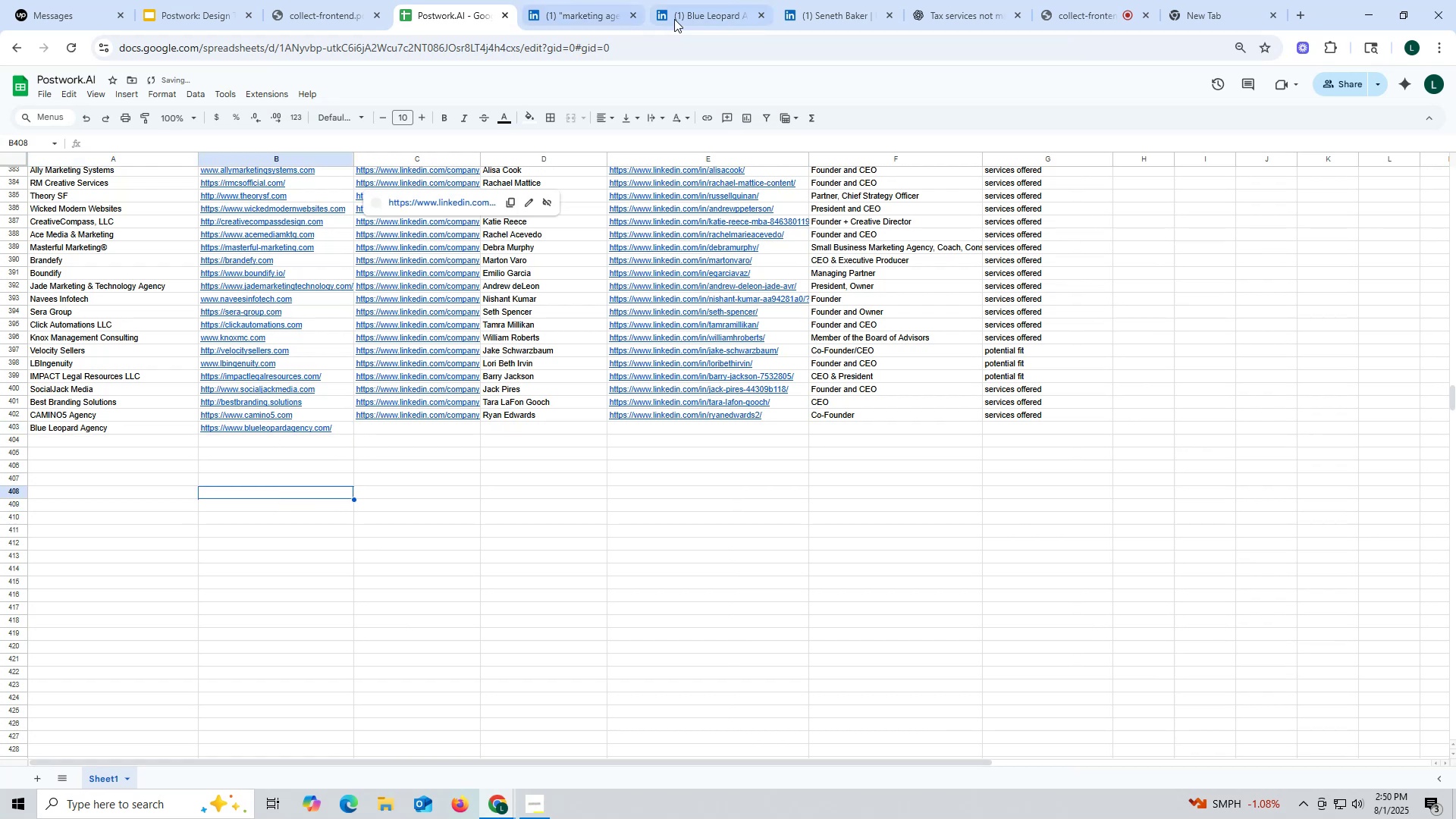 
left_click([694, 15])
 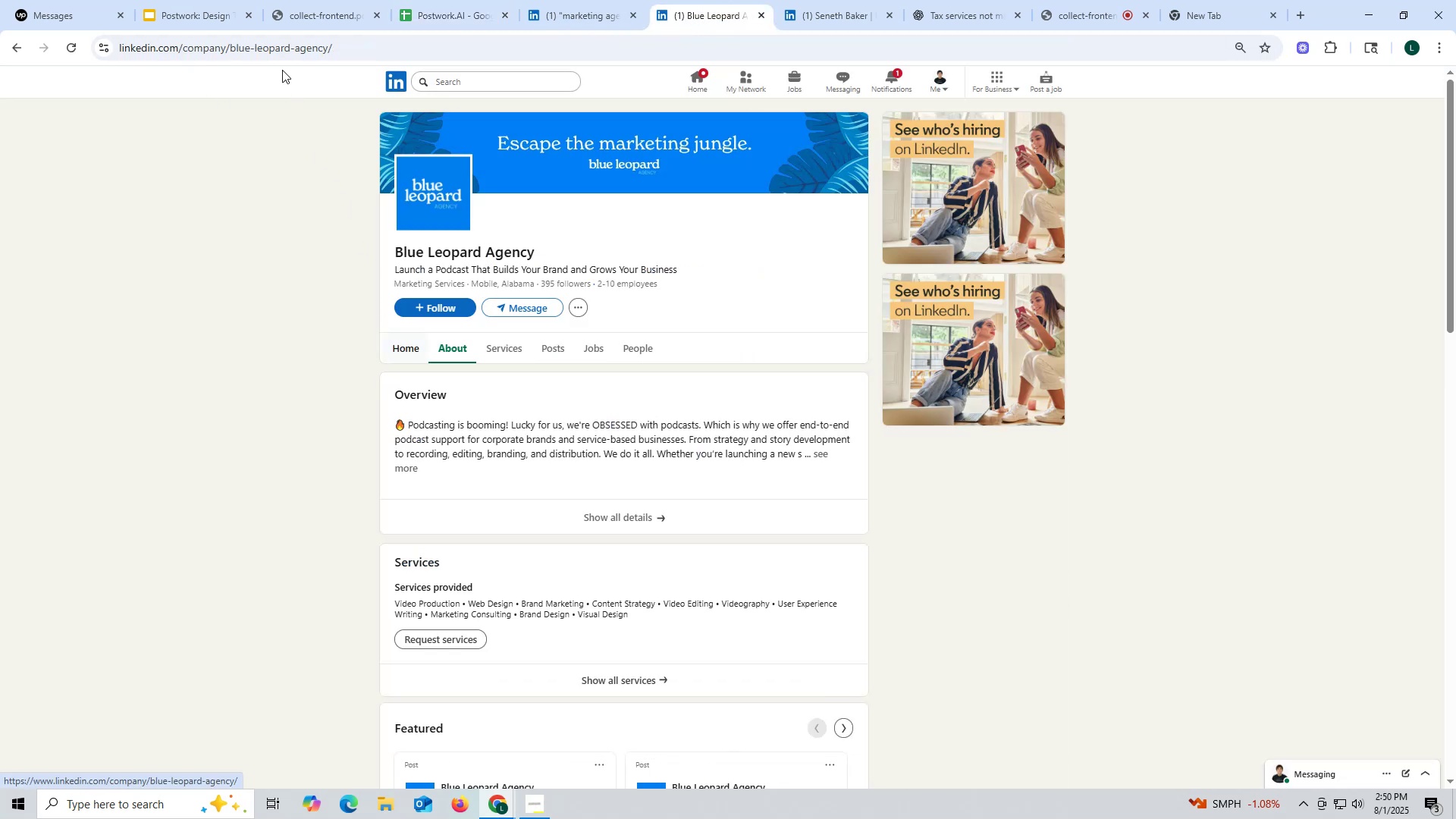 
double_click([271, 46])
 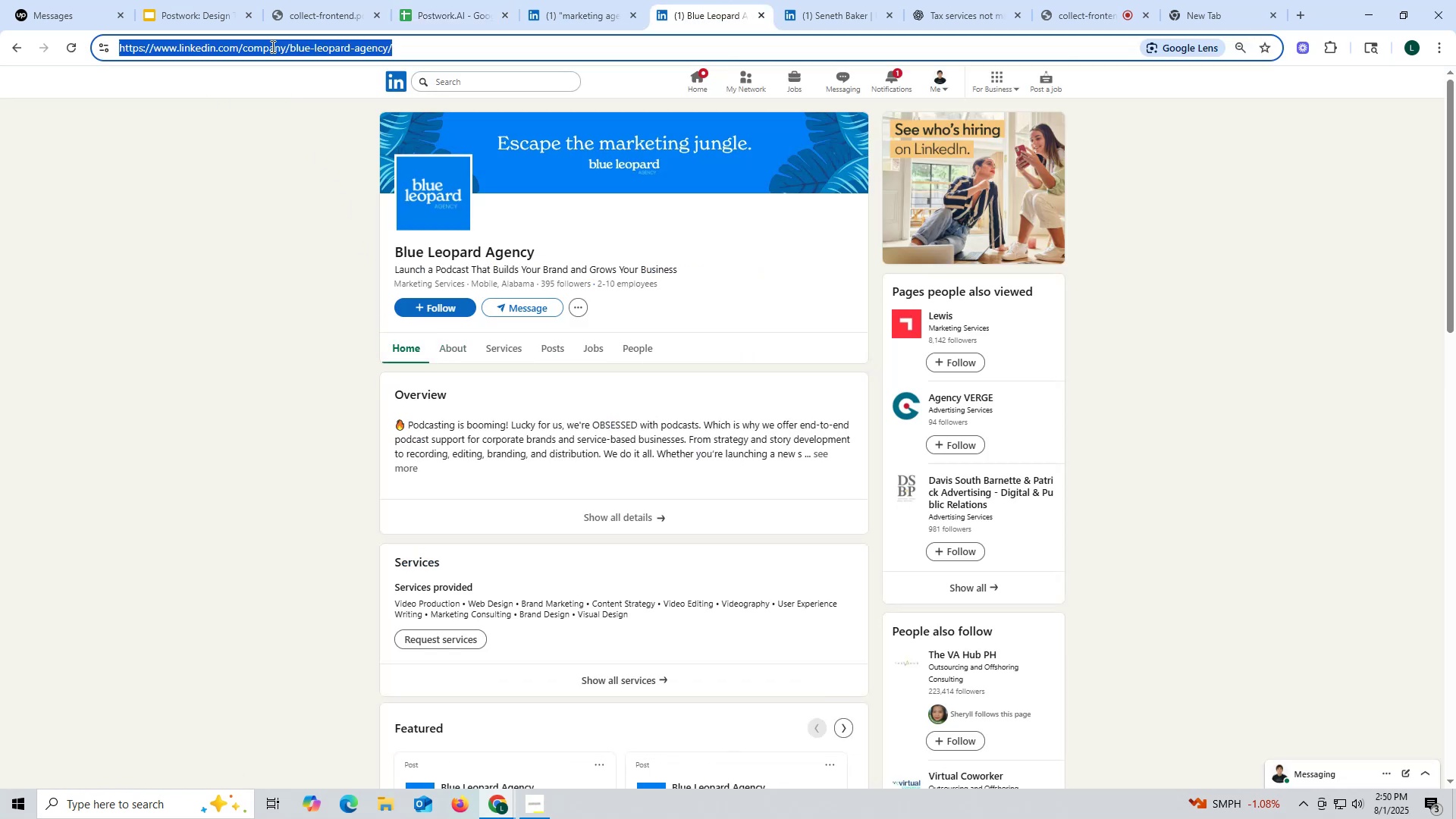 
triple_click([271, 46])
 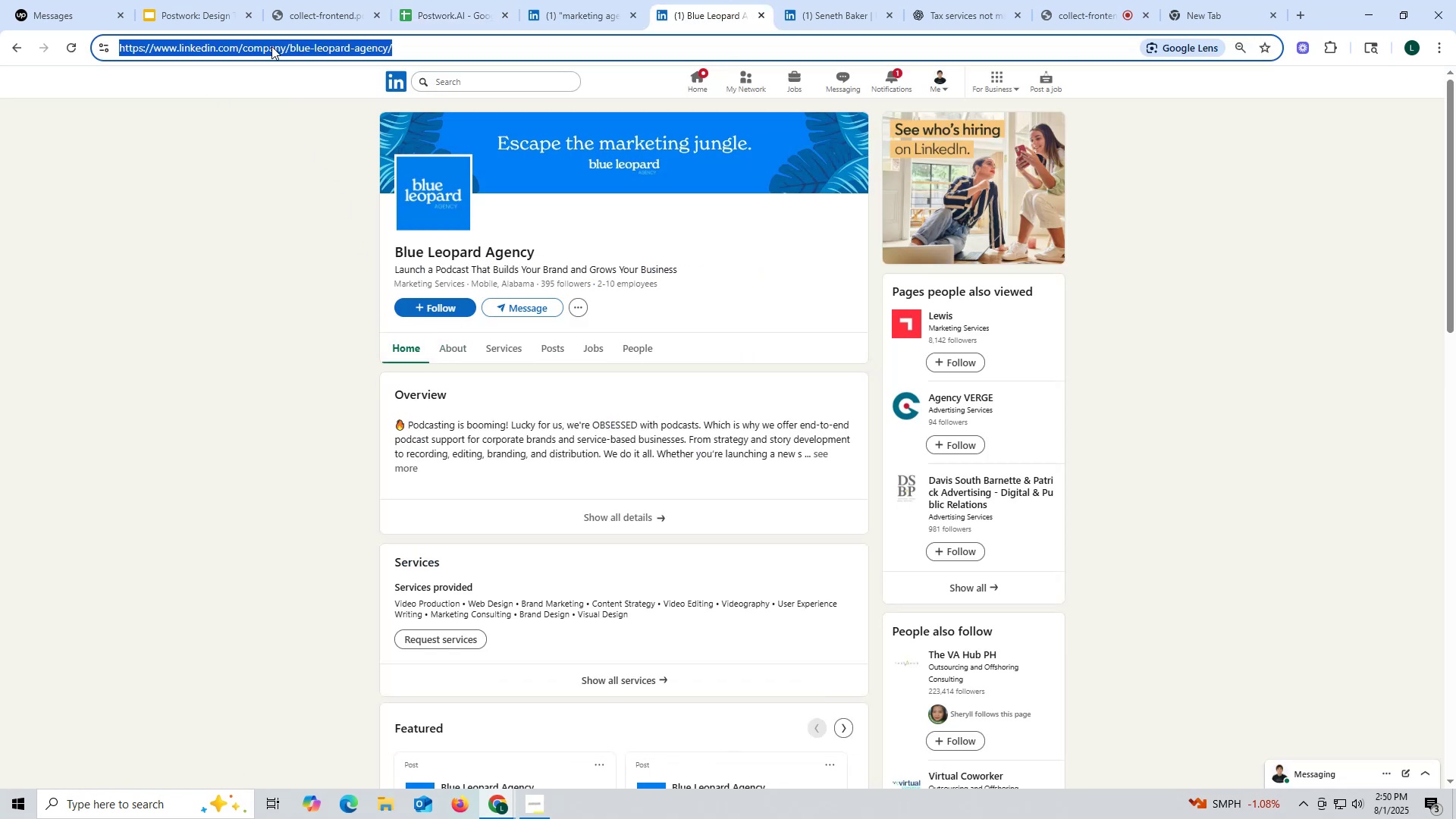 
key(Control+ControlLeft)
 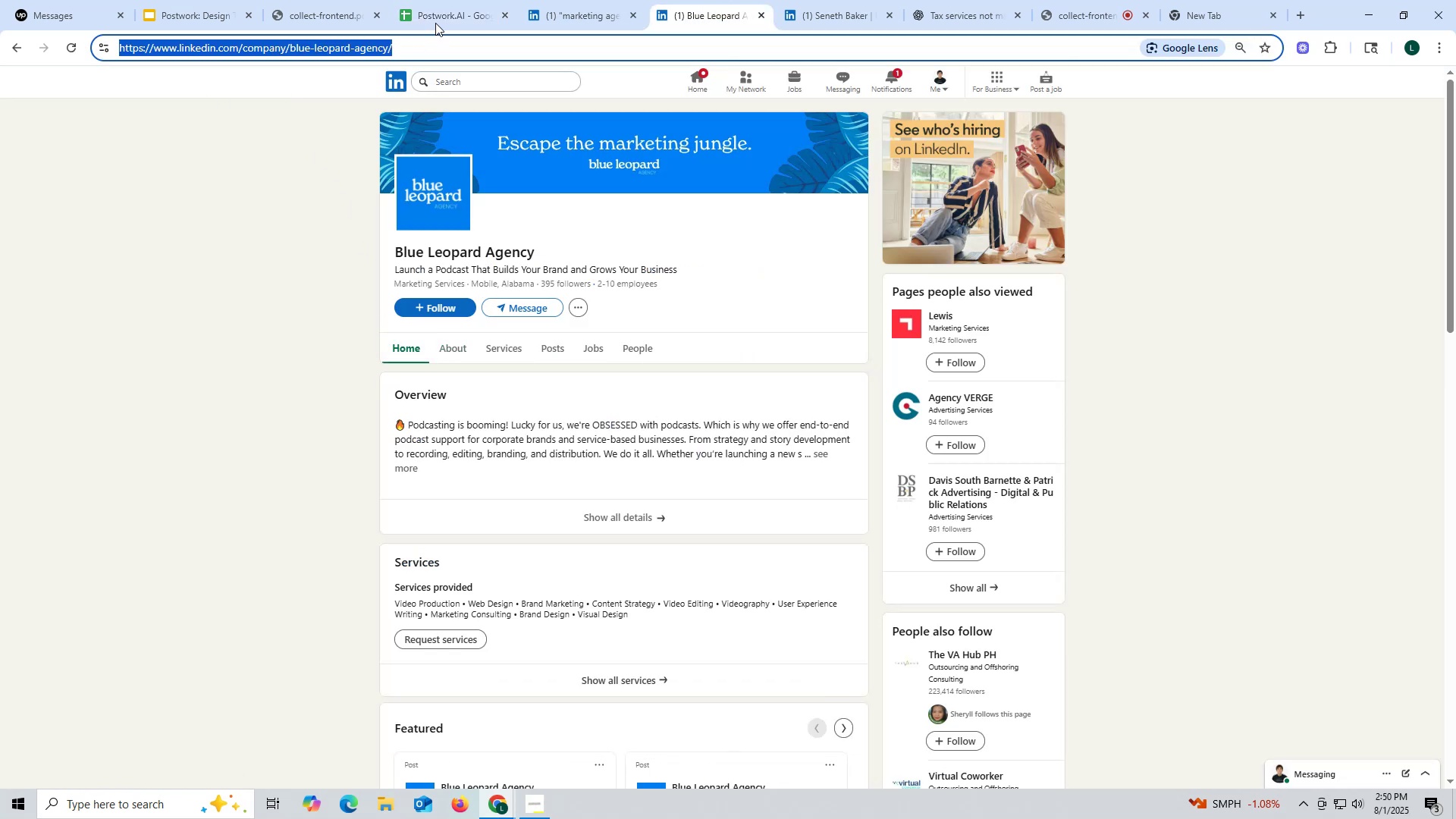 
key(Control+C)
 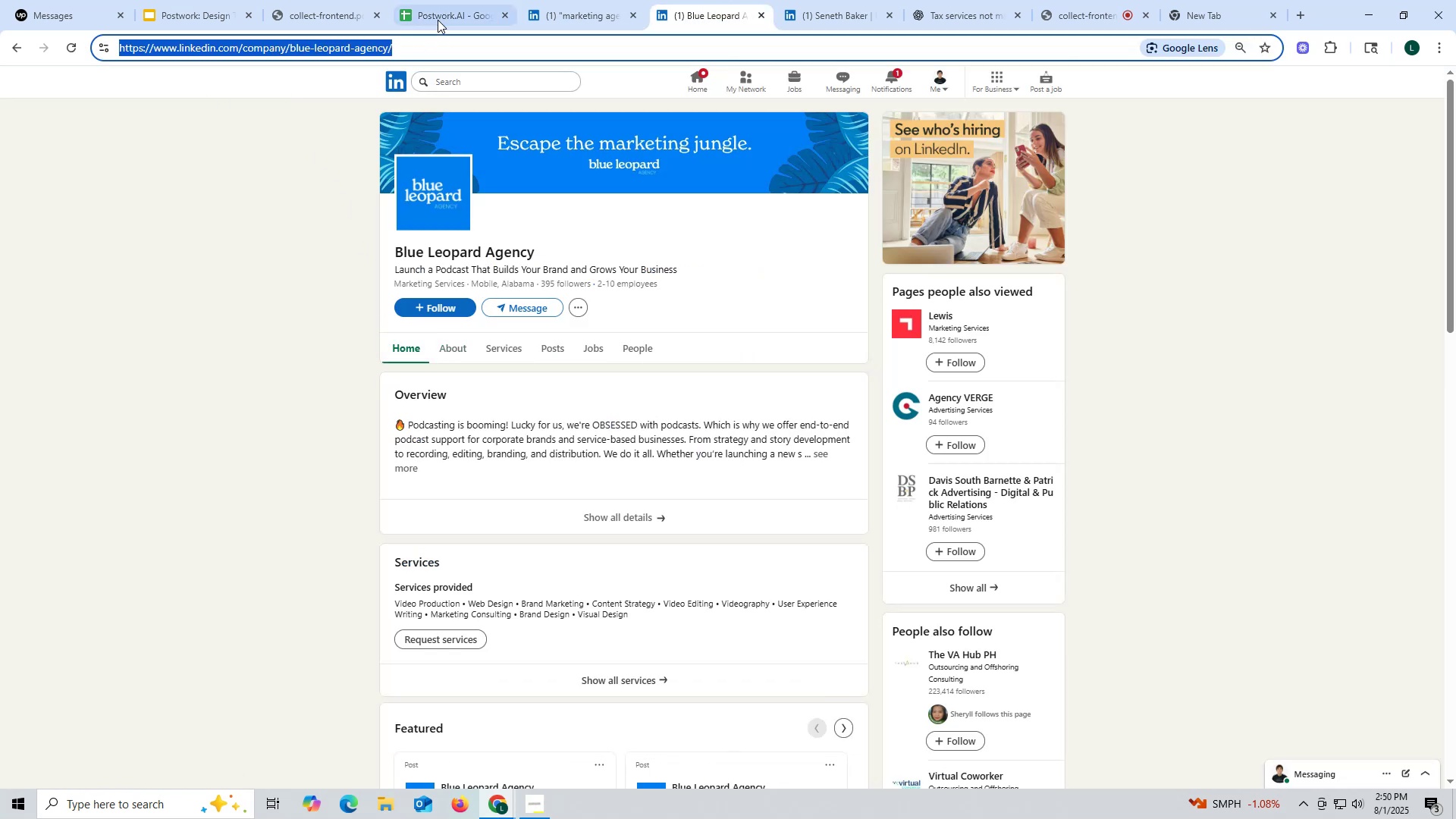 
left_click([438, 17])
 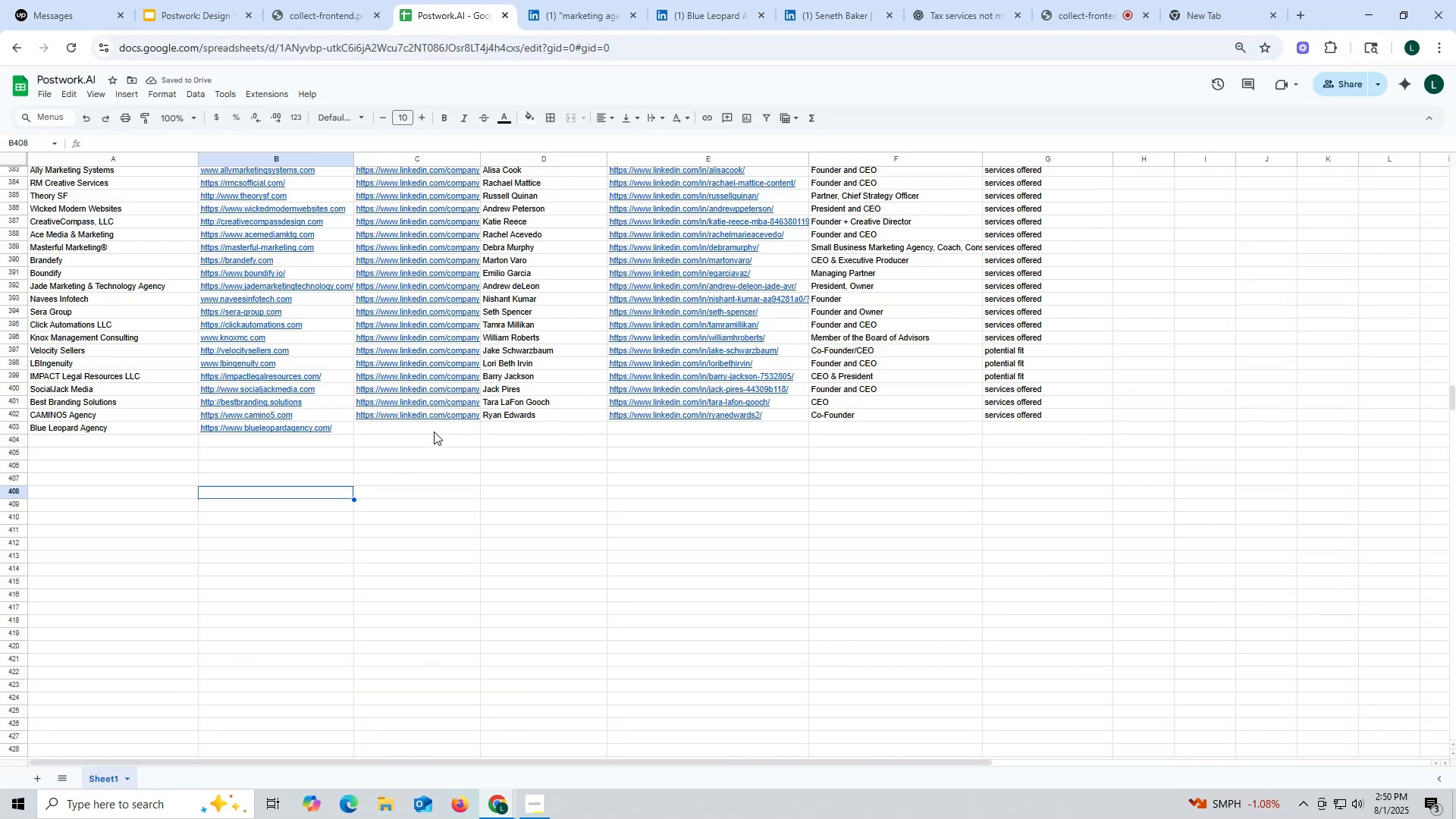 
double_click([434, 431])
 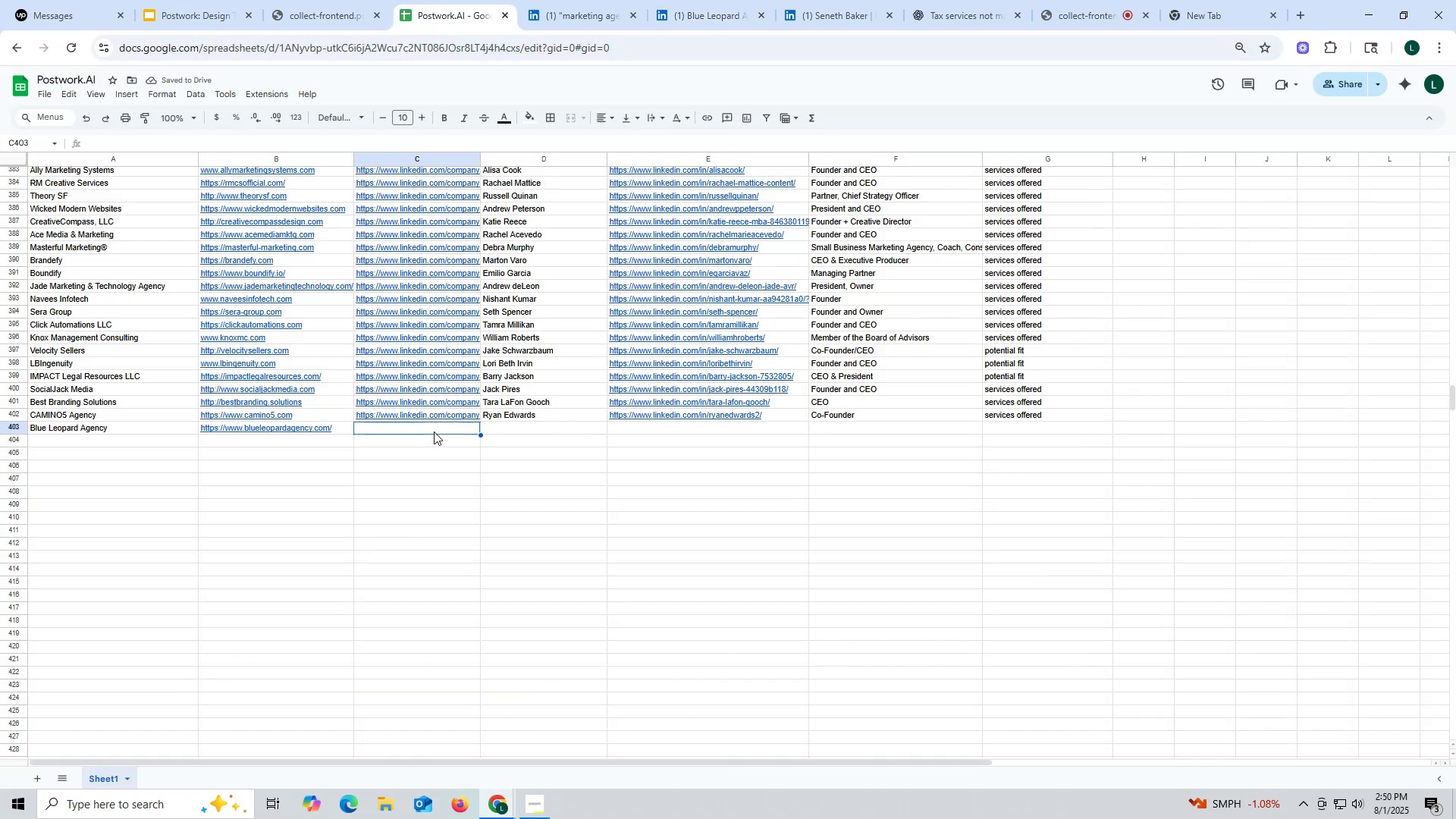 
key(Control+ControlLeft)
 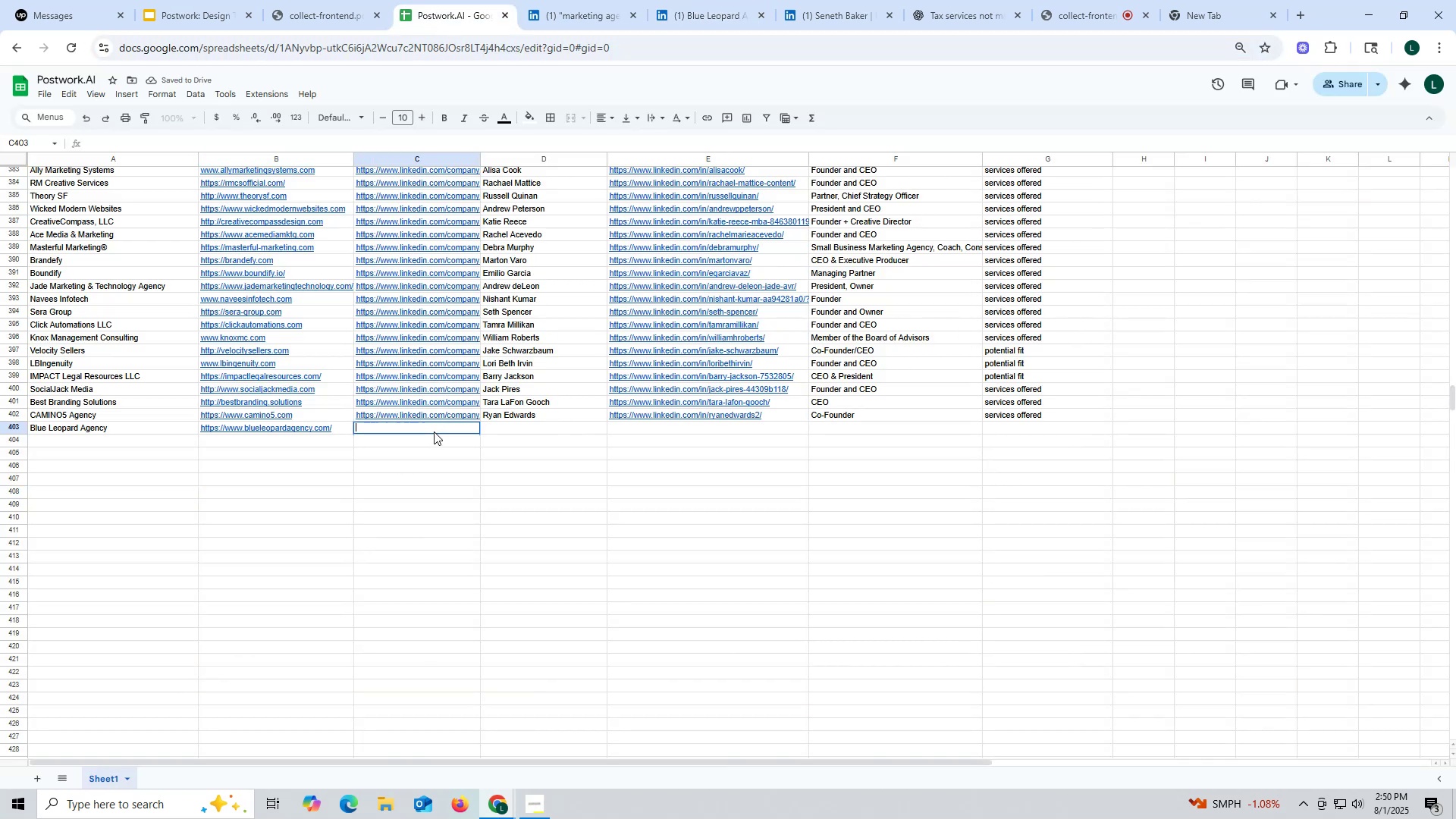 
key(Control+V)
 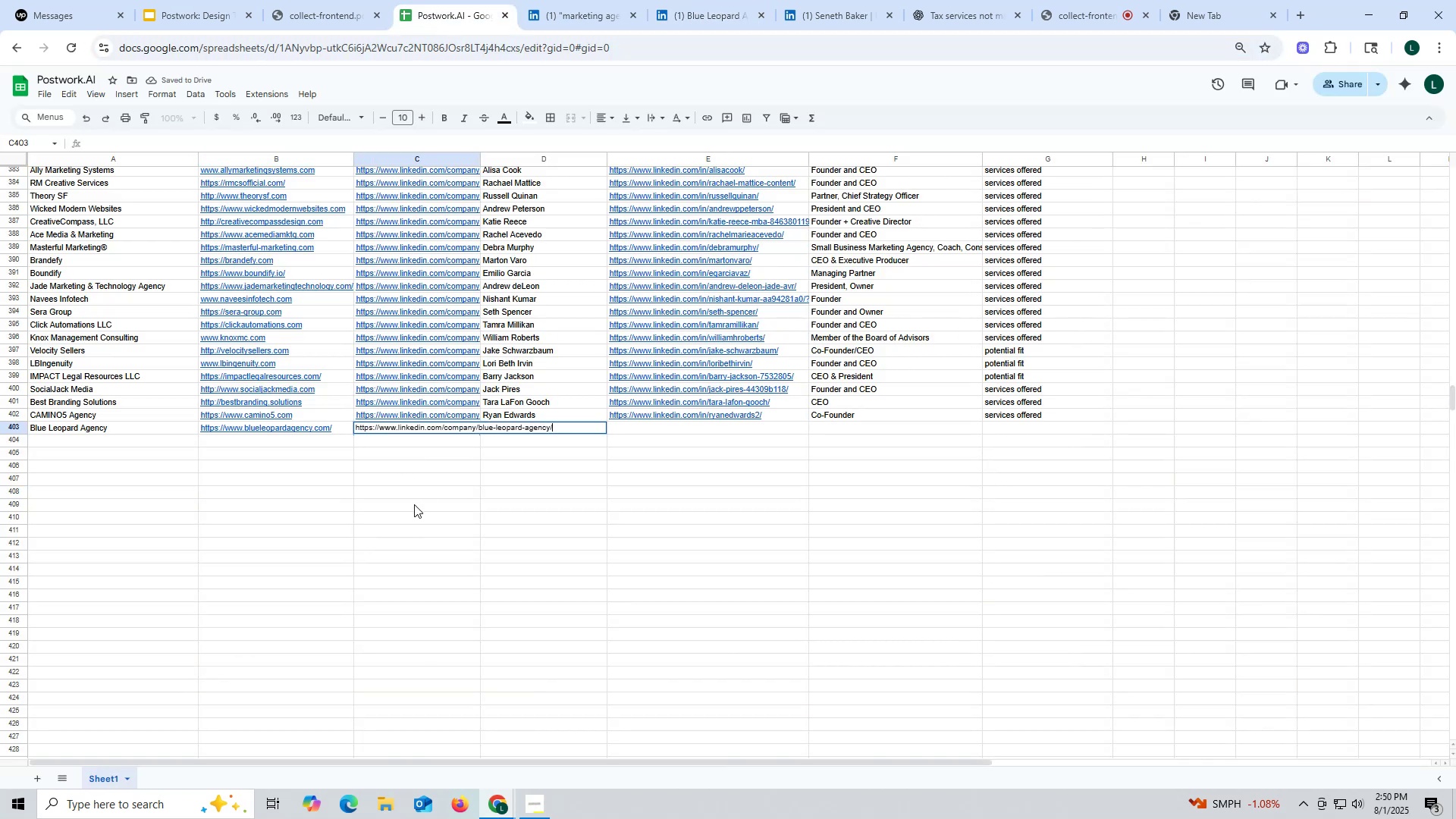 
triple_click([414, 504])
 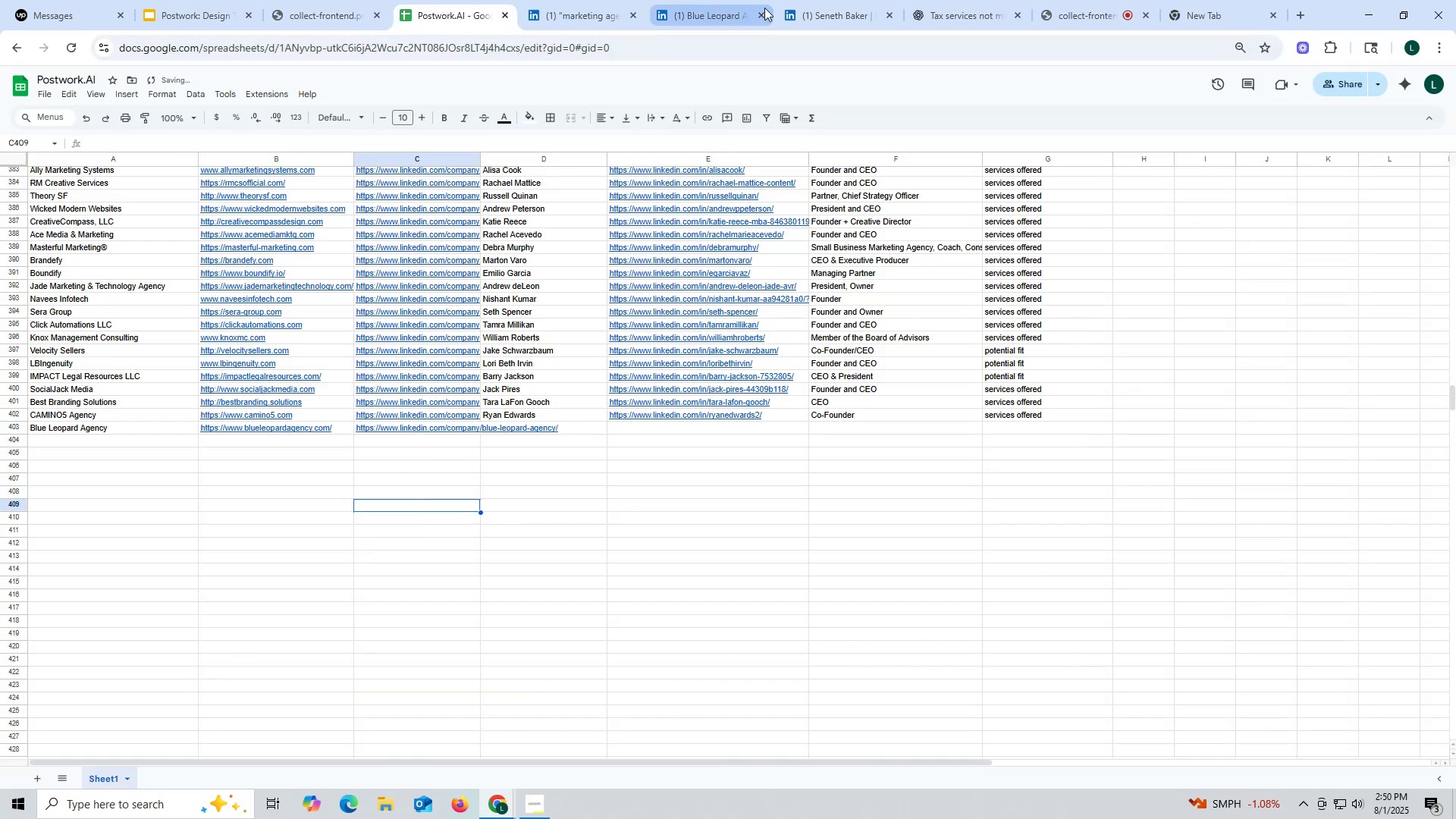 
left_click([833, 14])
 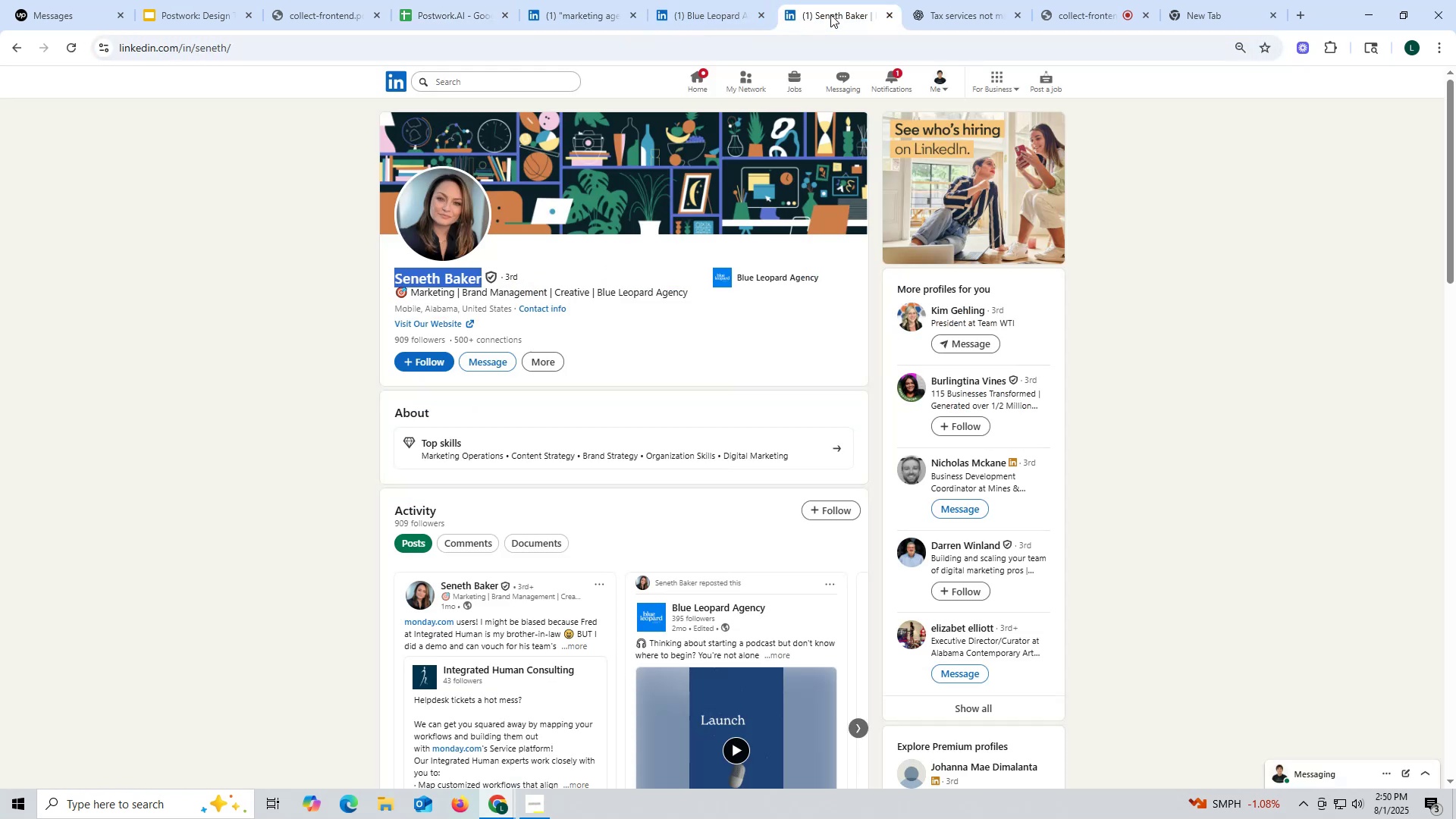 
key(Control+ControlLeft)
 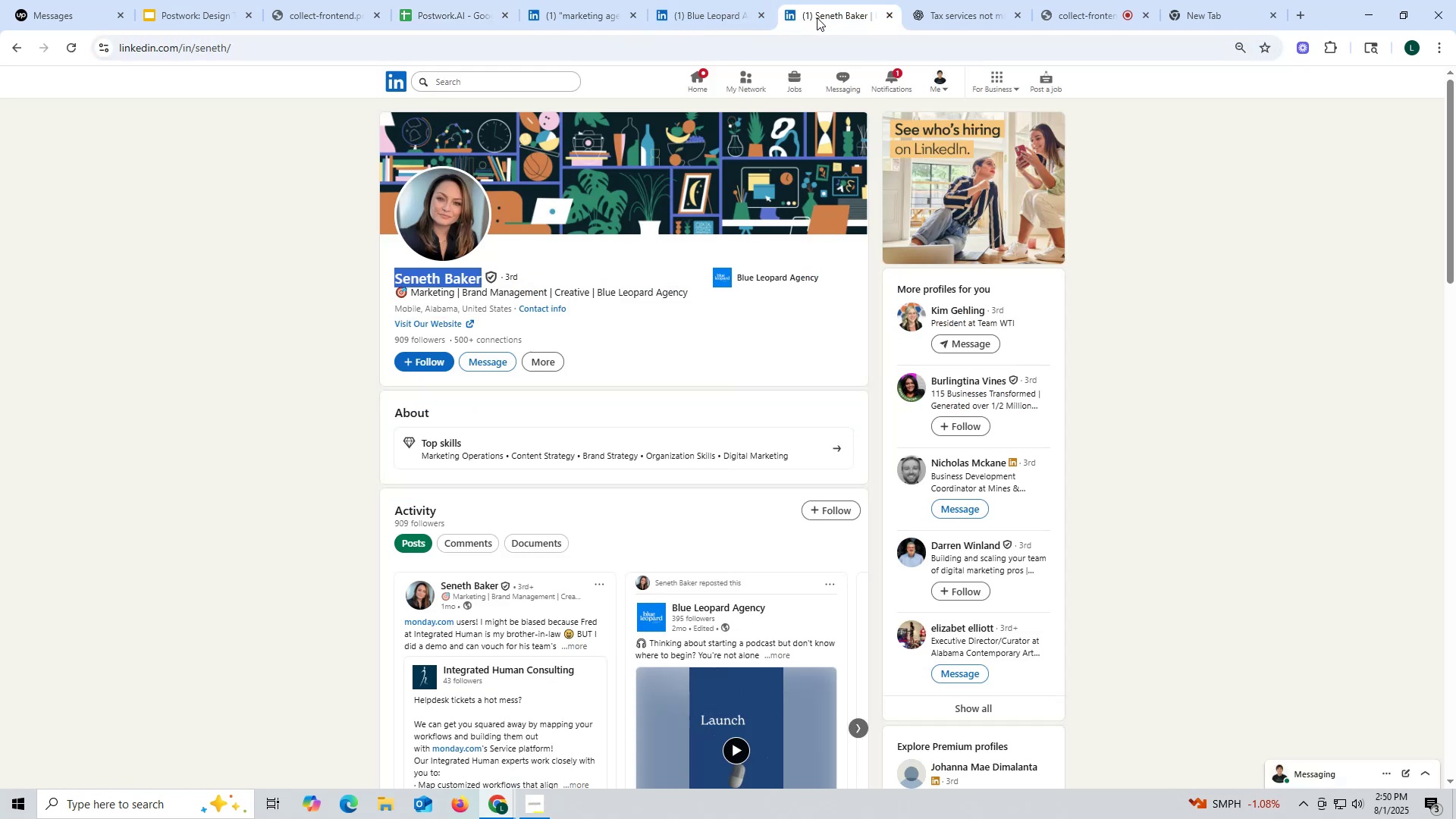 
key(Control+C)
 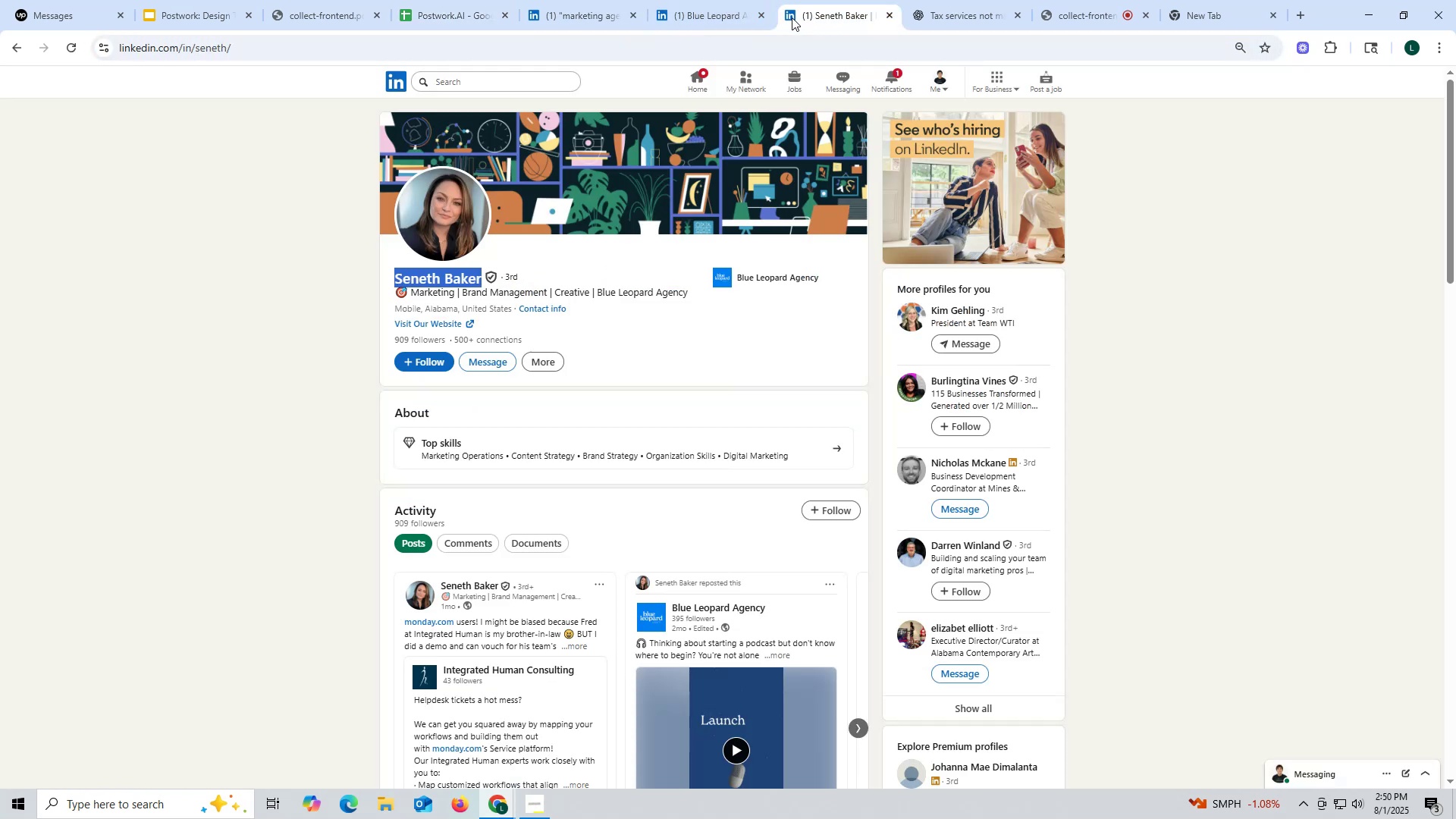 
key(Control+ControlLeft)
 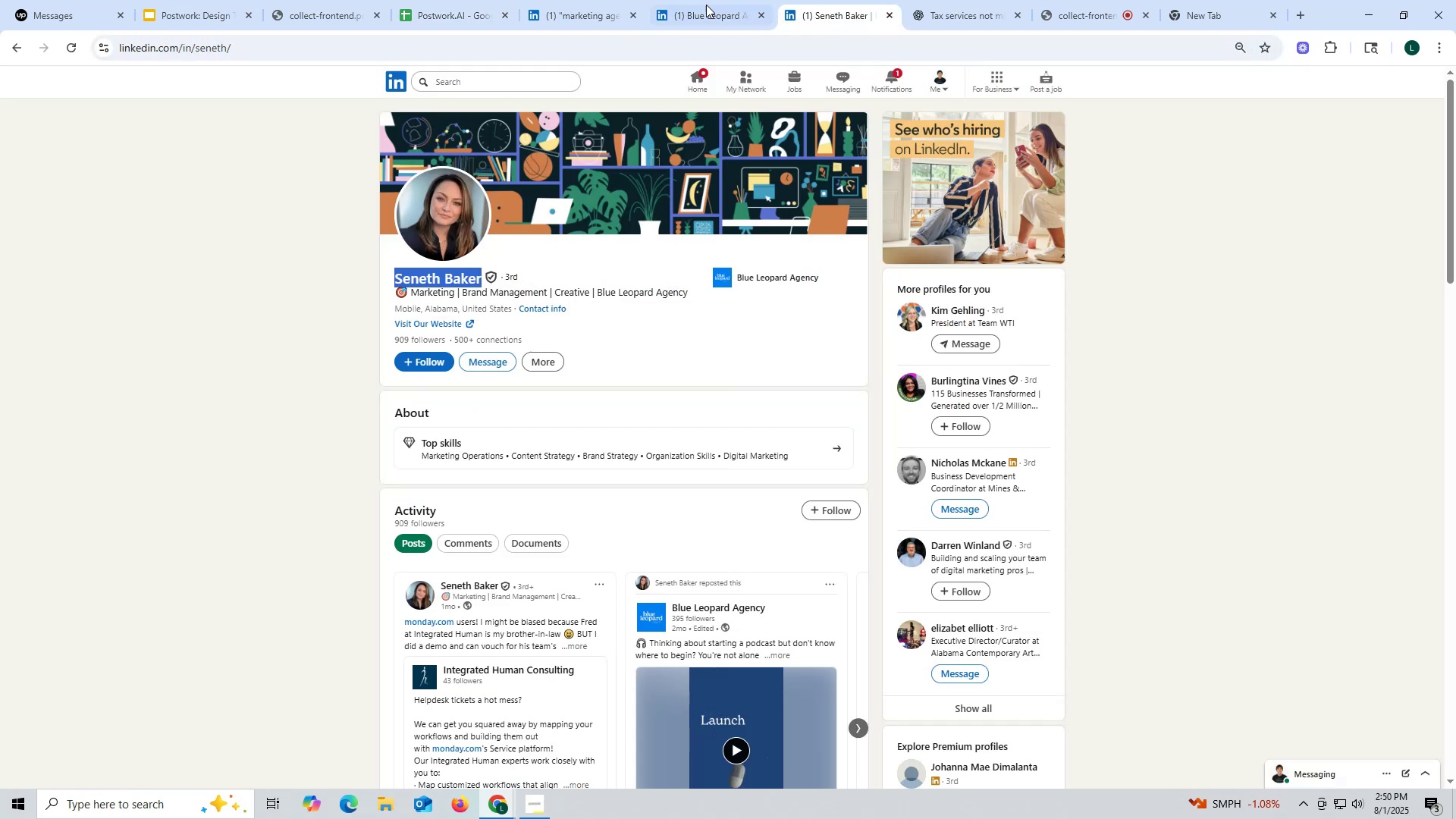 
key(Control+C)
 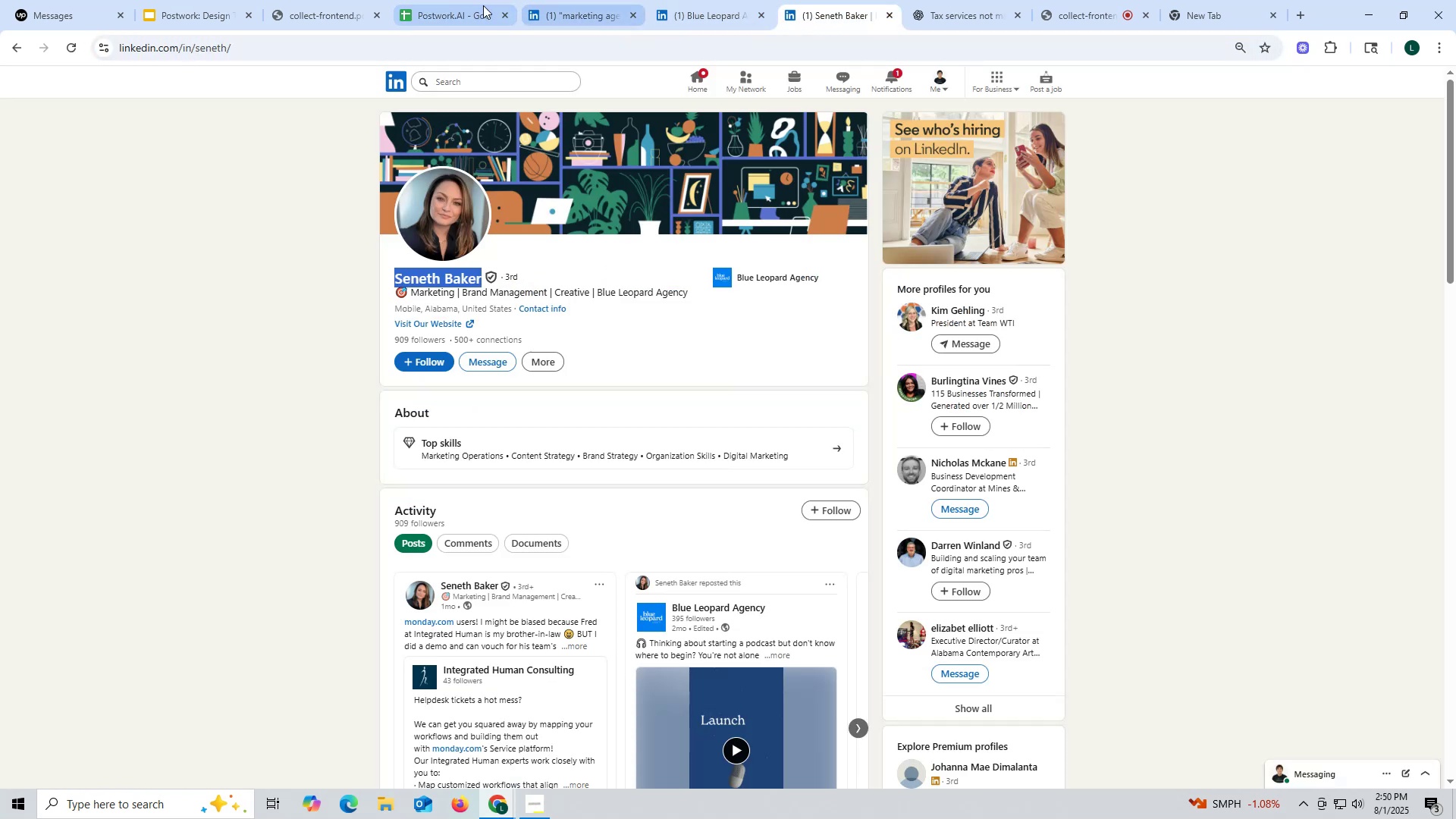 
left_click([422, 7])
 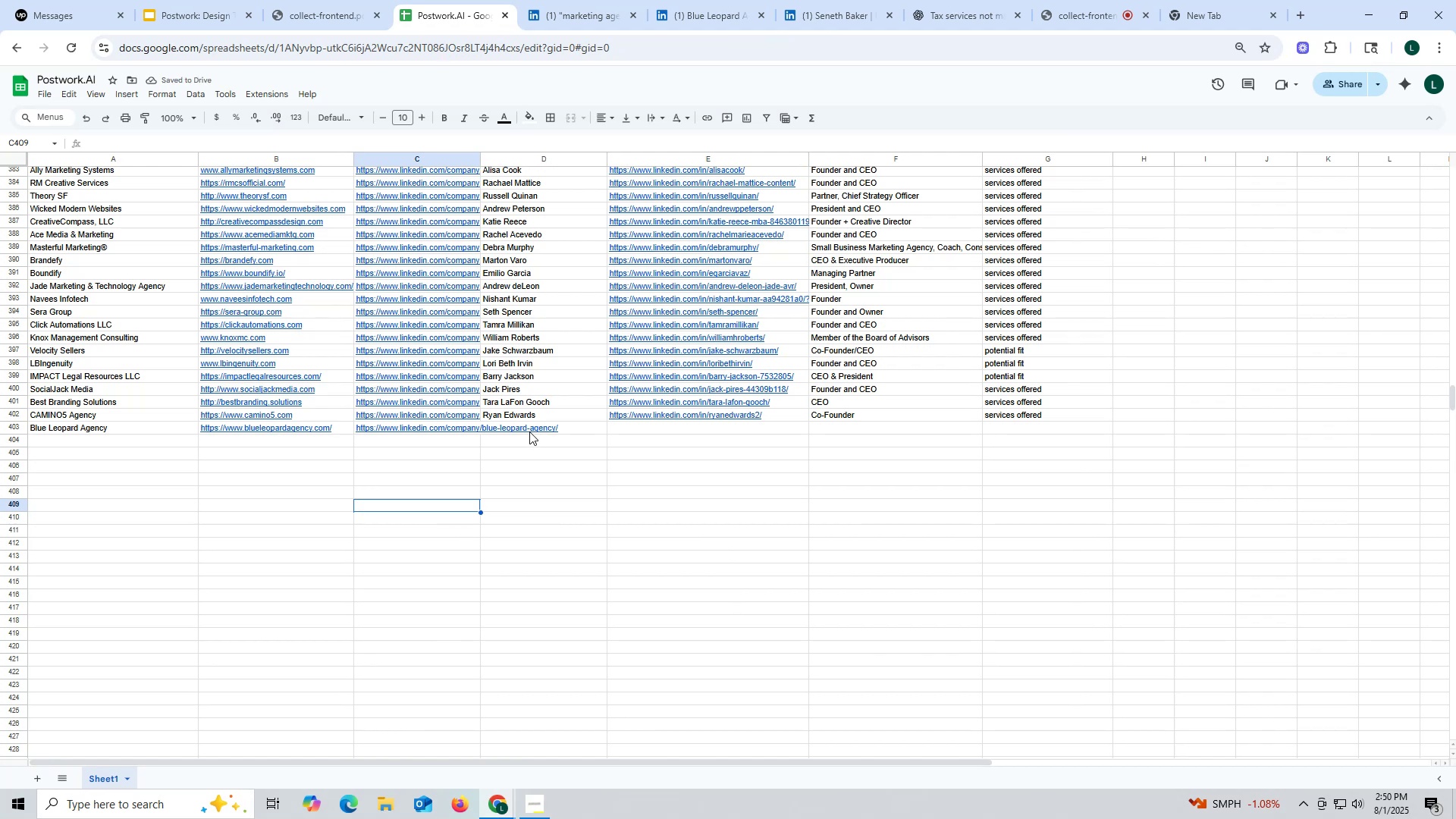 
double_click([529, 431])
 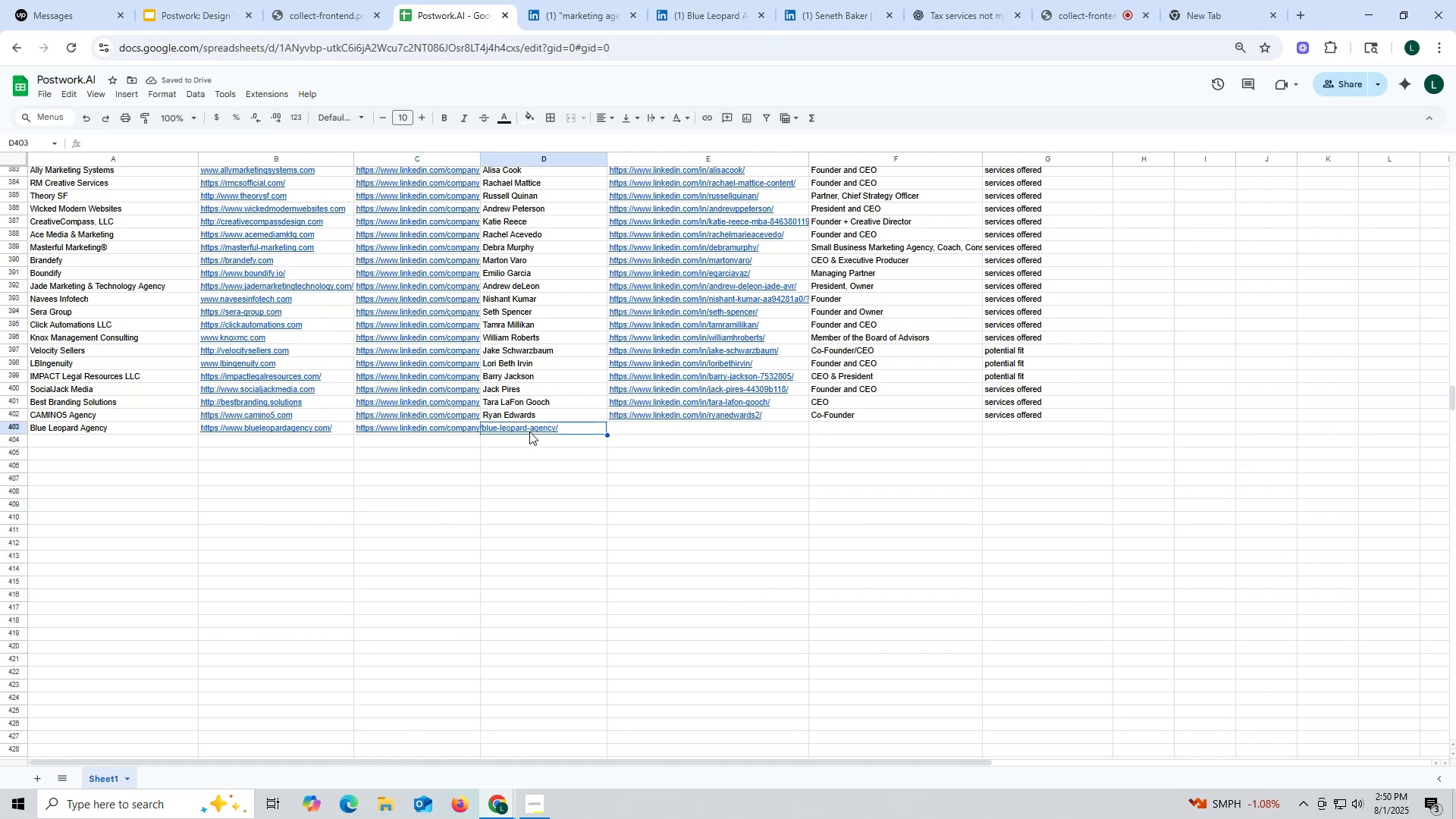 
key(Control+ControlLeft)
 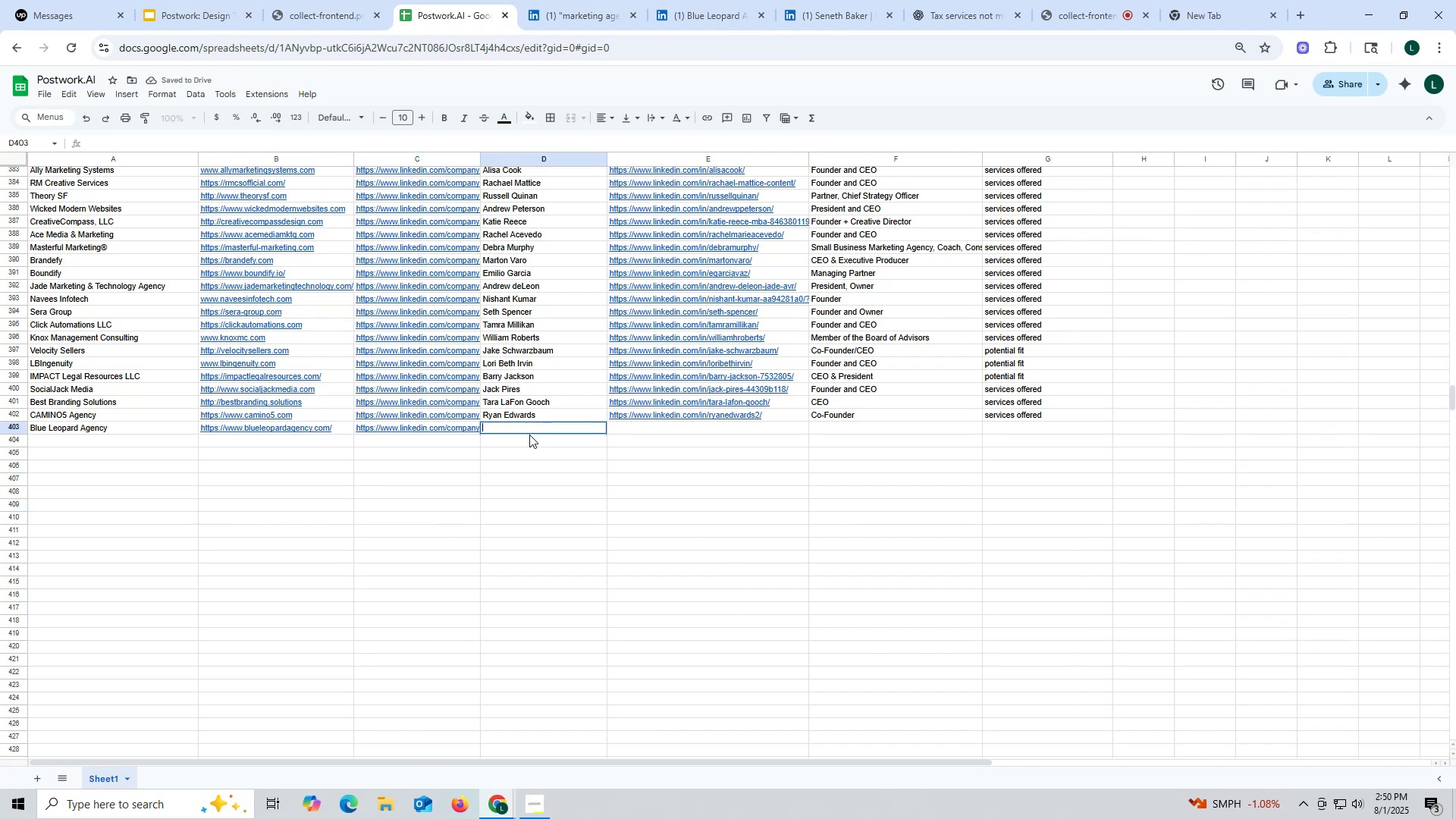 
key(Control+V)
 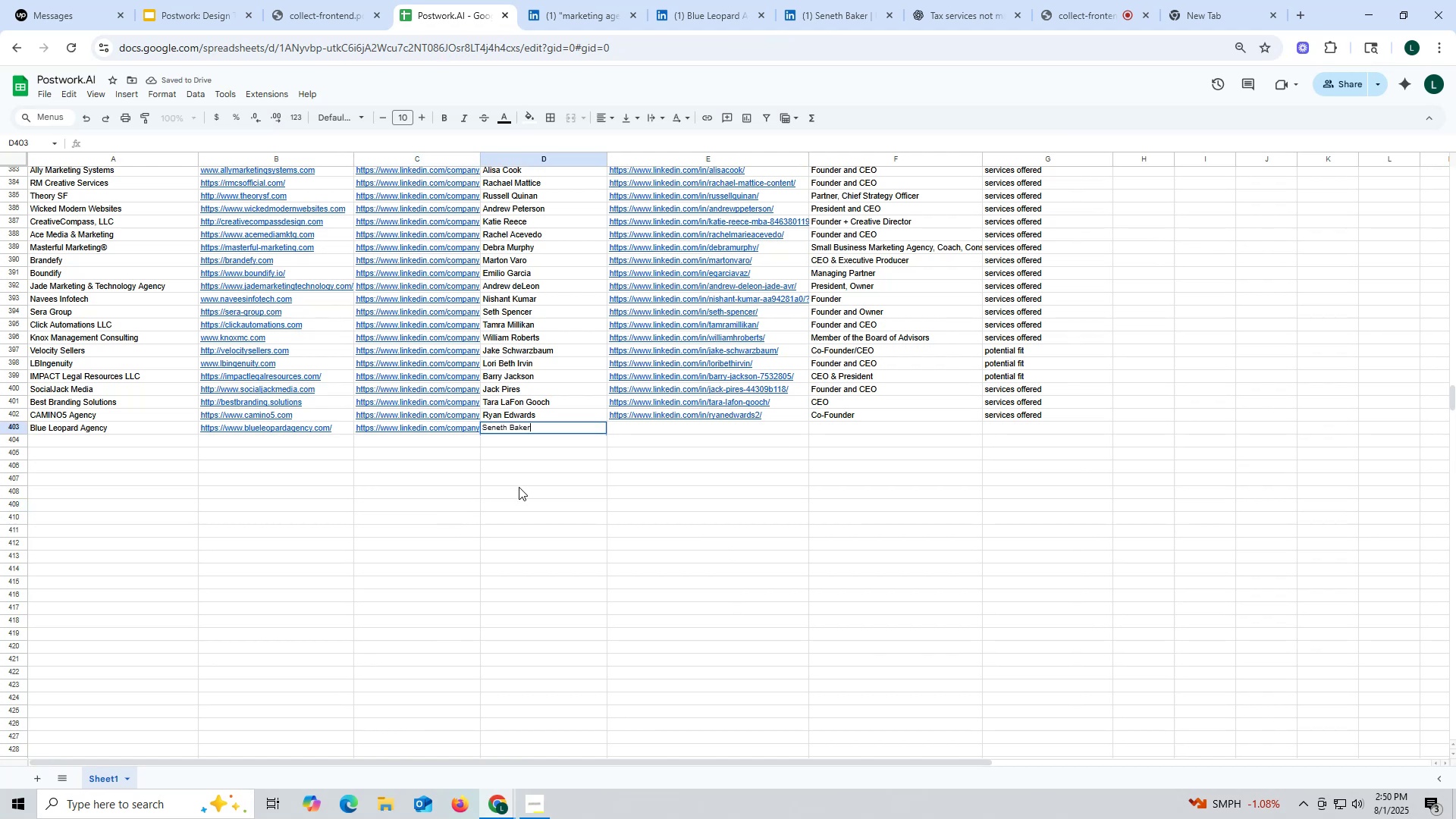 
triple_click([519, 487])
 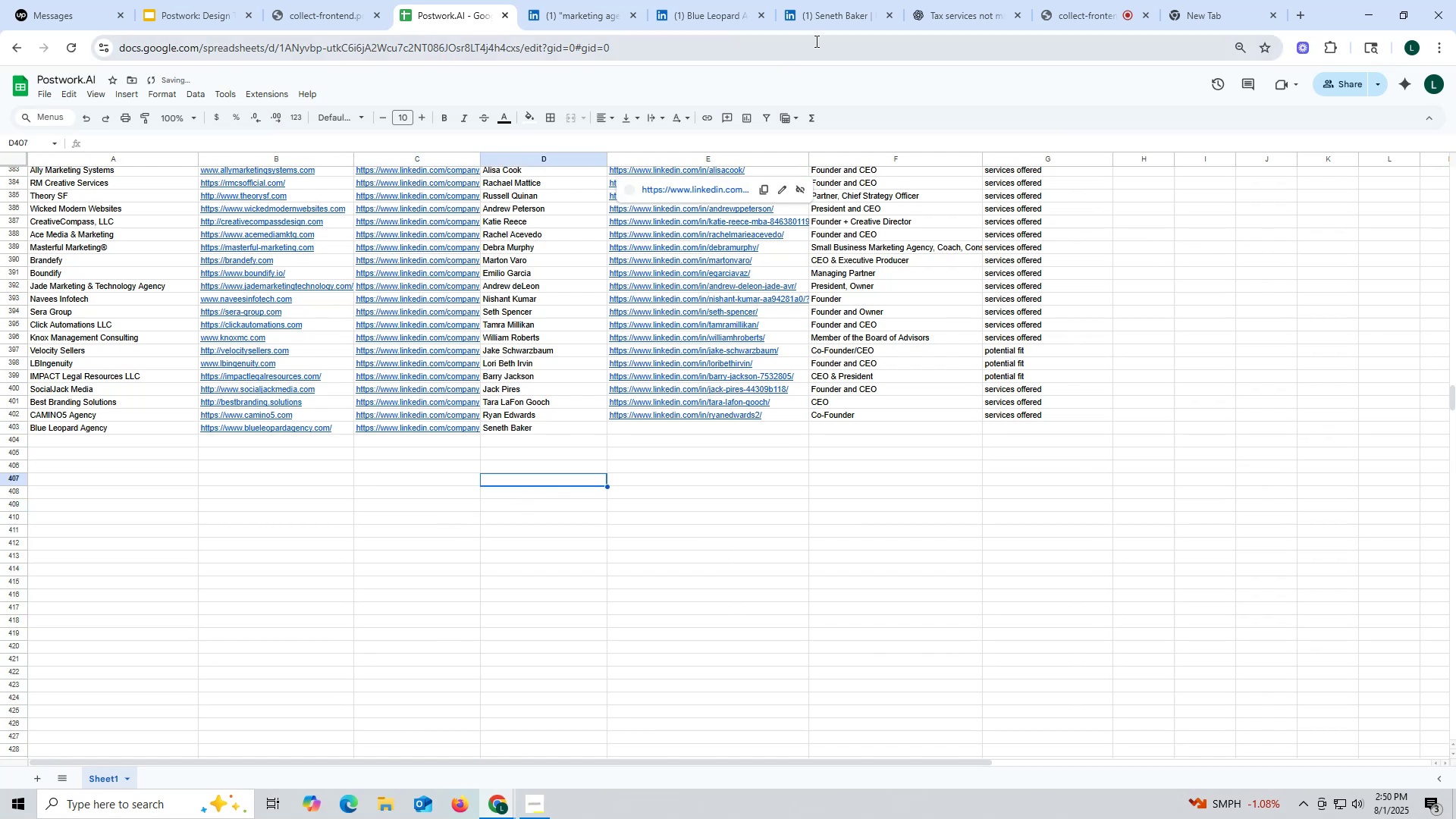 
left_click([822, 22])
 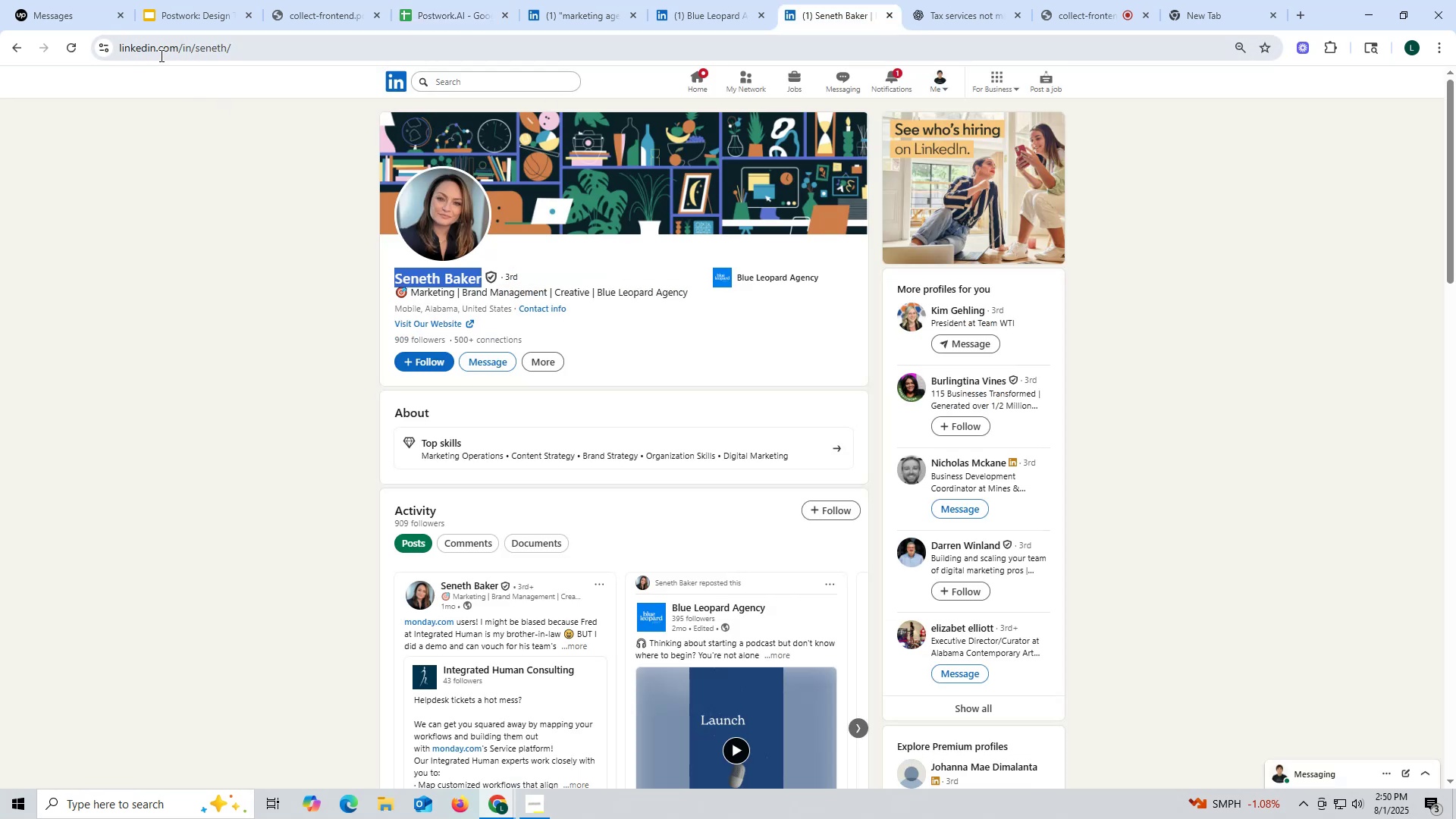 
double_click([160, 55])
 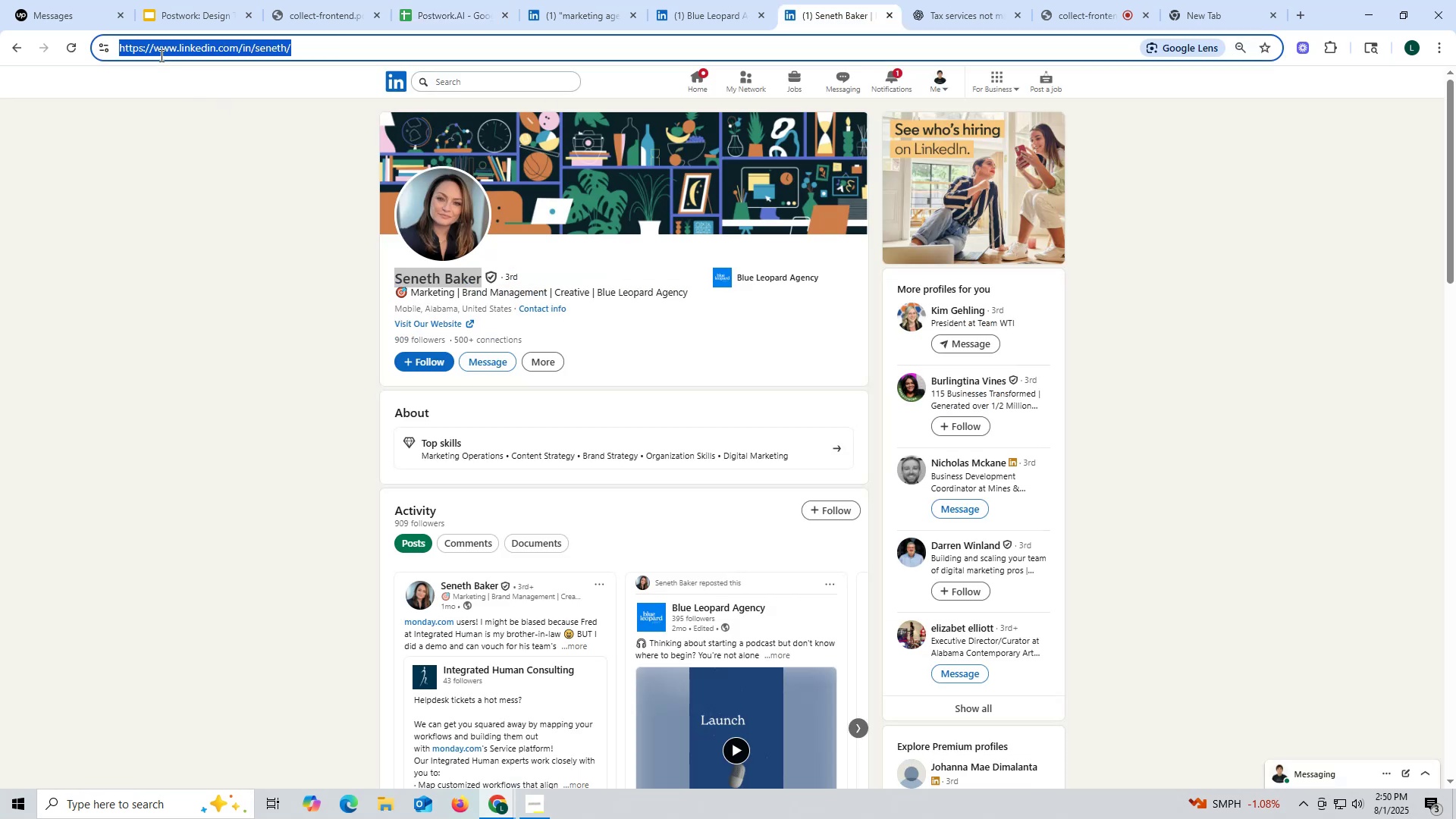 
key(Control+ControlLeft)
 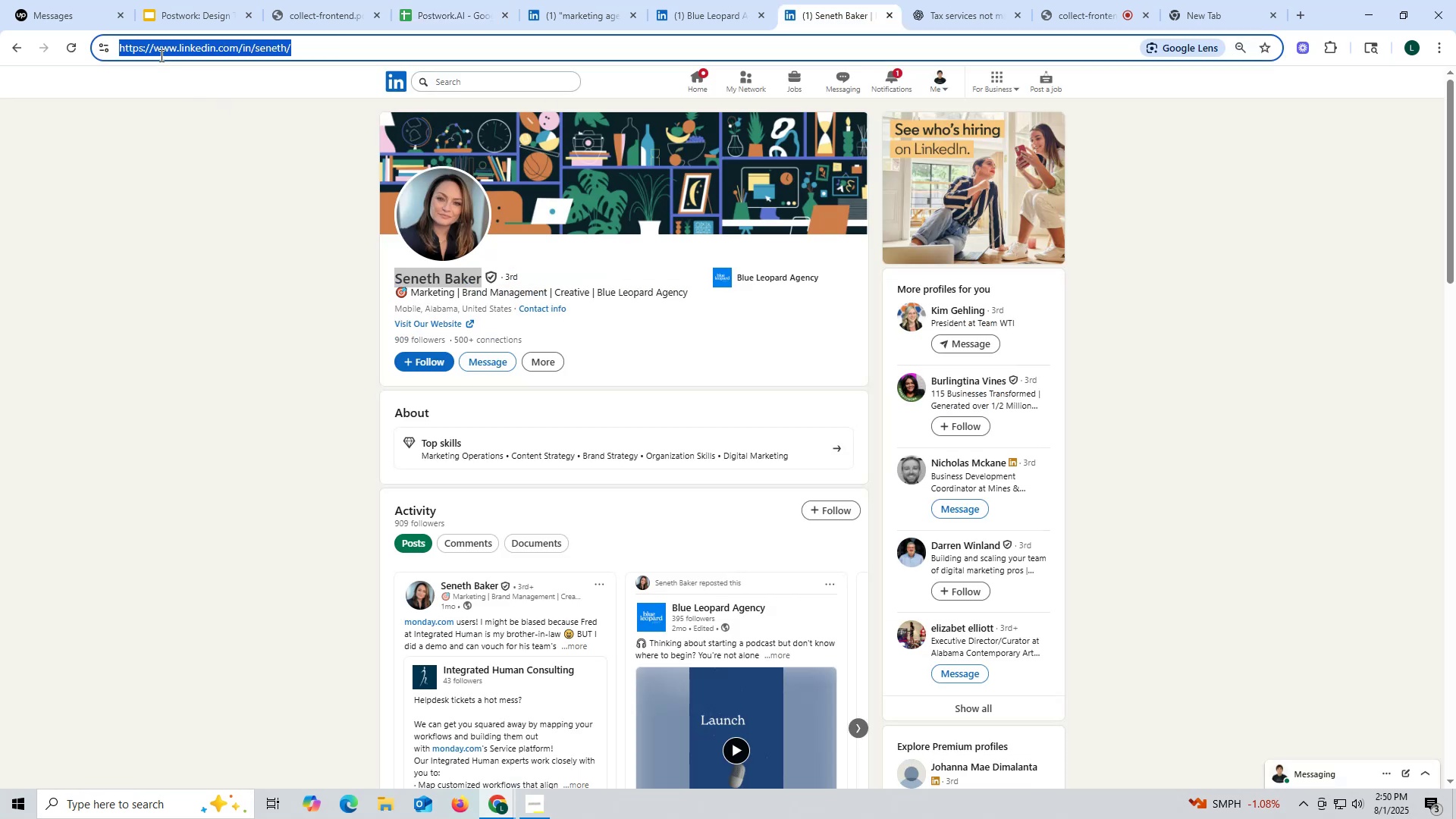 
triple_click([160, 55])
 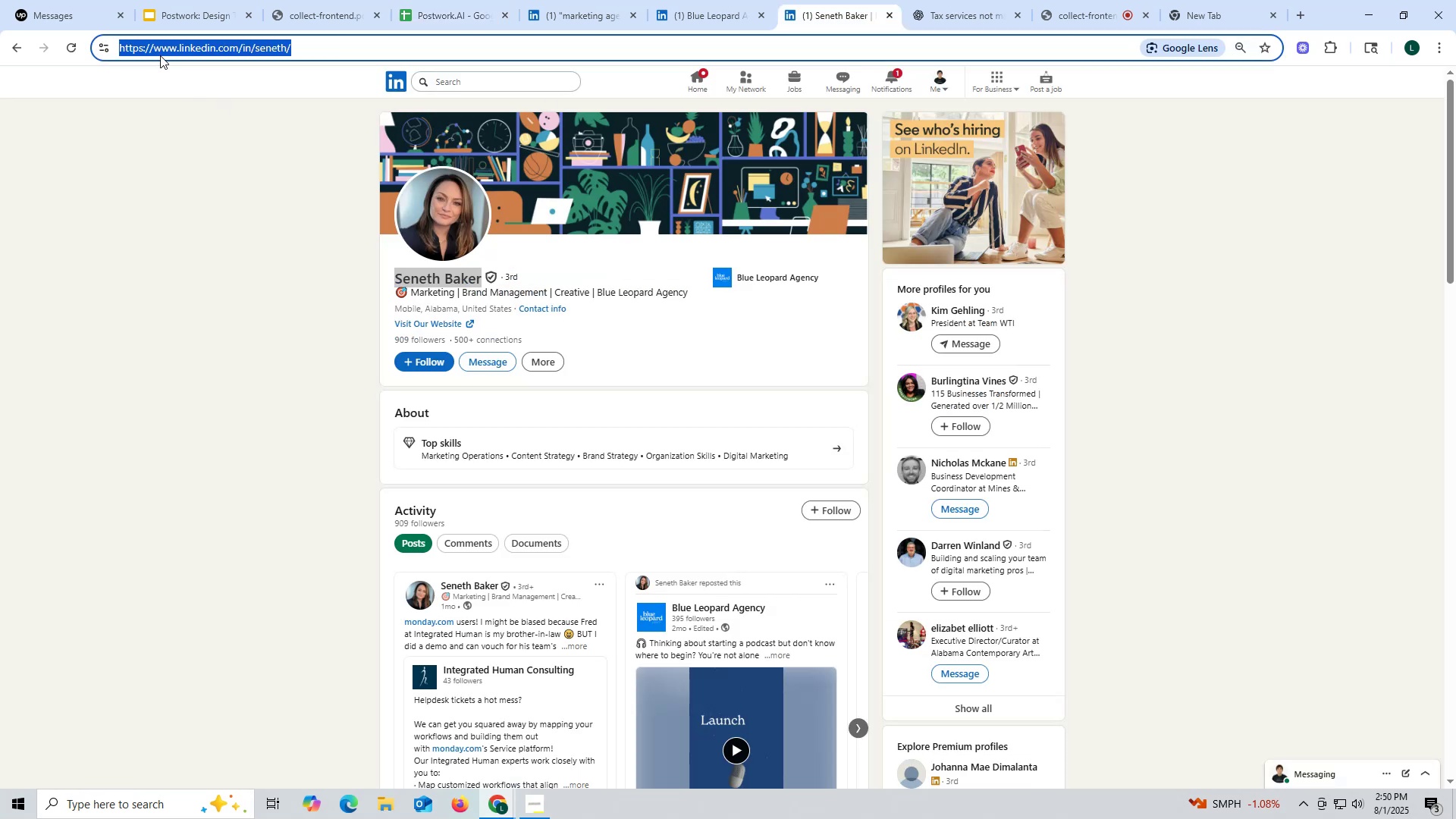 
key(Control+C)
 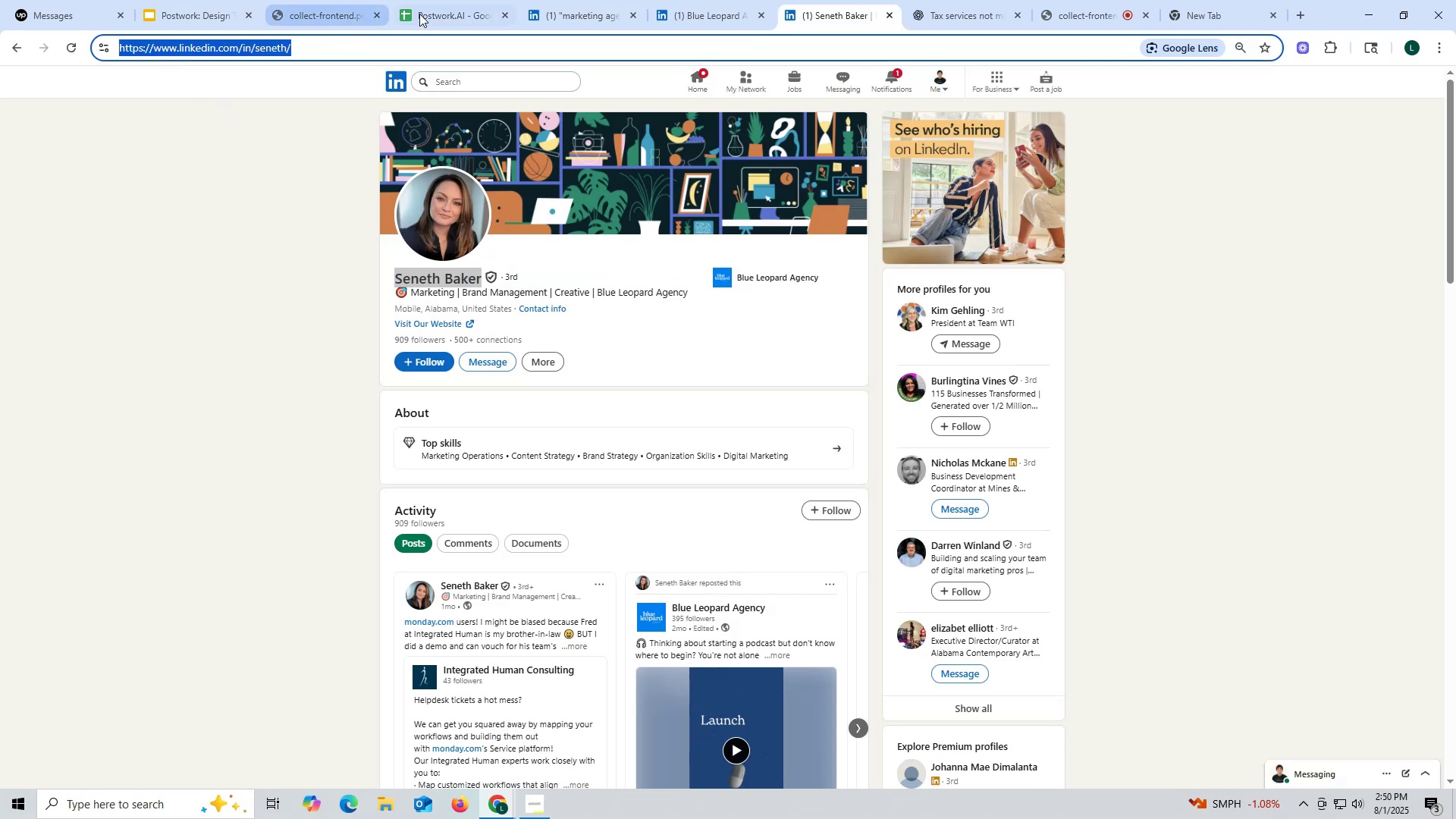 
left_click([432, 12])
 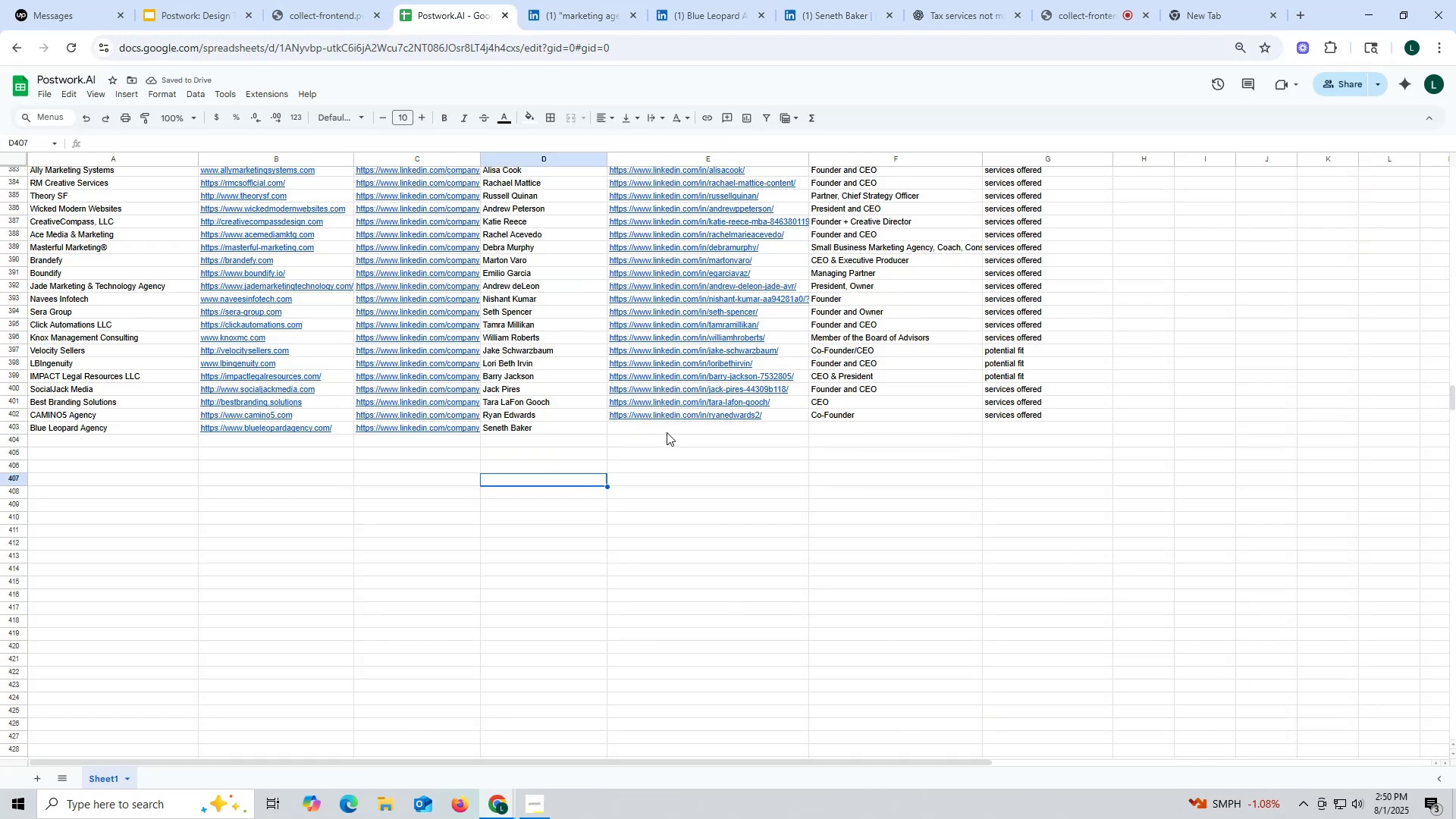 
double_click([667, 432])
 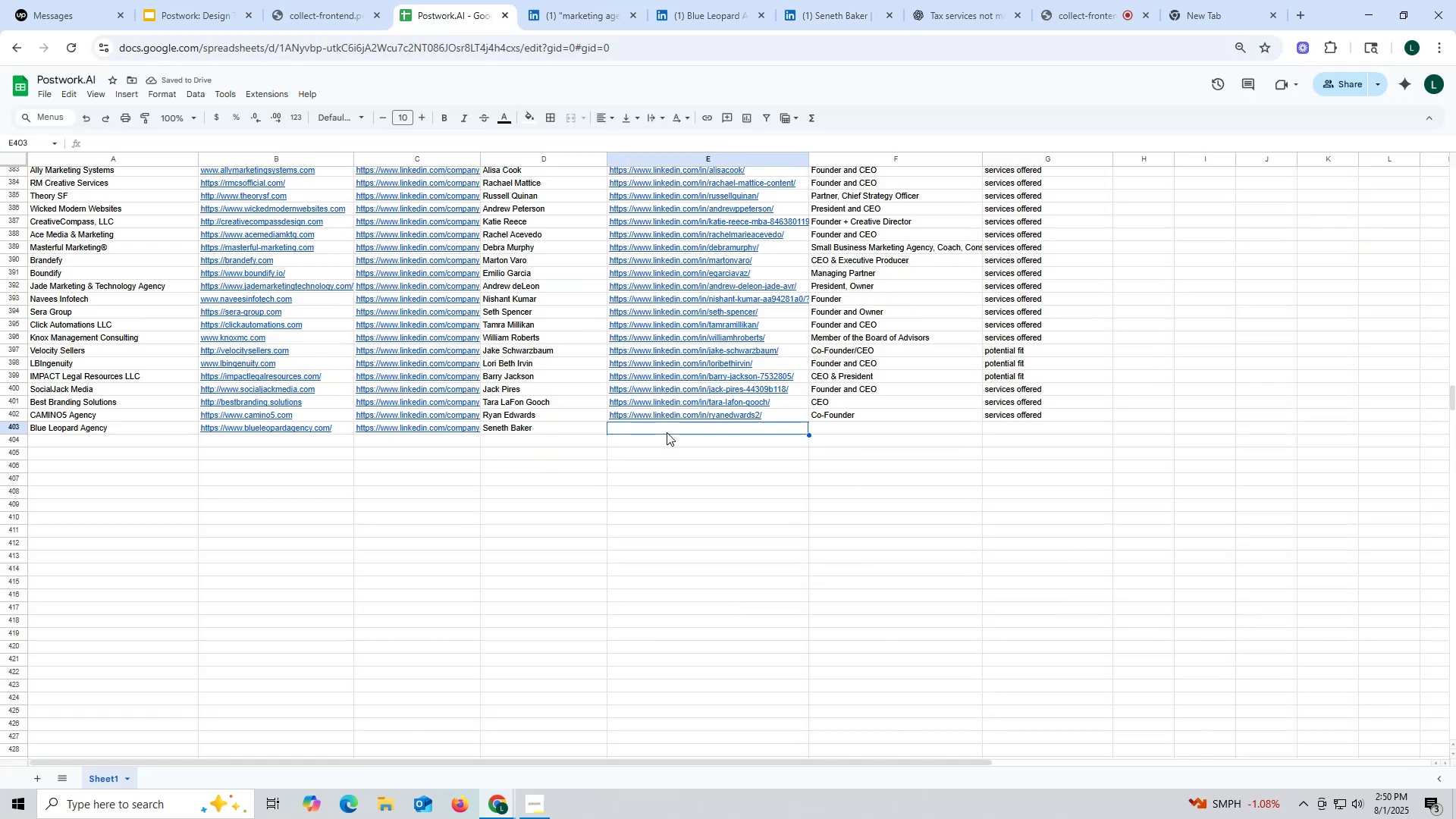 
key(Control+ControlLeft)
 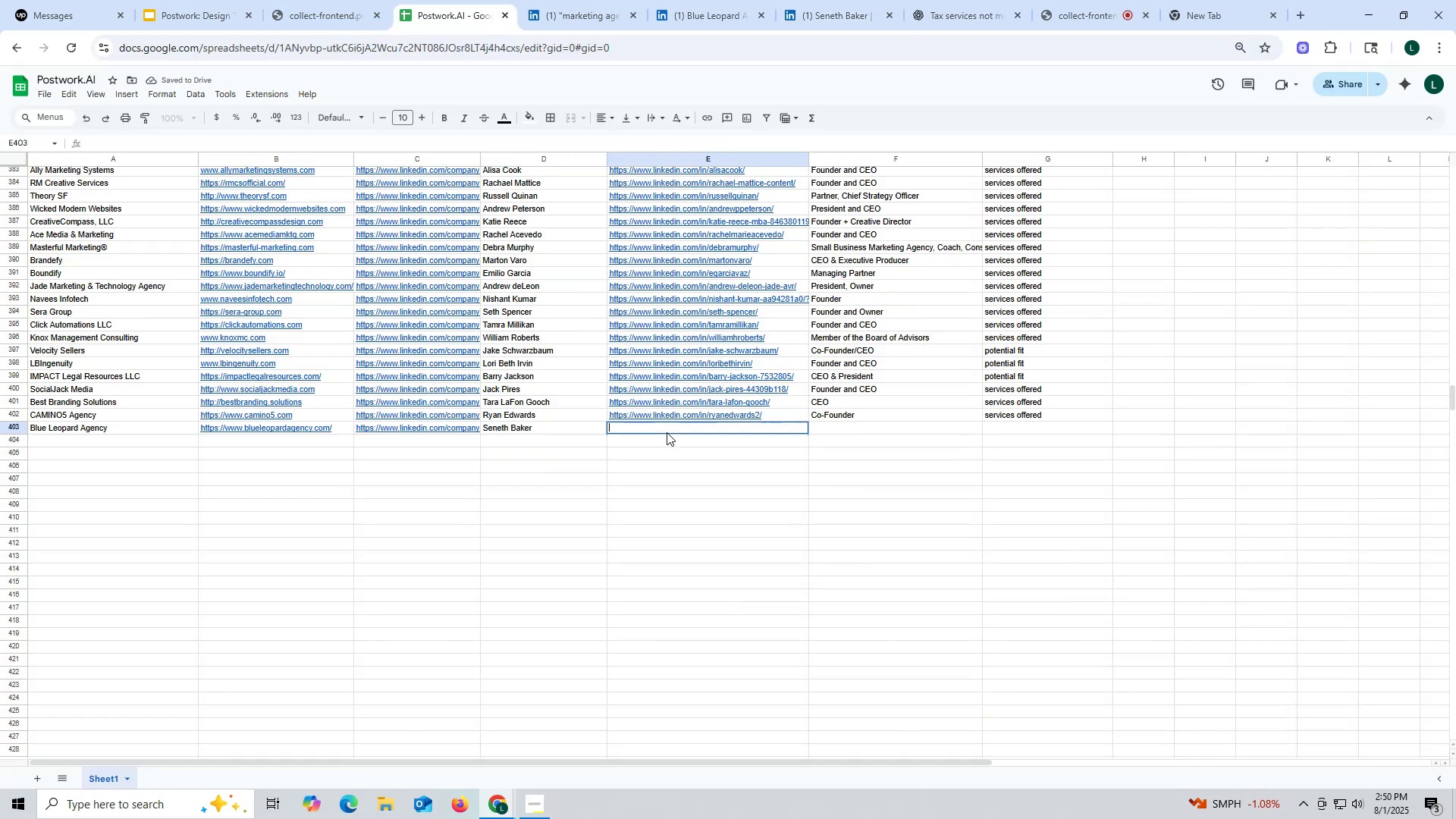 
key(Control+V)
 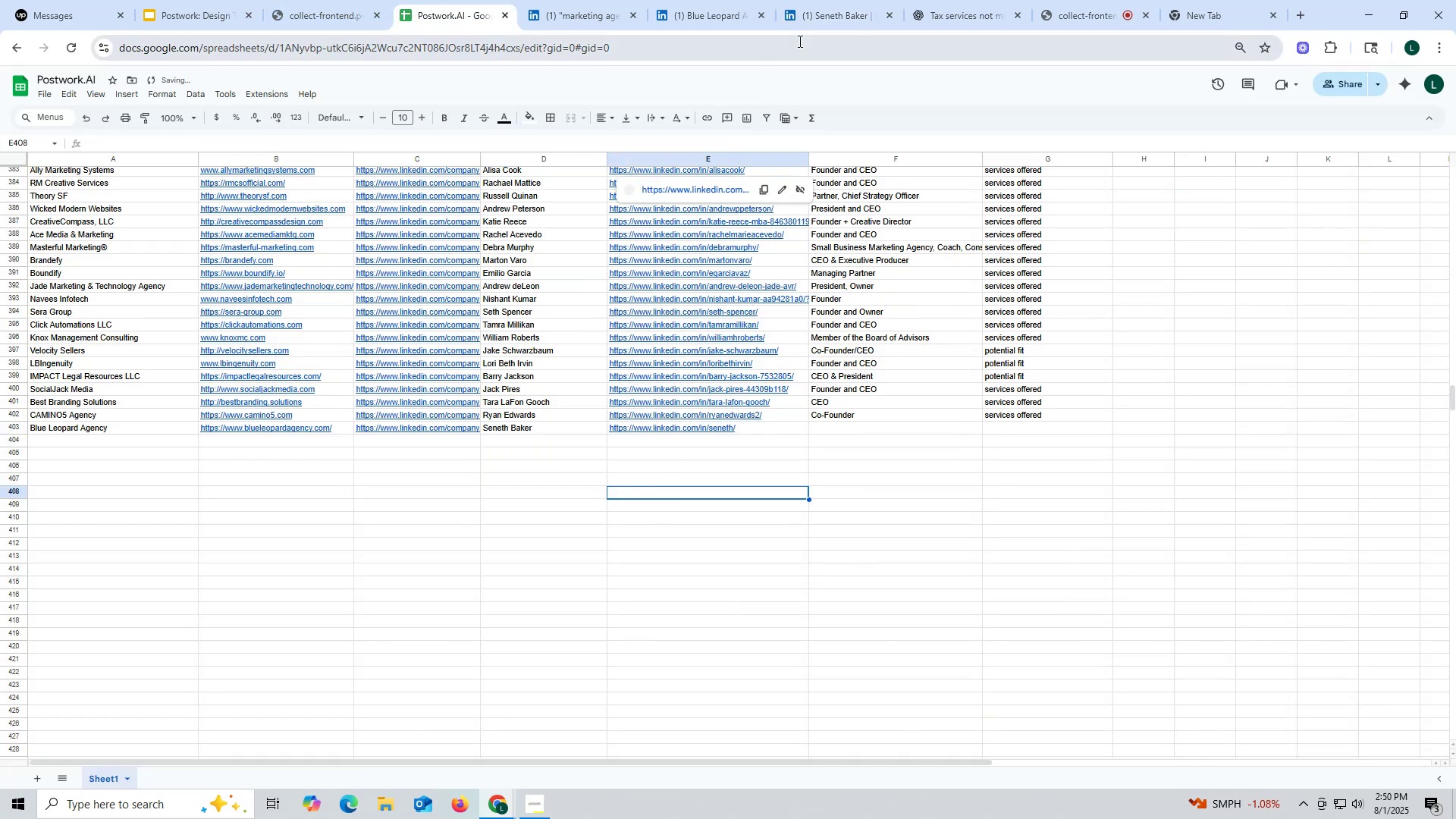 
left_click([841, 16])
 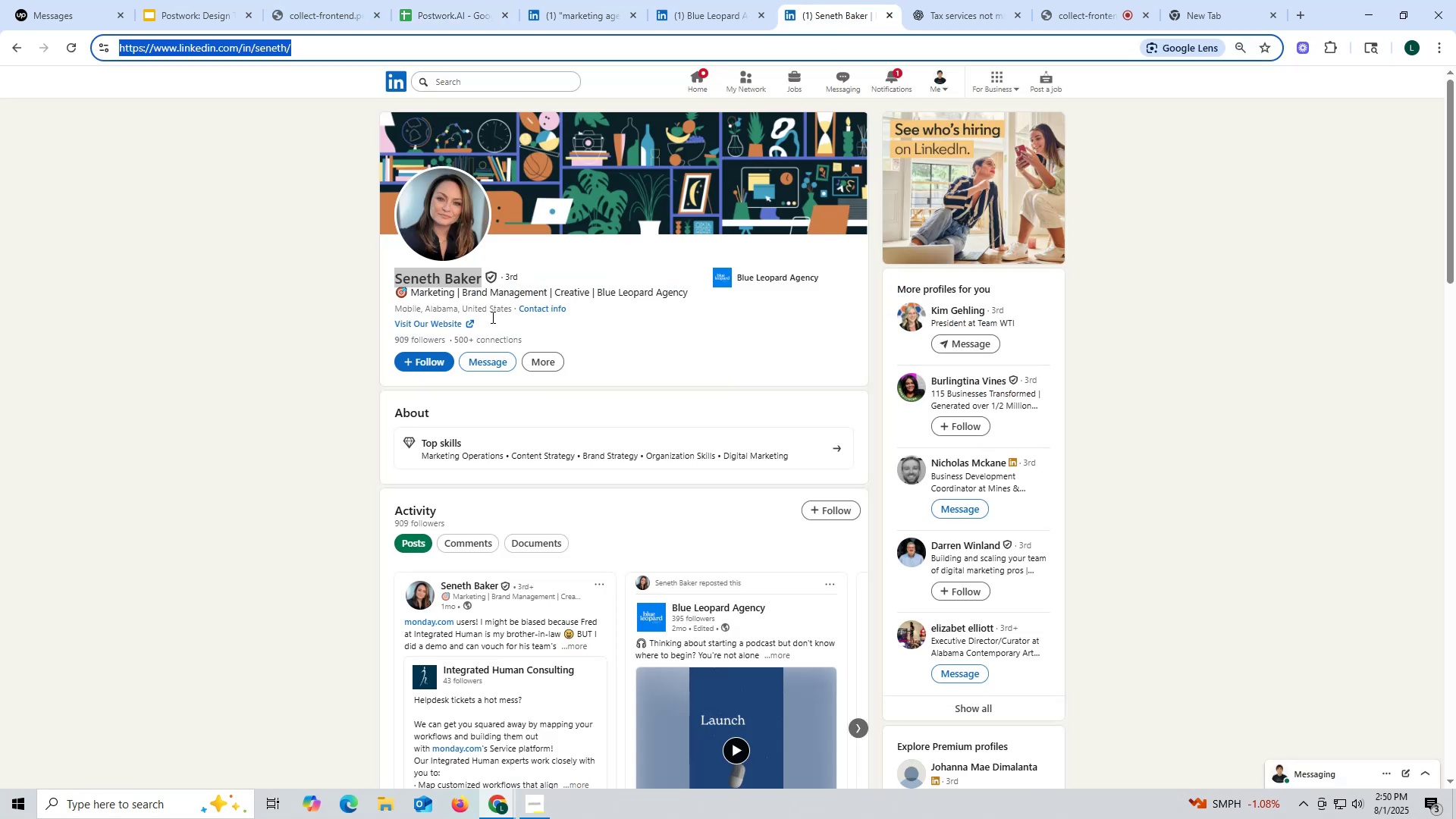 
scroll: coordinate [500, 284], scroll_direction: down, amount: 8.0
 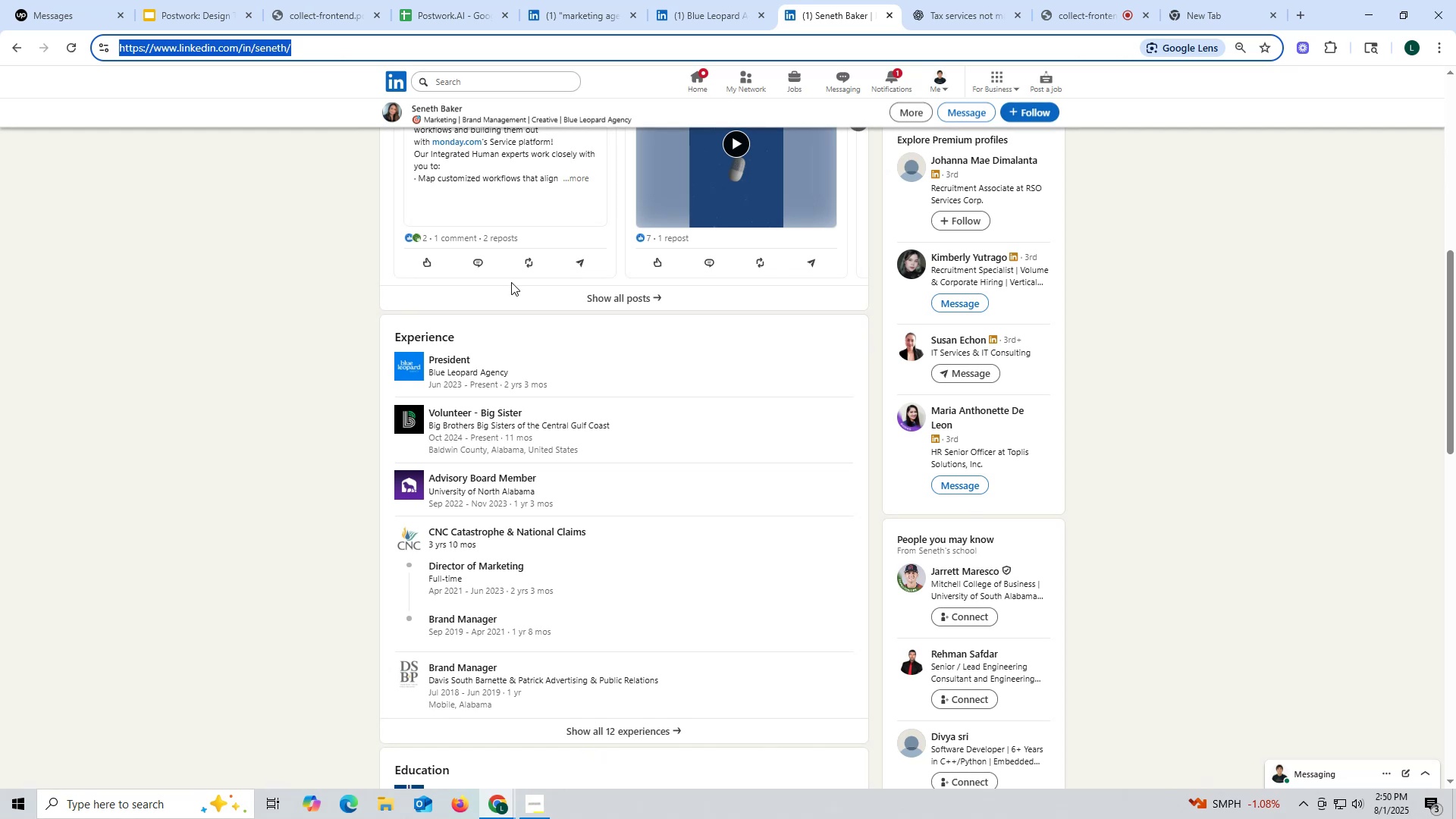 
scroll: coordinate [469, 223], scroll_direction: up, amount: 9.0
 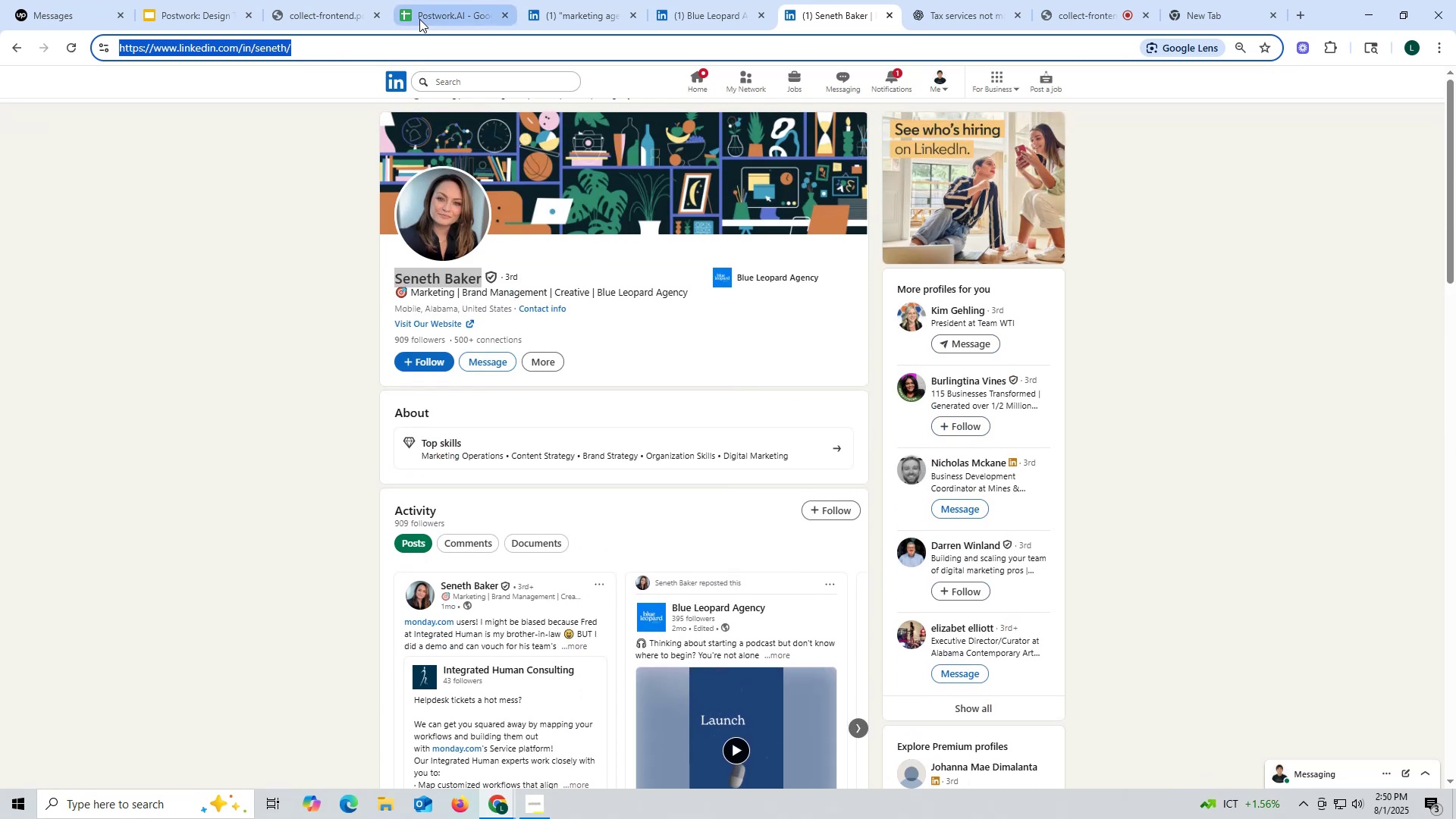 
left_click([421, 18])
 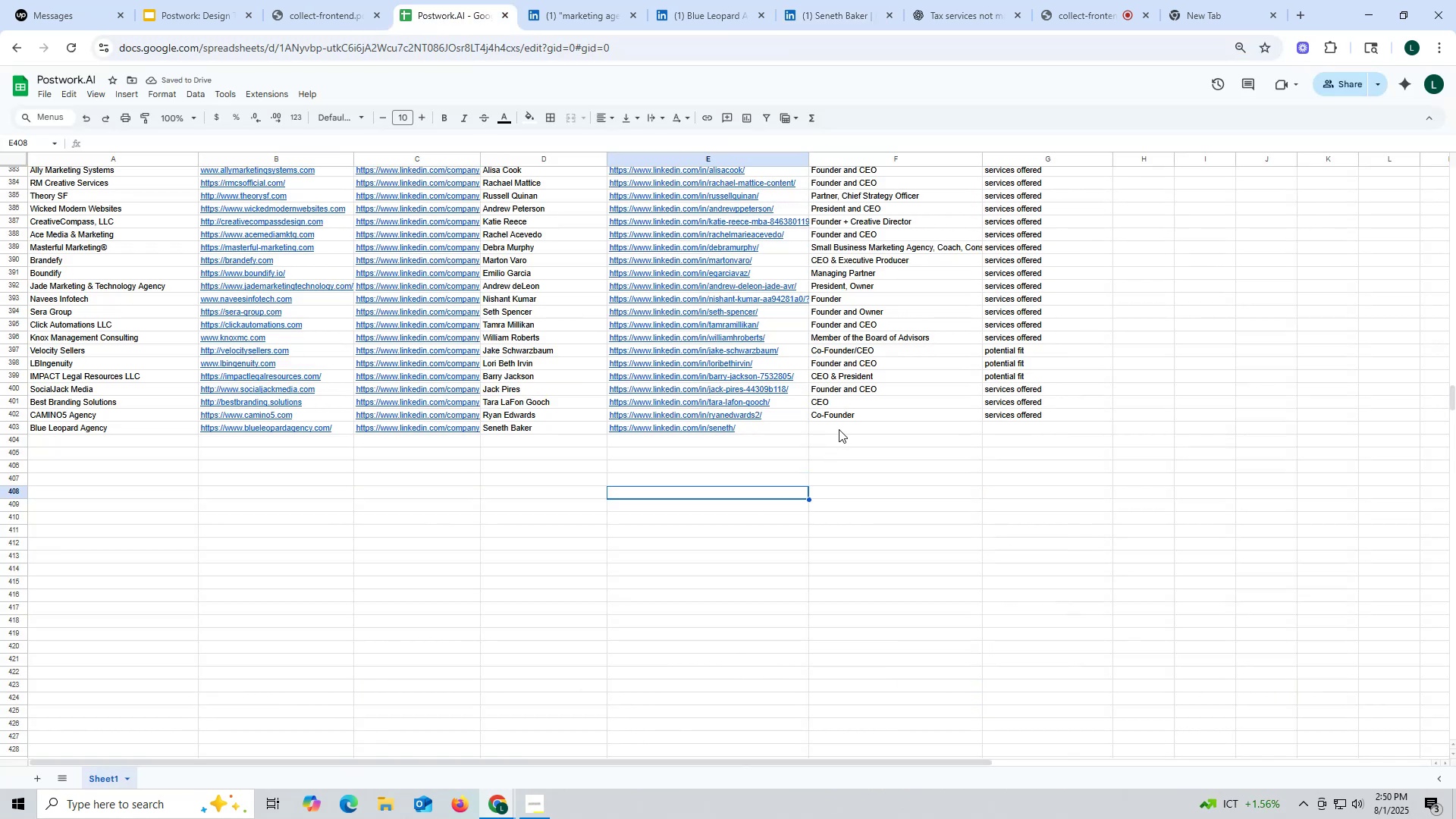 
left_click([839, 428])
 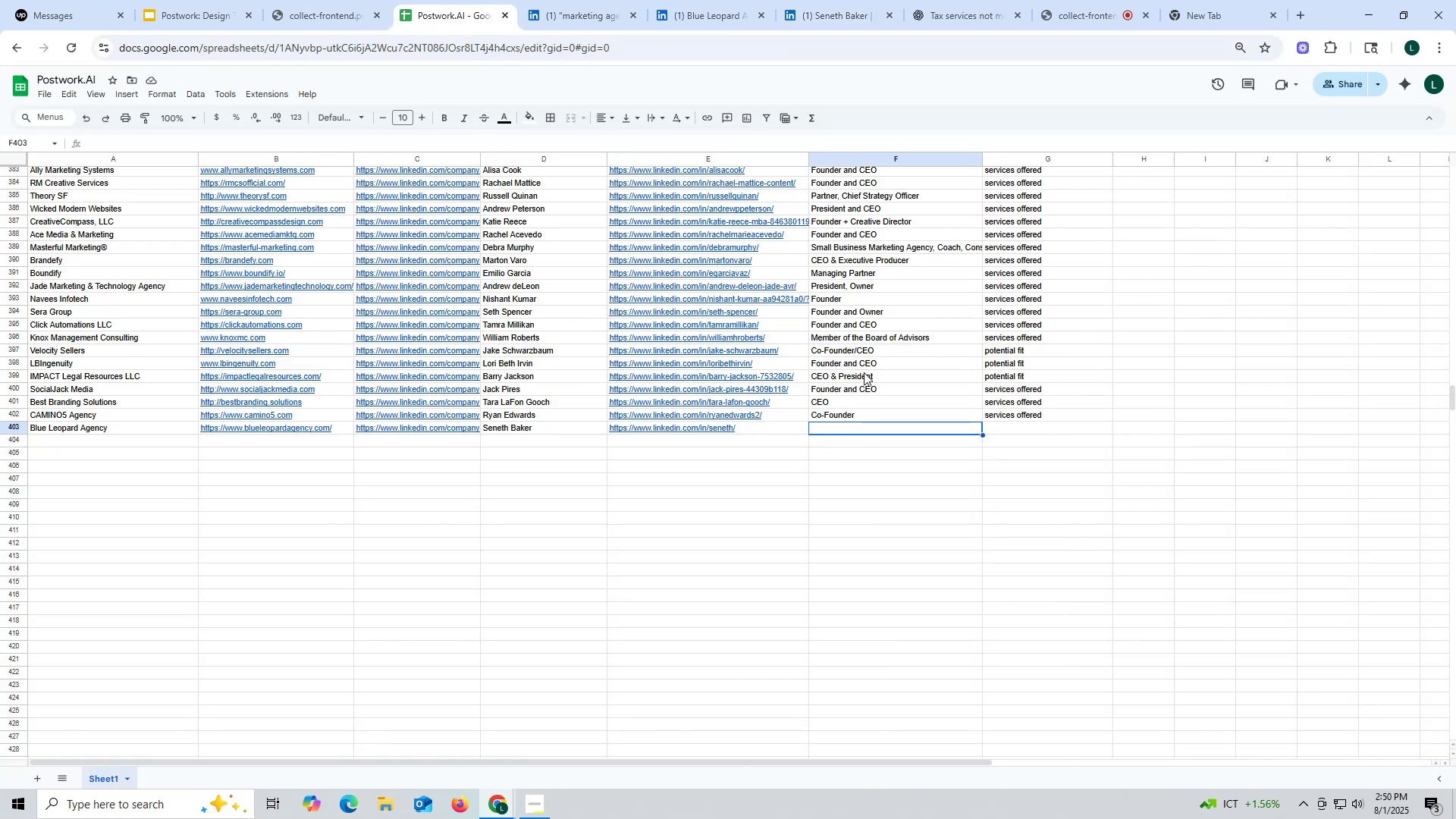 
double_click([864, 372])
 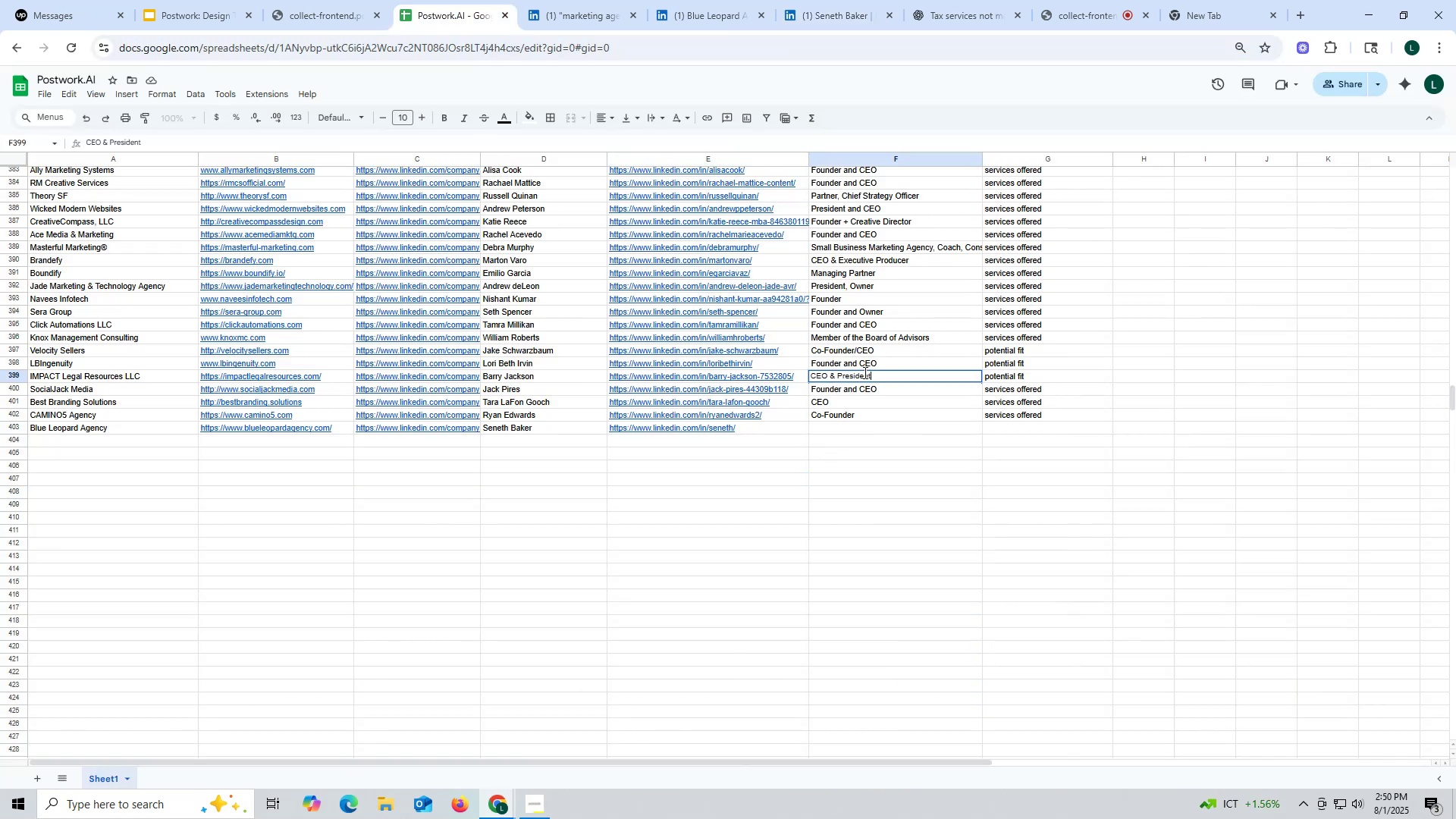 
triple_click([864, 372])
 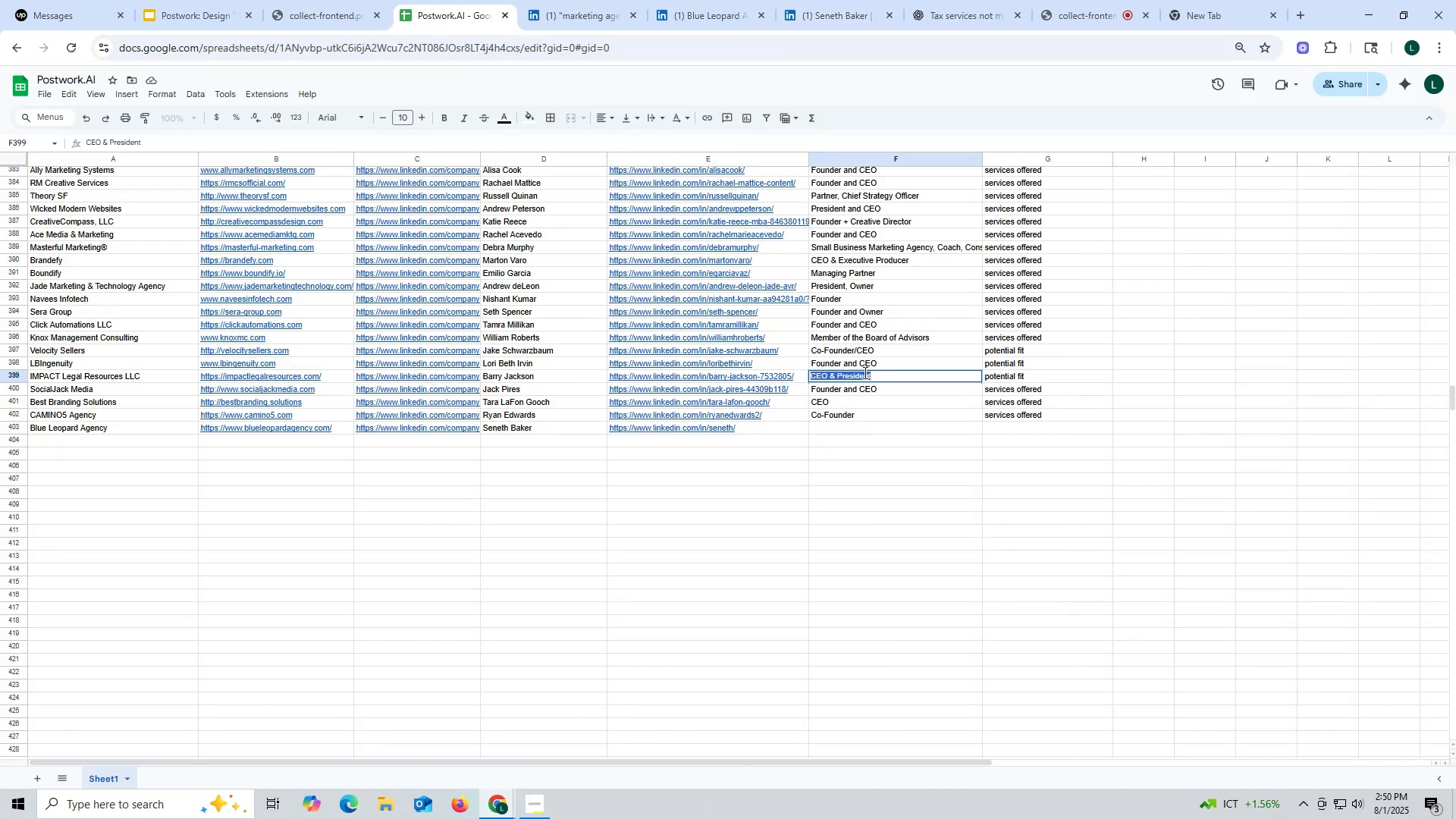 
triple_click([864, 372])
 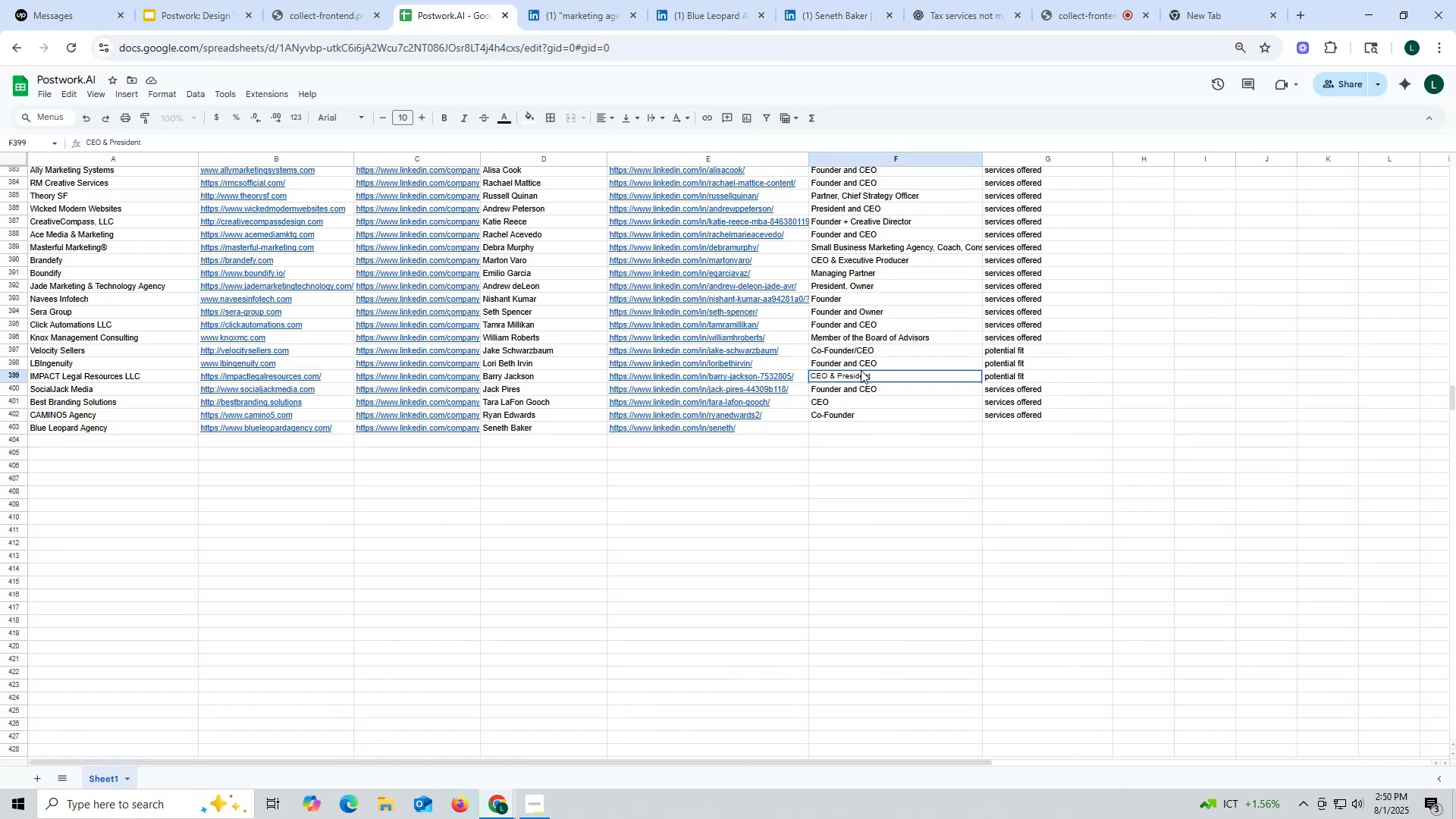 
triple_click([861, 370])
 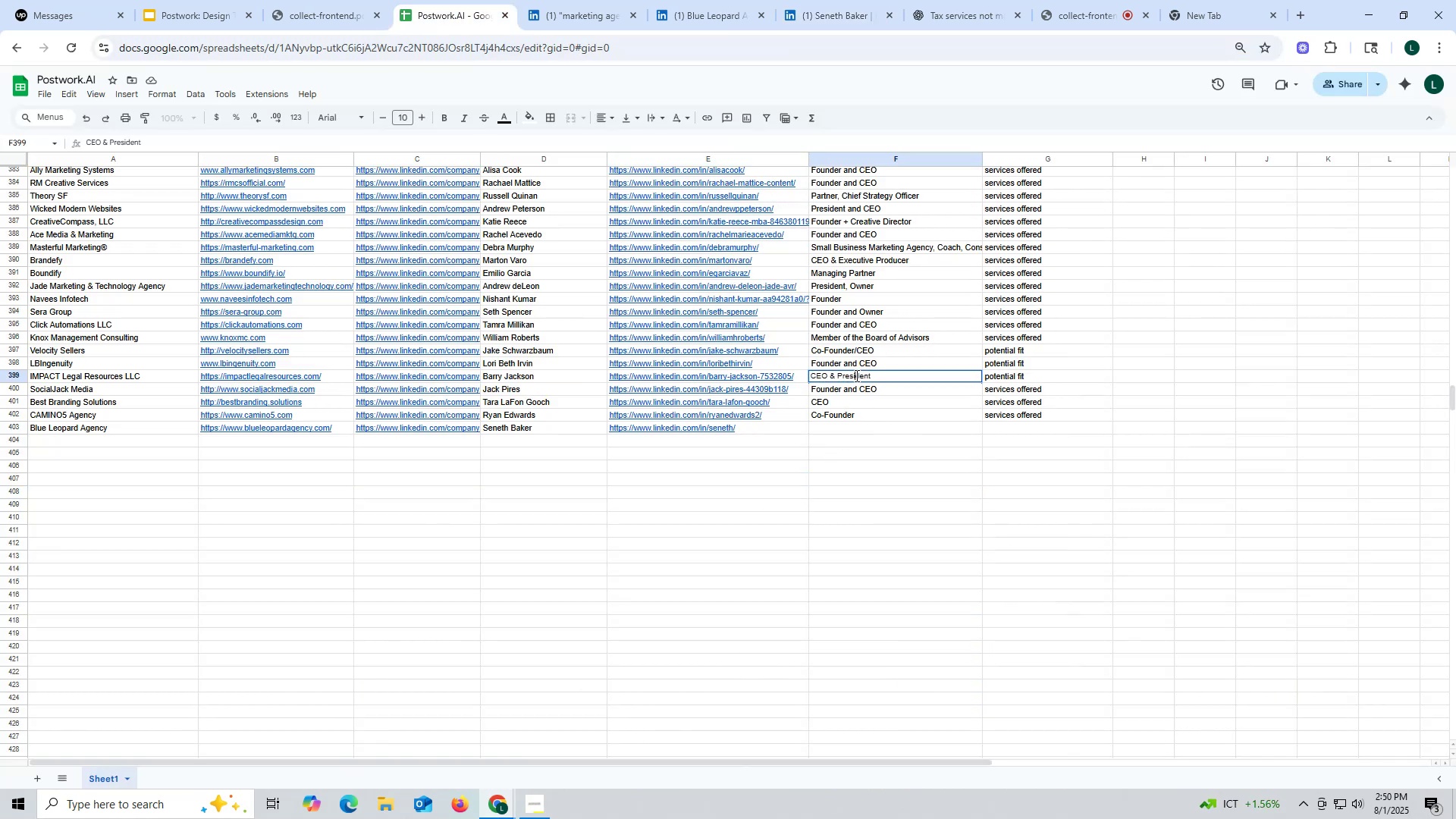 
double_click([855, 375])
 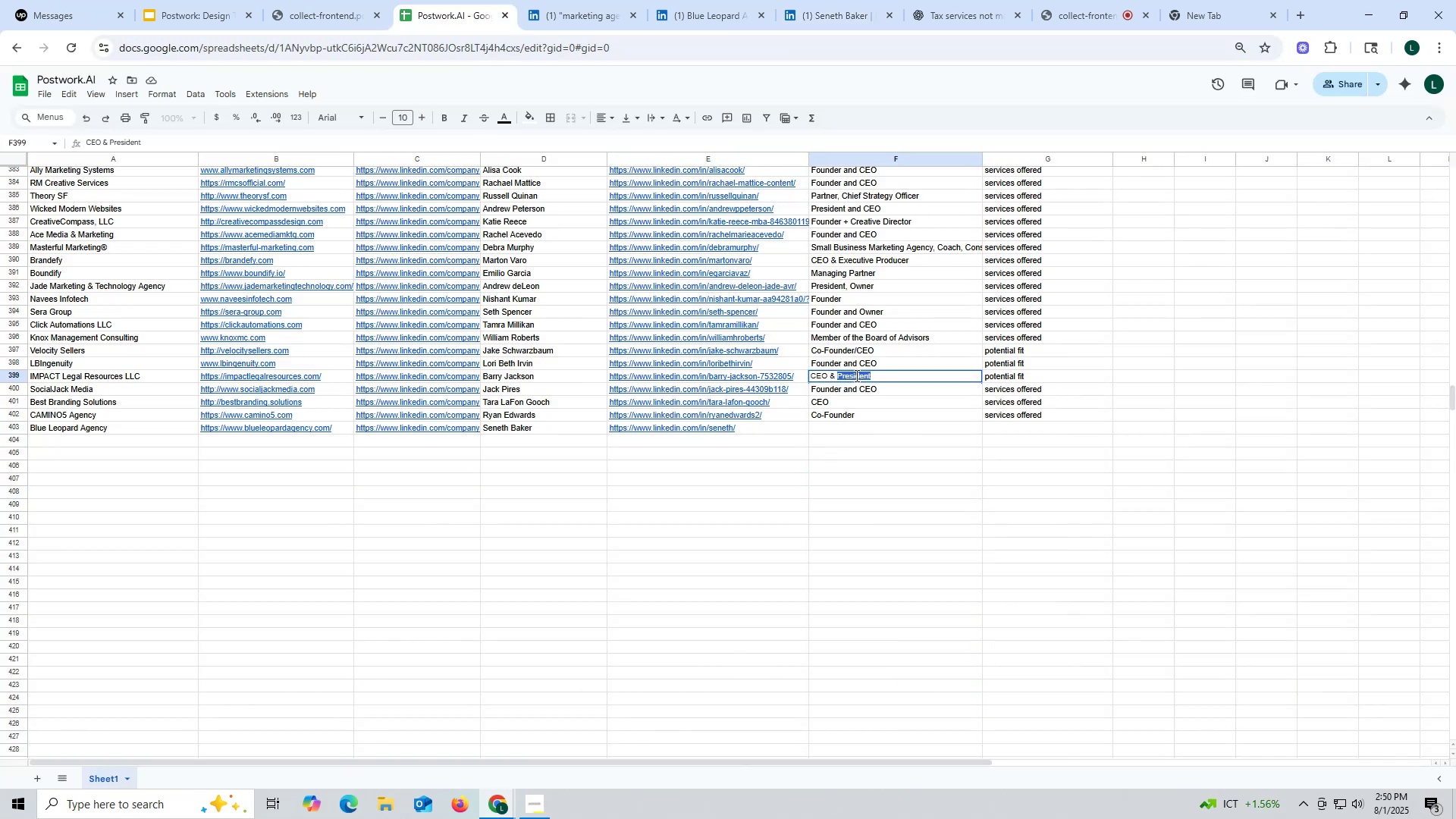 
key(Control+ControlLeft)
 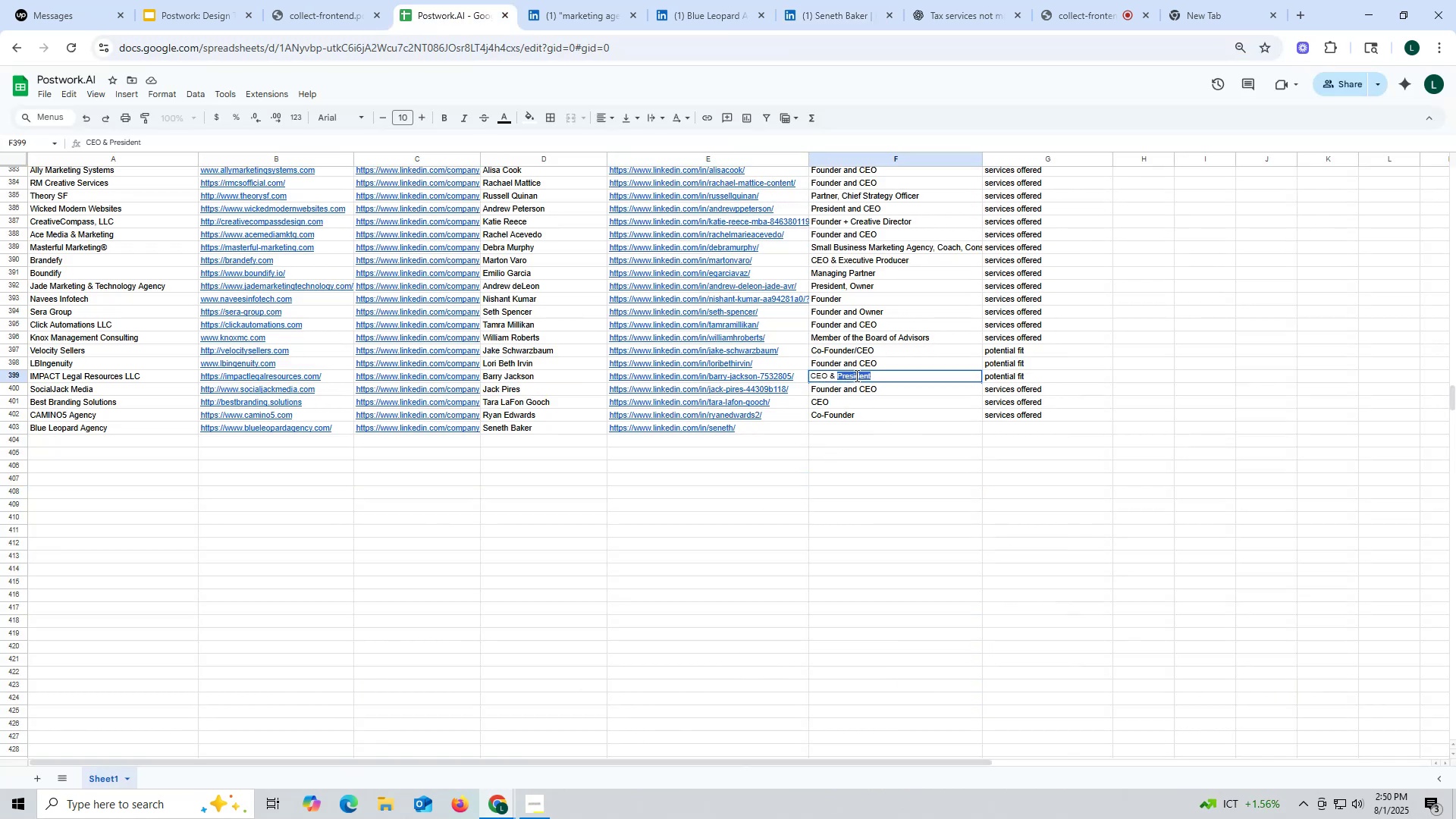 
key(Control+C)
 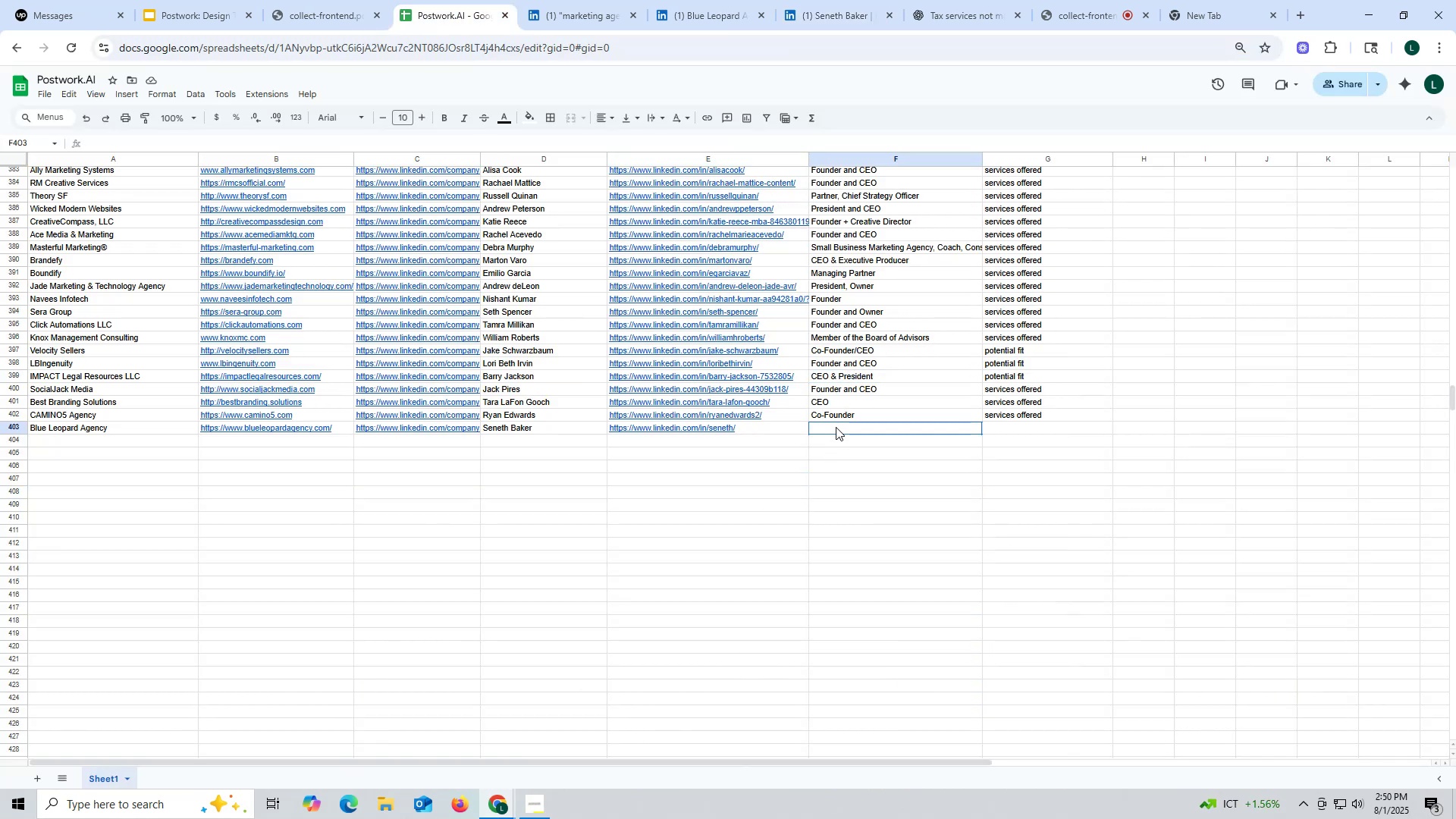 
double_click([836, 427])
 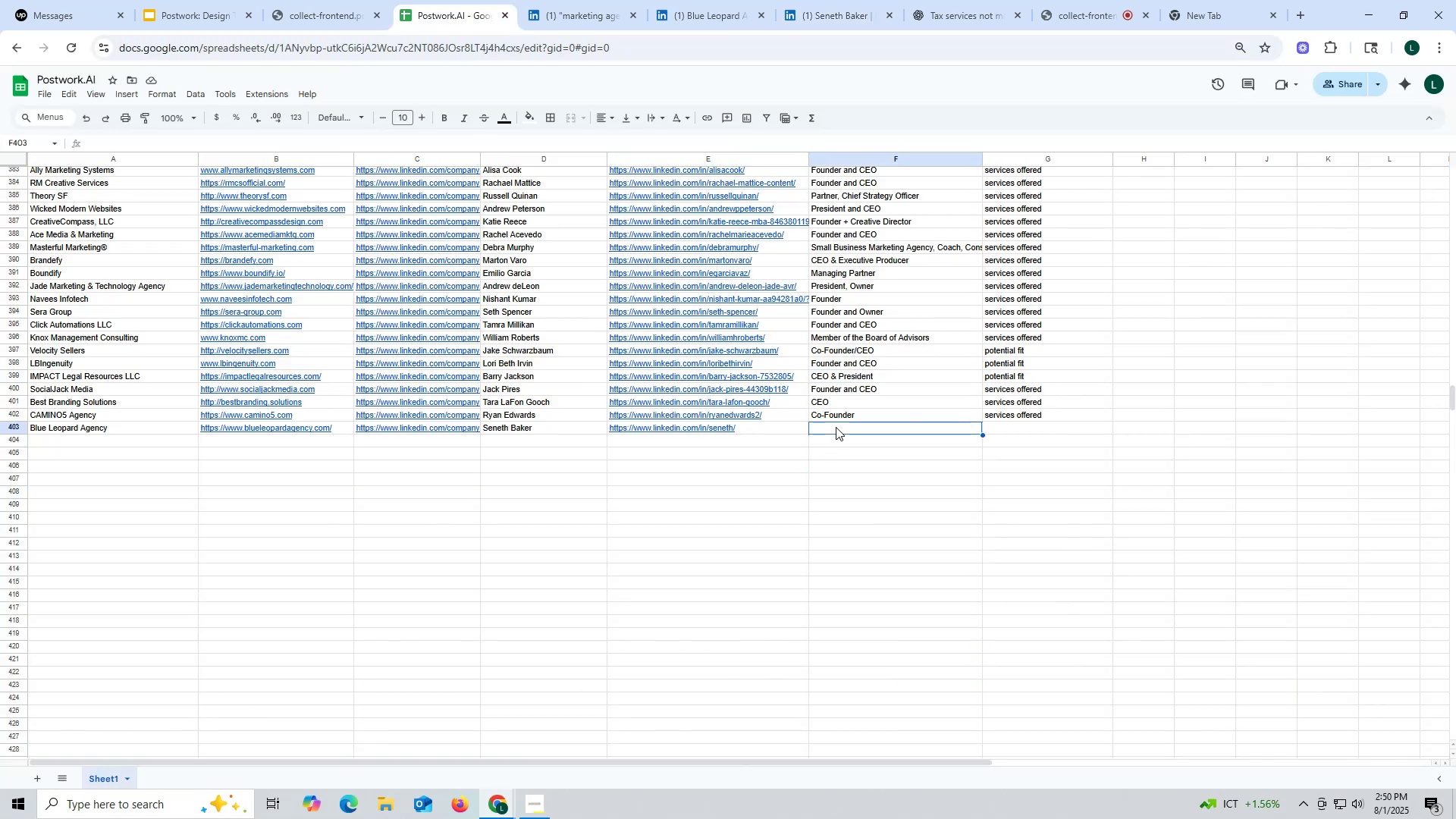 
key(Control+ControlLeft)
 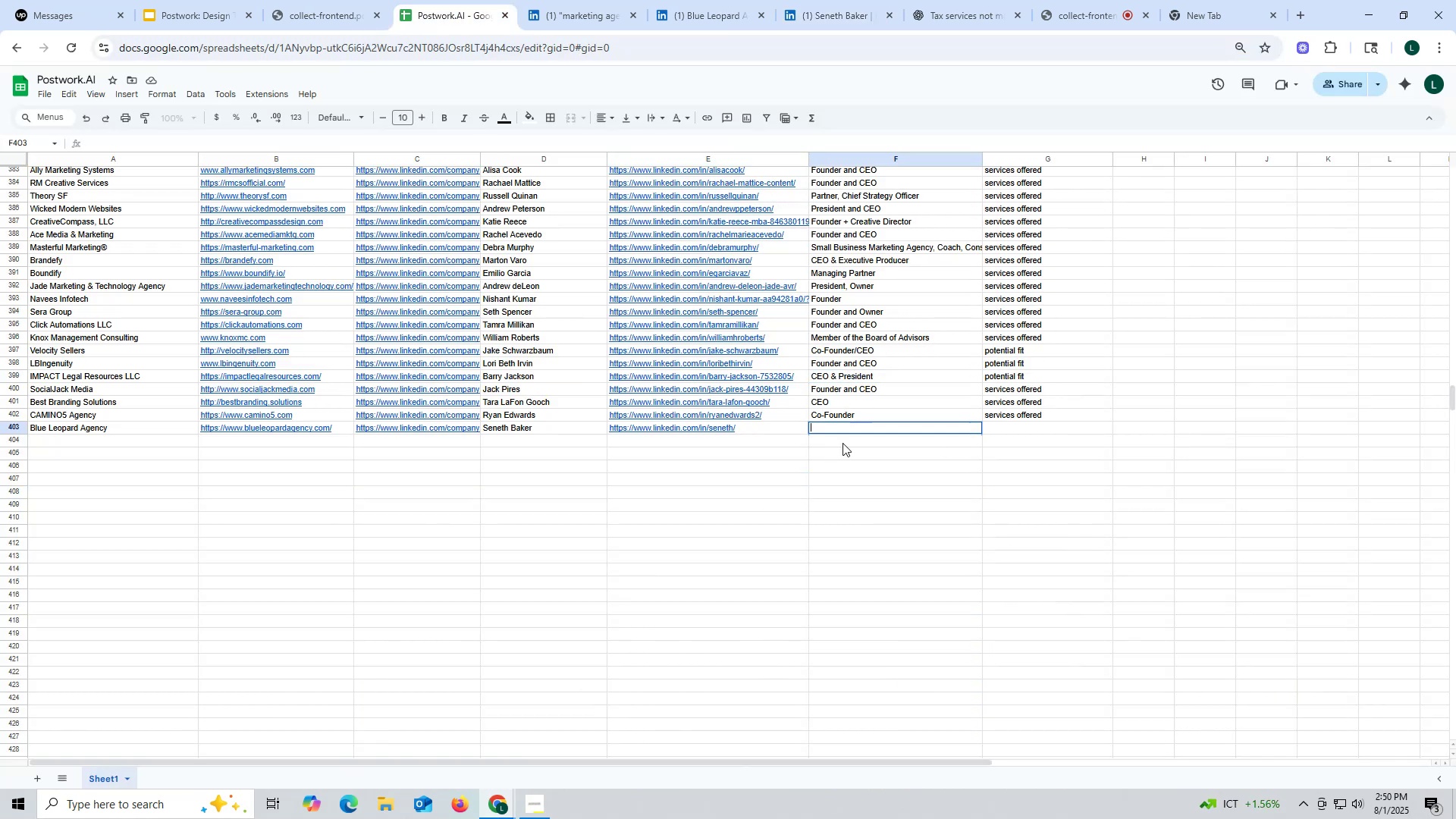 
key(Control+V)
 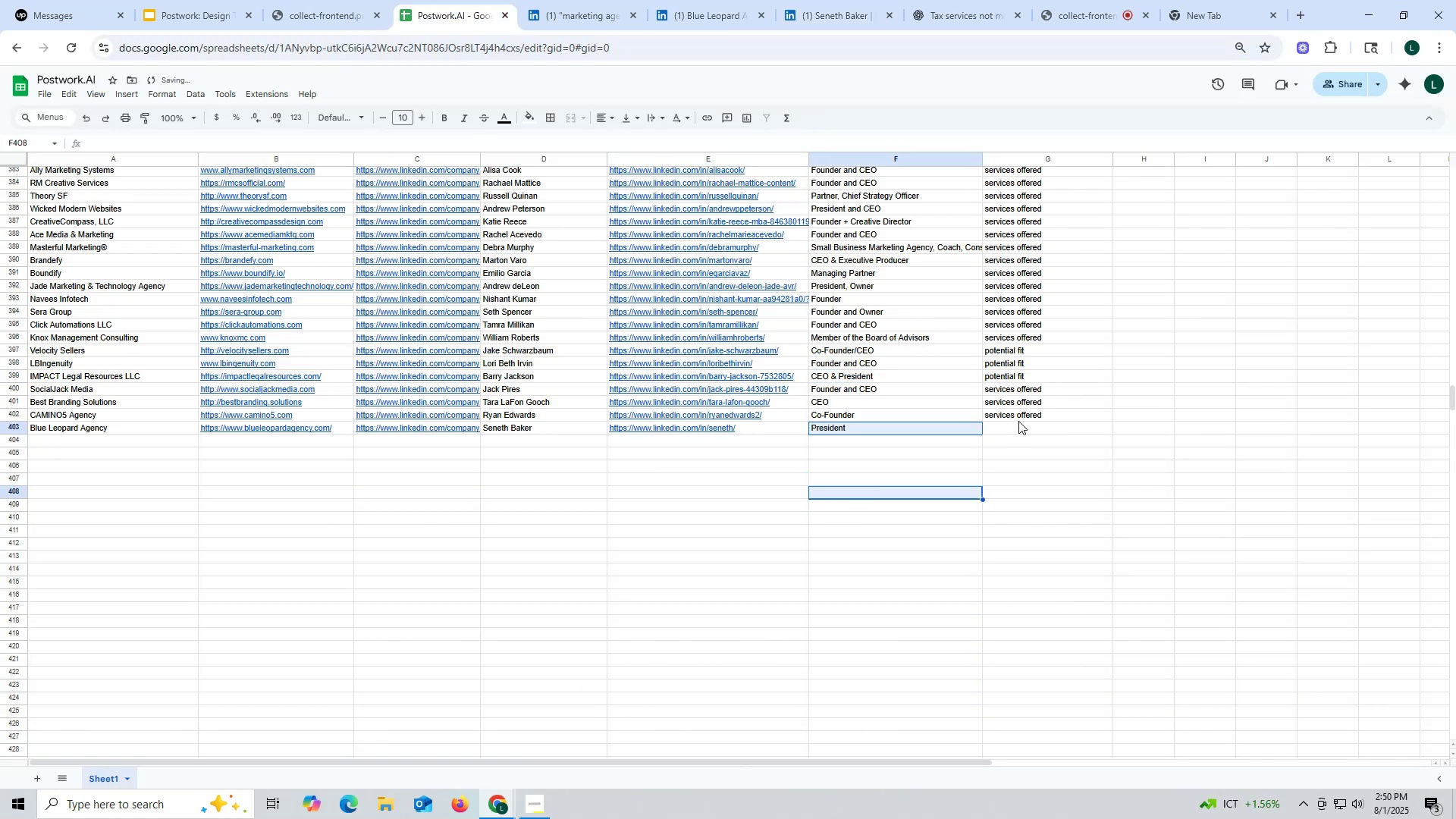 
left_click([1019, 416])
 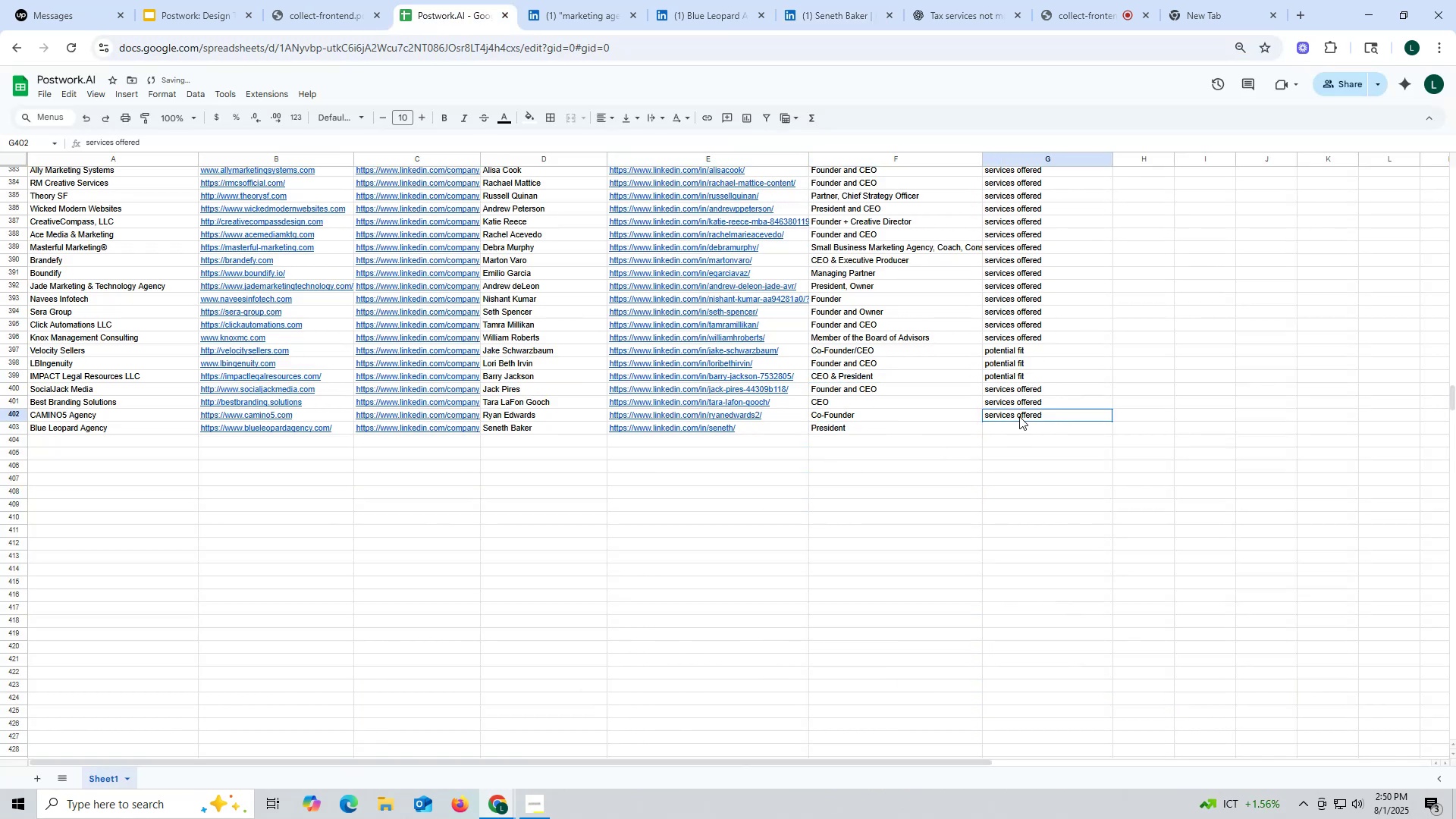 
key(Control+ControlLeft)
 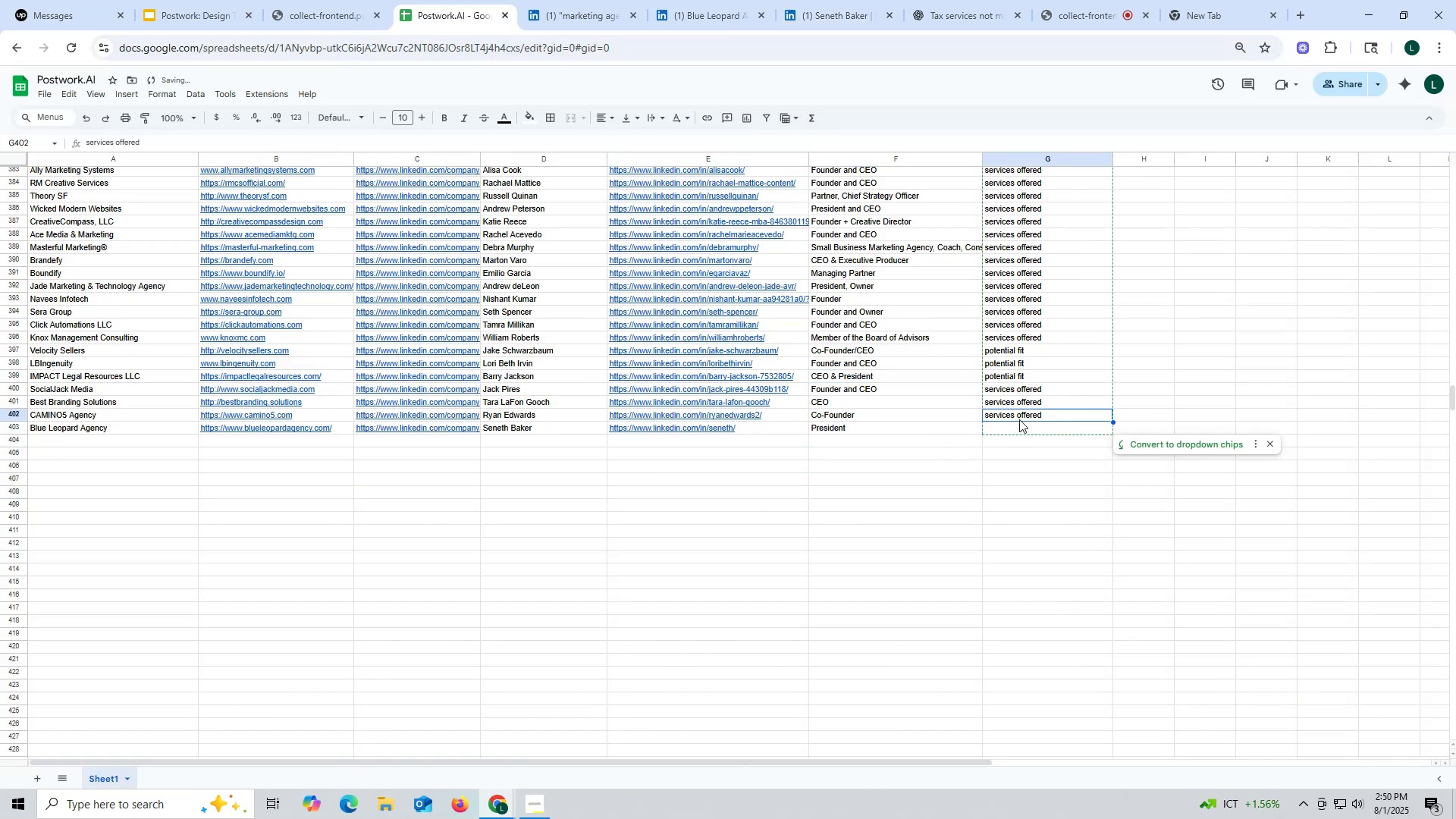 
key(Control+C)
 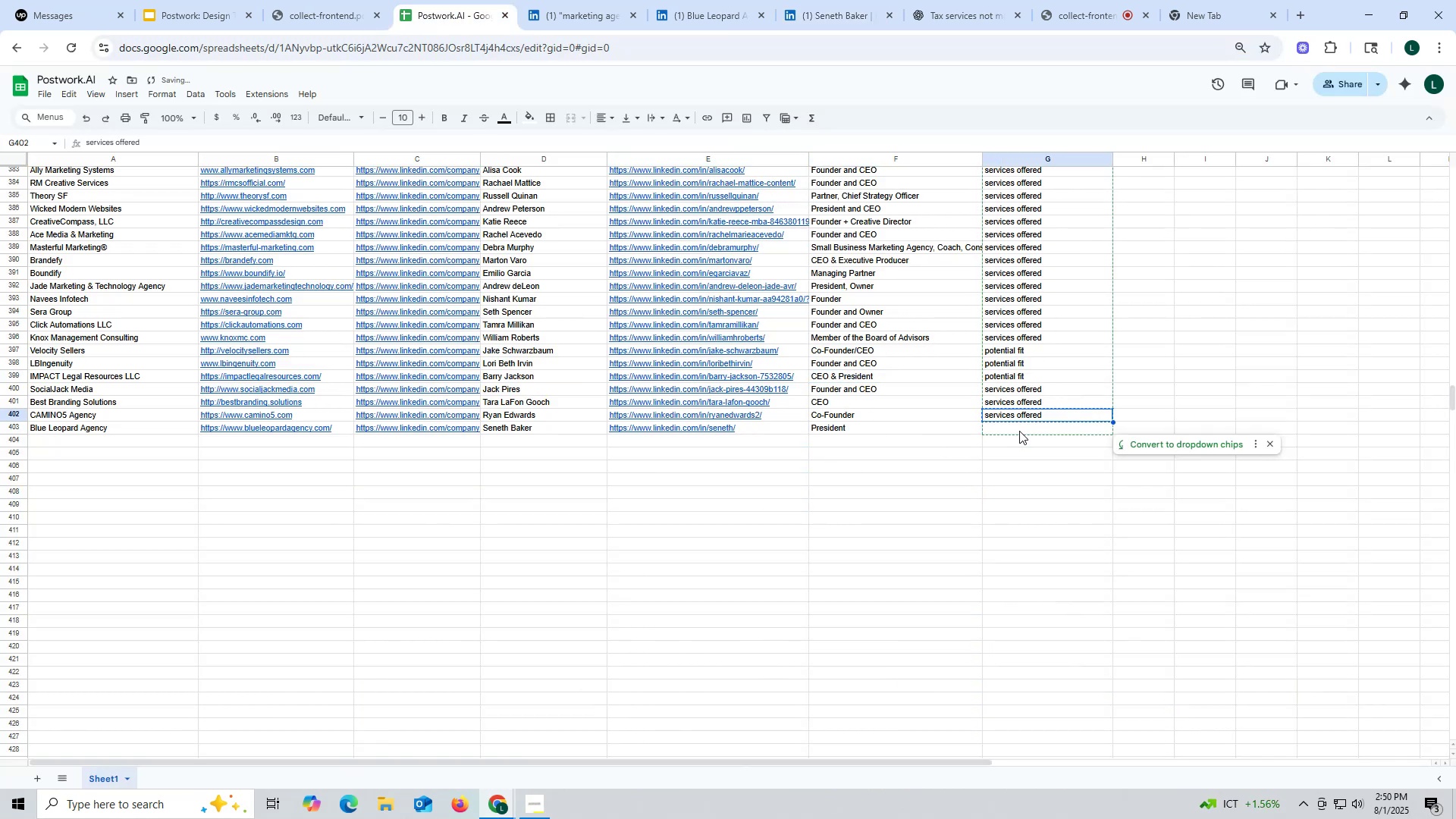 
key(Control+ControlLeft)
 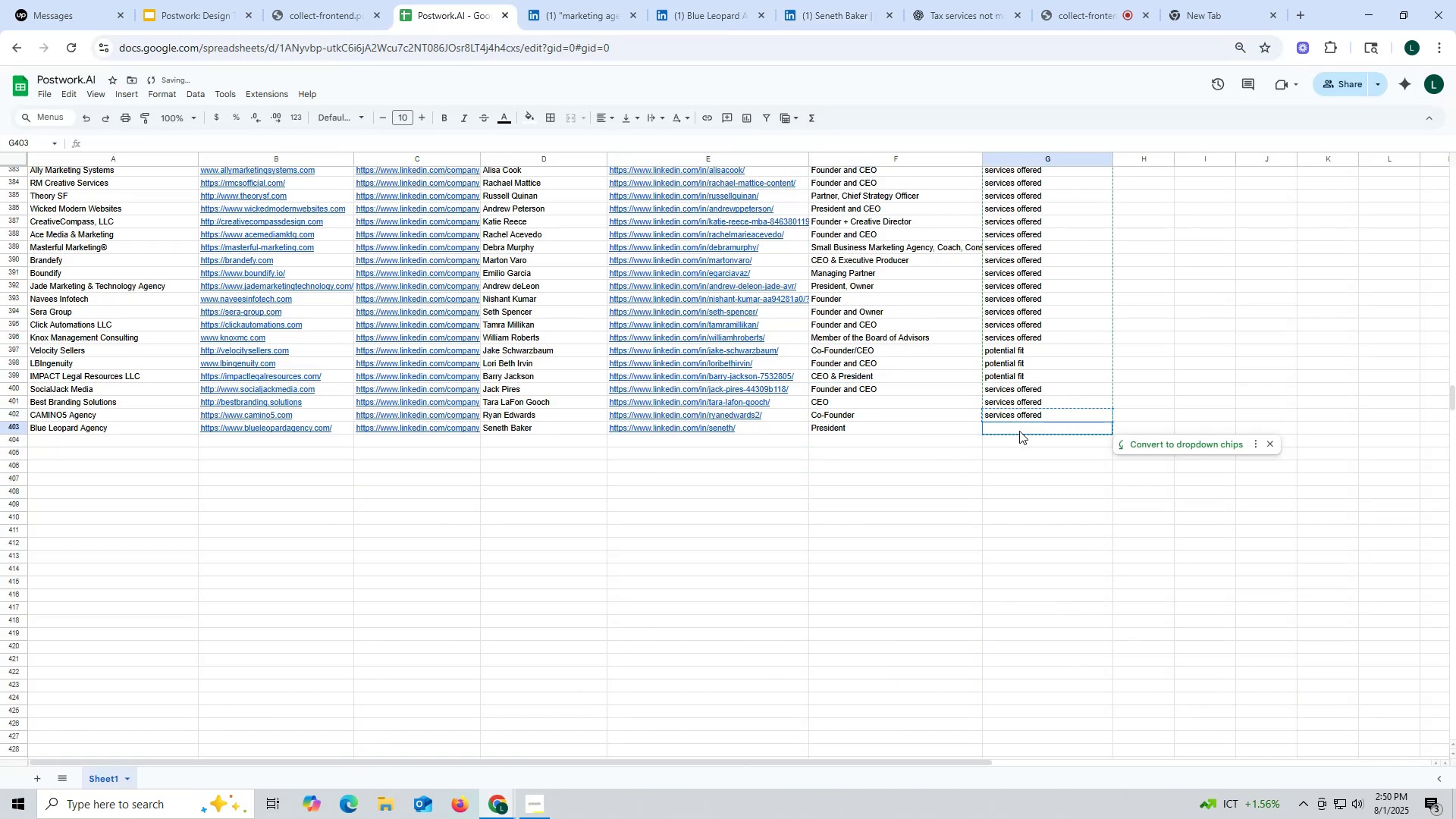 
key(Control+V)
 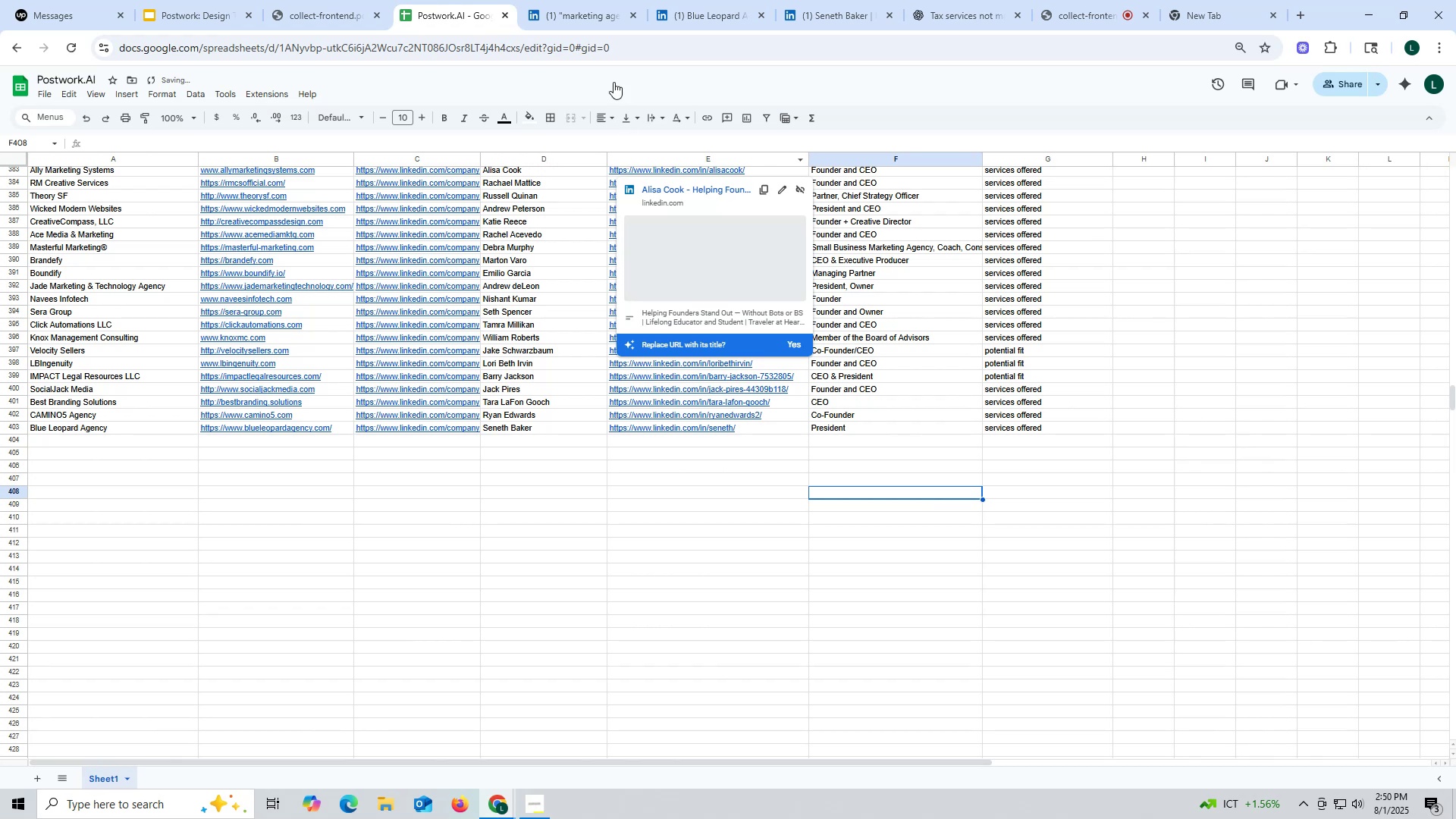 
left_click([724, 9])
 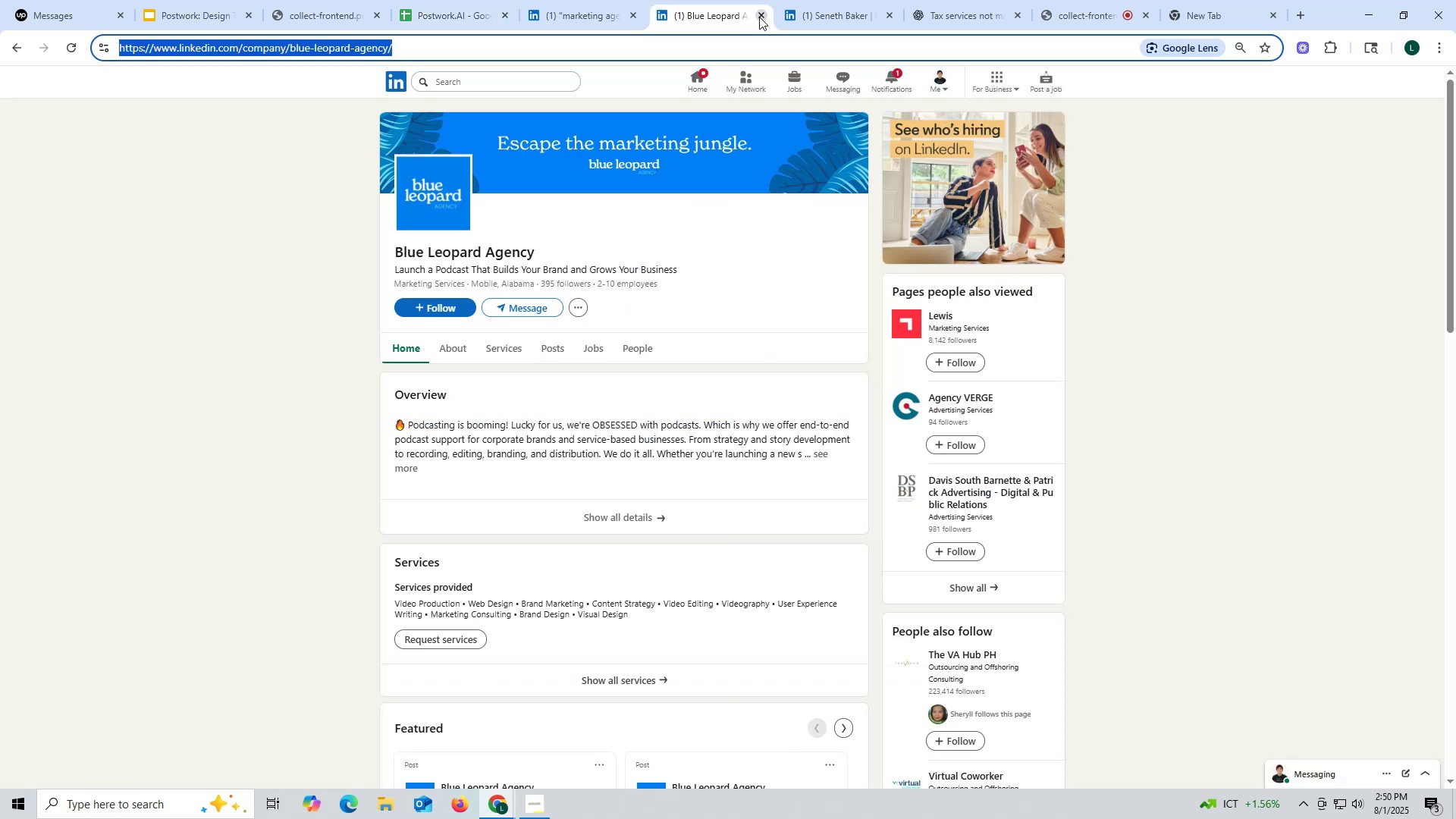 
left_click([759, 17])
 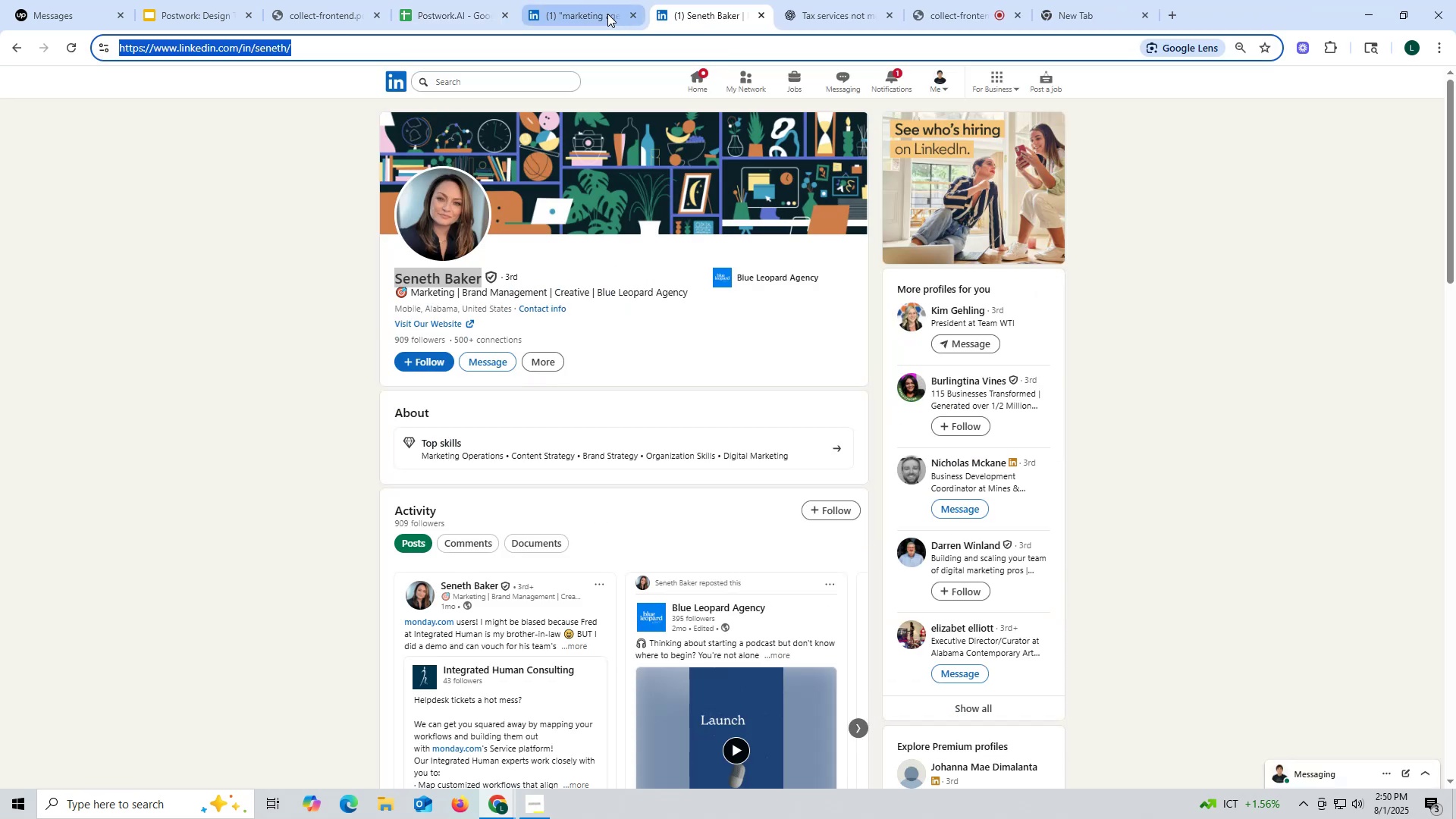 
left_click([607, 14])
 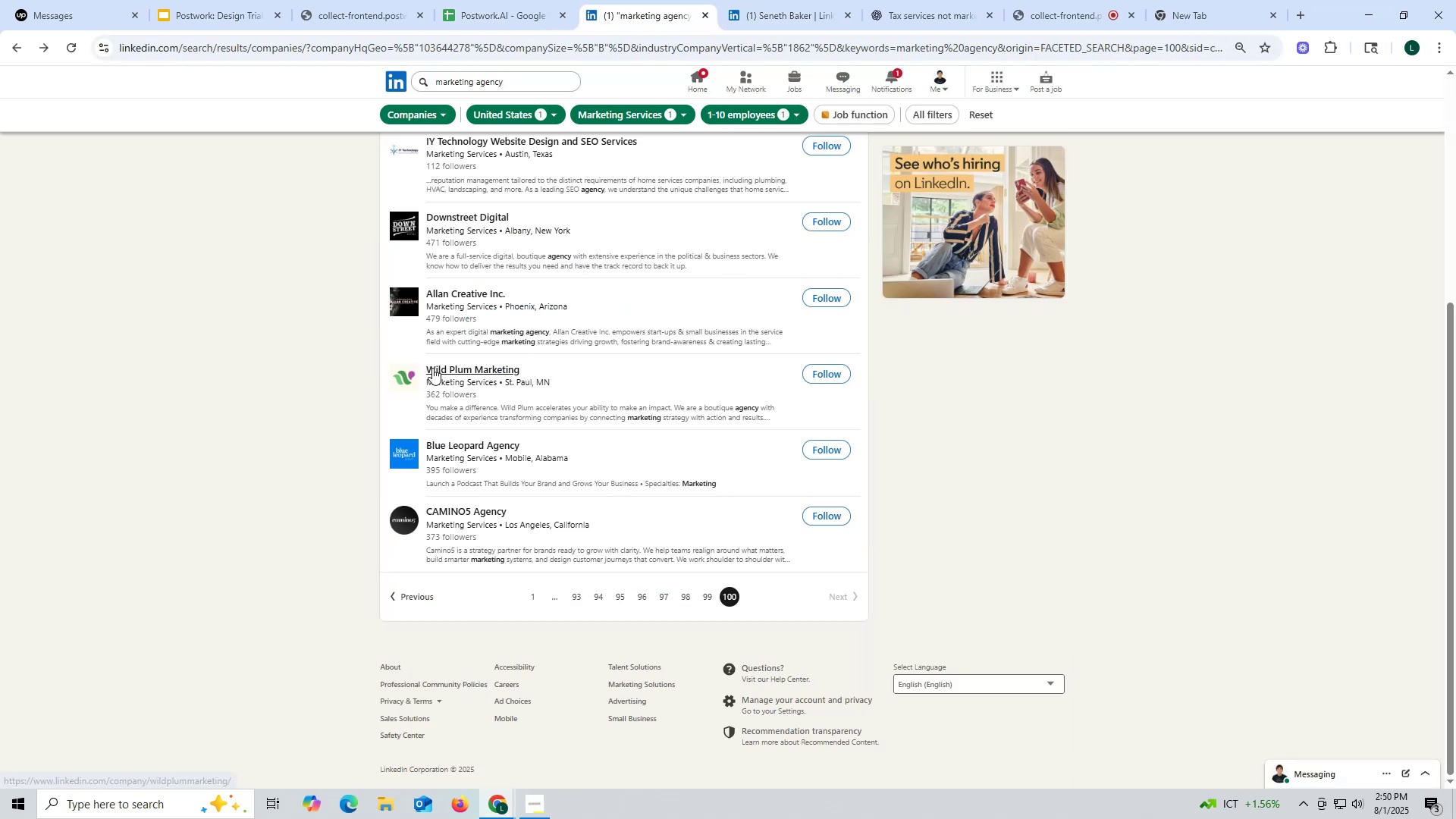 
left_click([488, 388])
 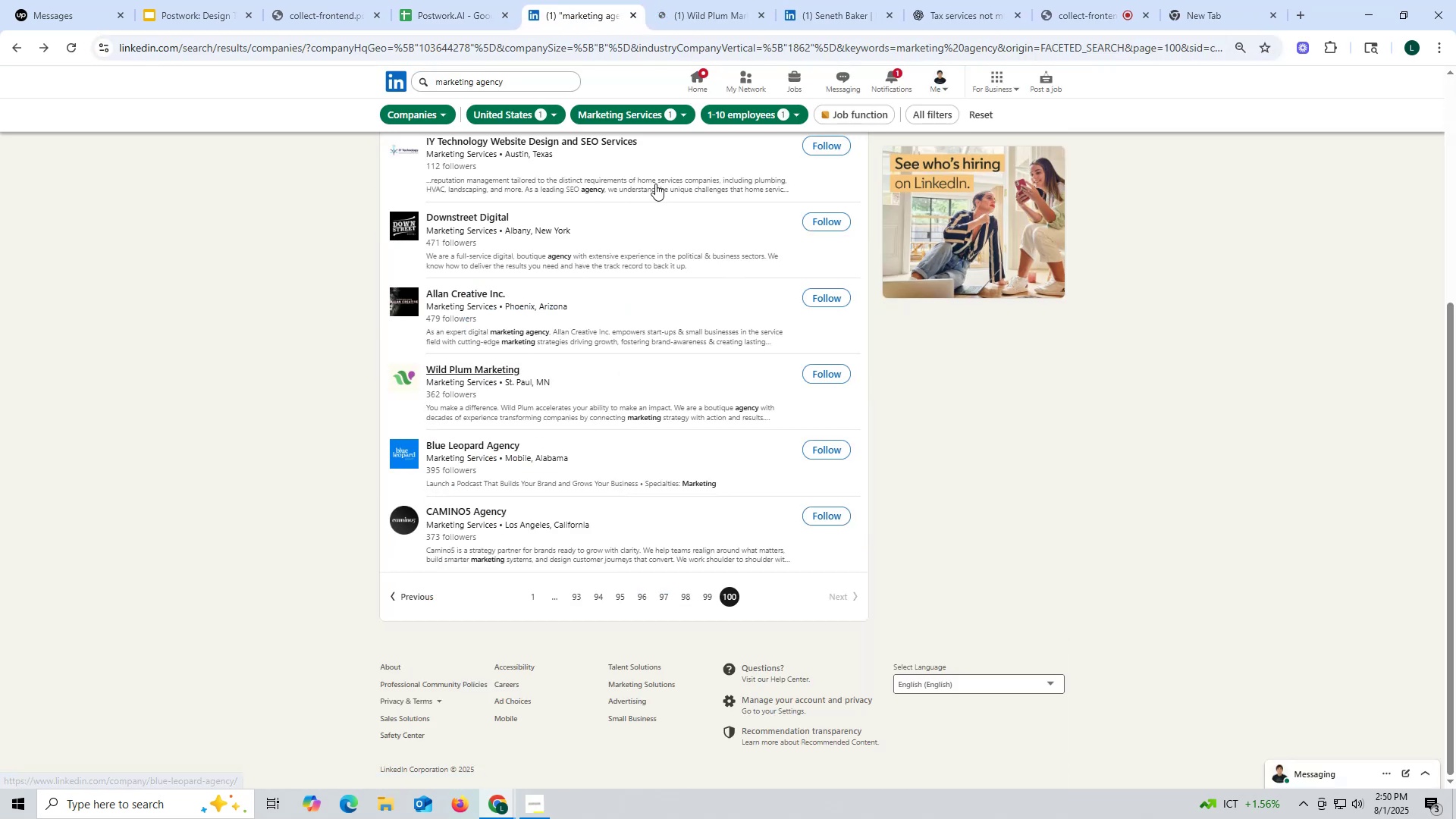 
wait(10.48)
 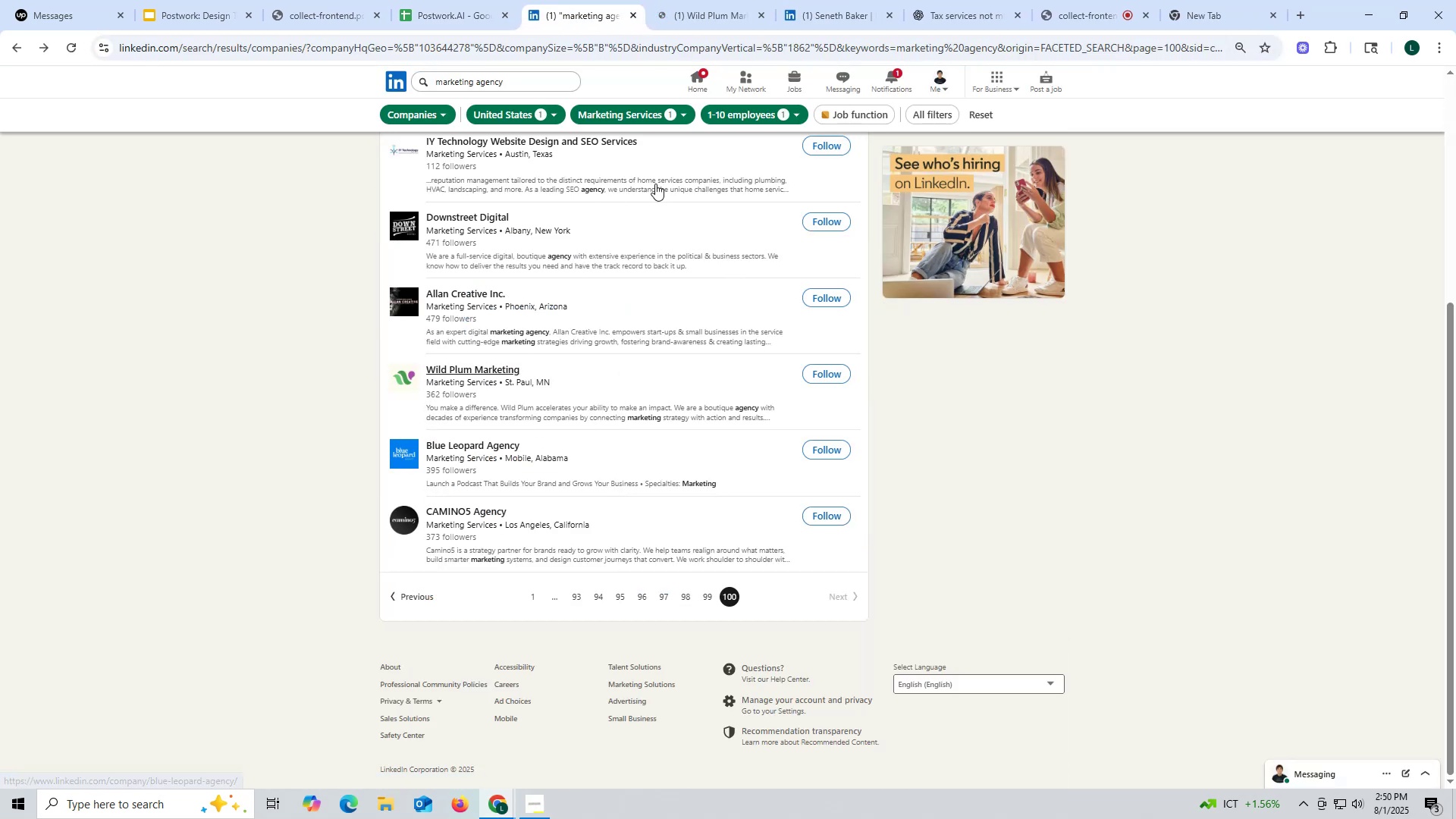 
left_click([500, 347])
 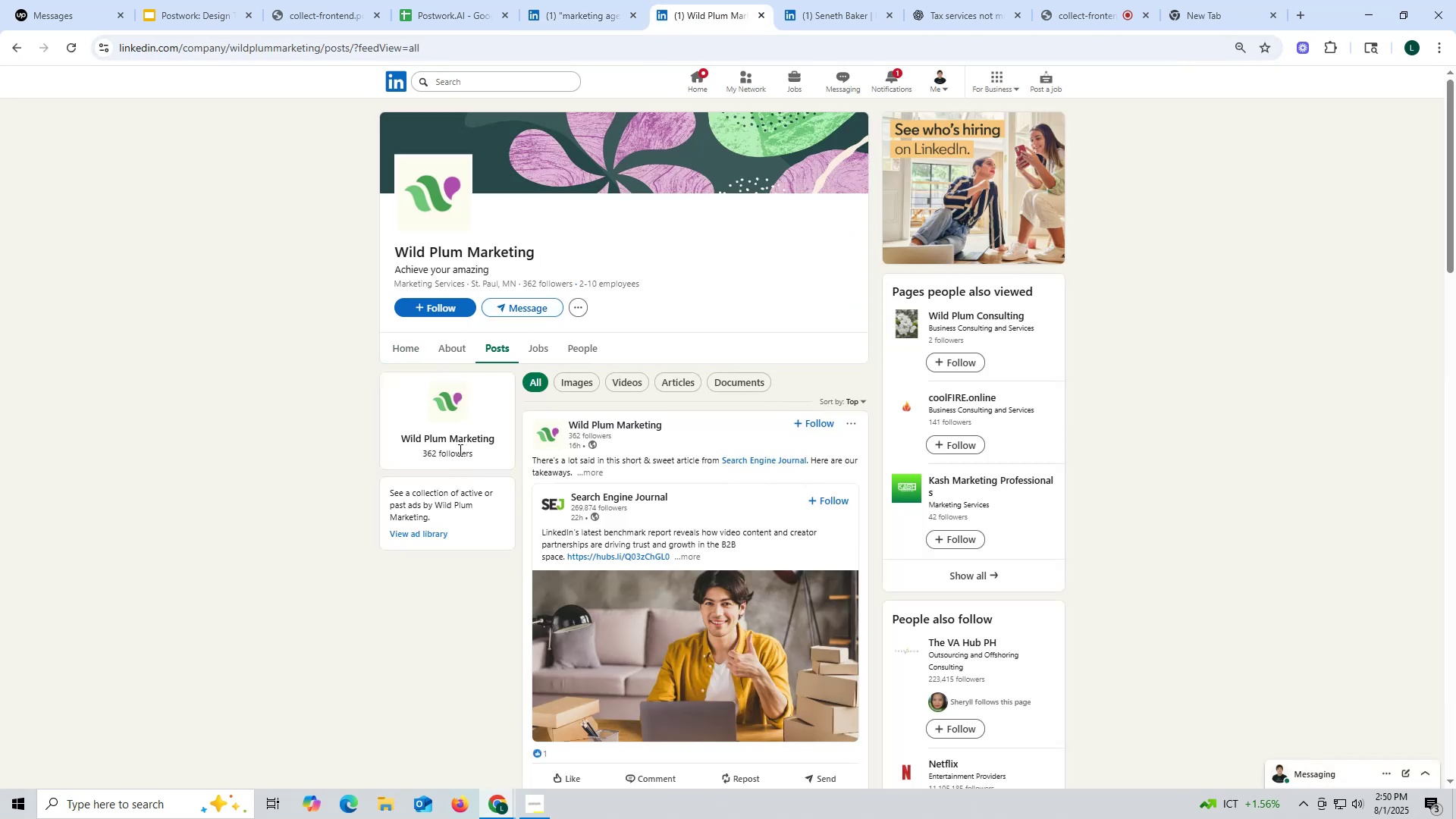 
left_click([446, 350])
 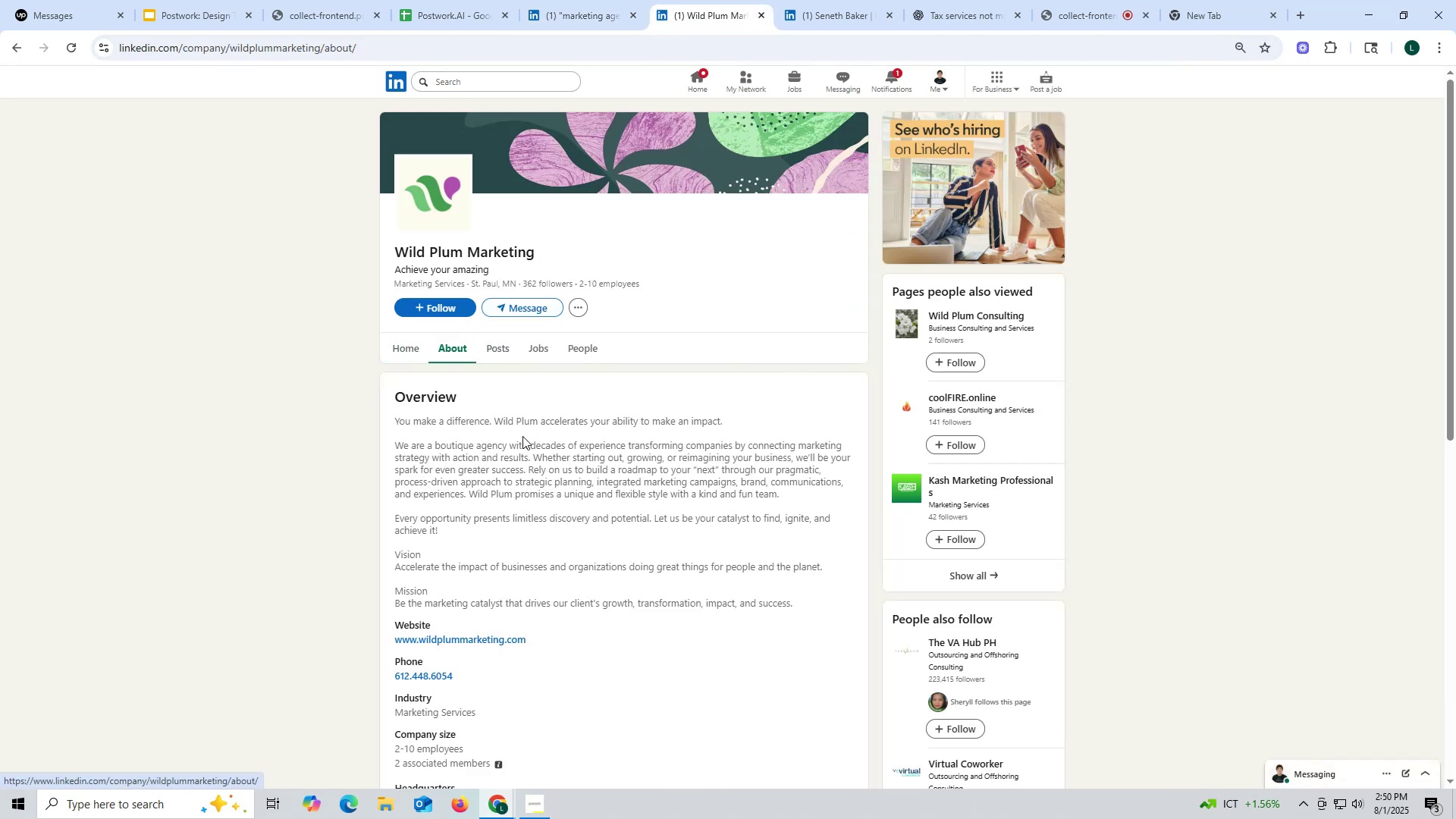 
scroll: coordinate [510, 519], scroll_direction: down, amount: 2.0
 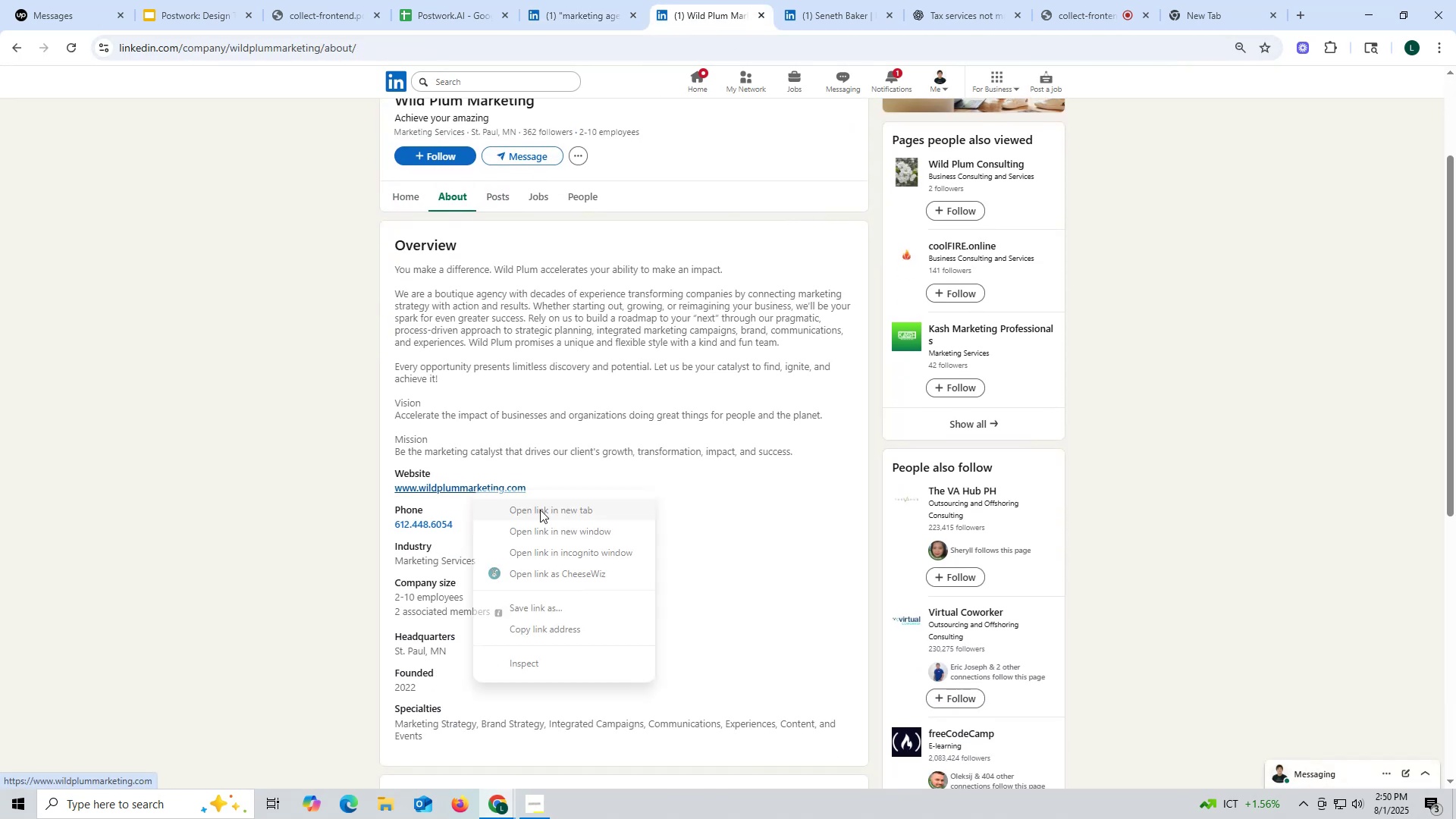 
left_click([556, 513])
 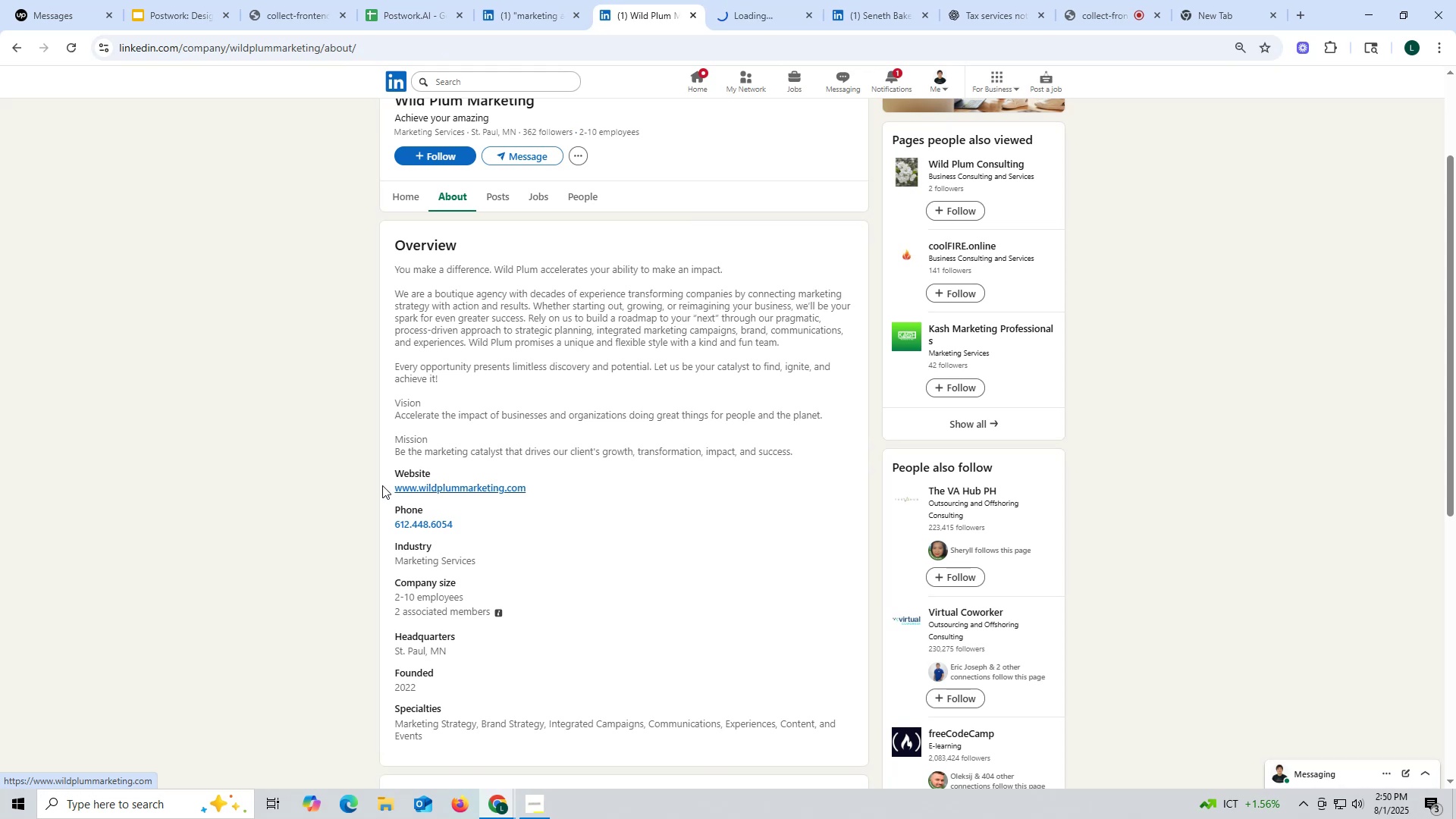 
left_click_drag(start_coordinate=[384, 485], to_coordinate=[579, 487])
 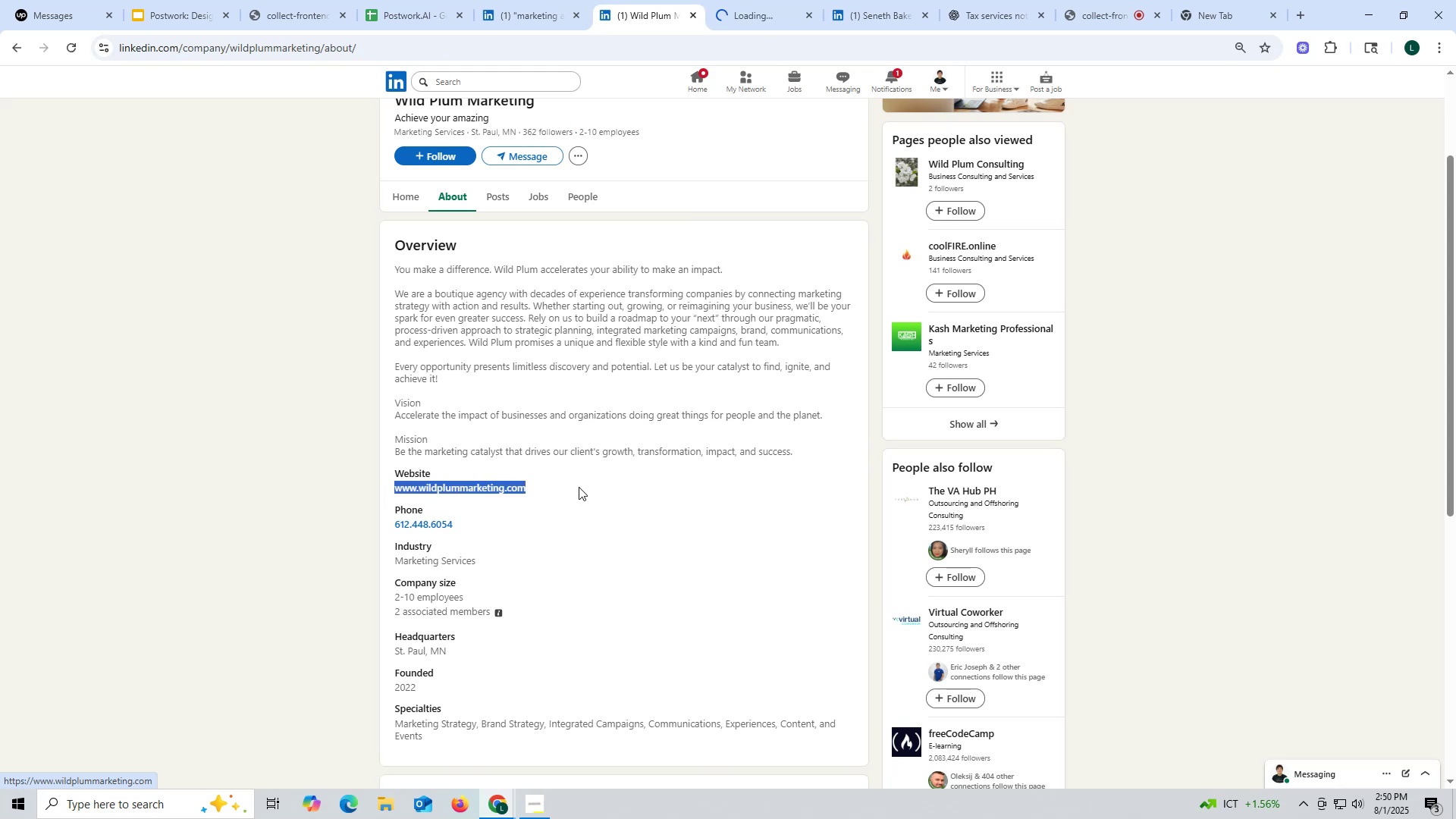 
key(Control+ControlLeft)
 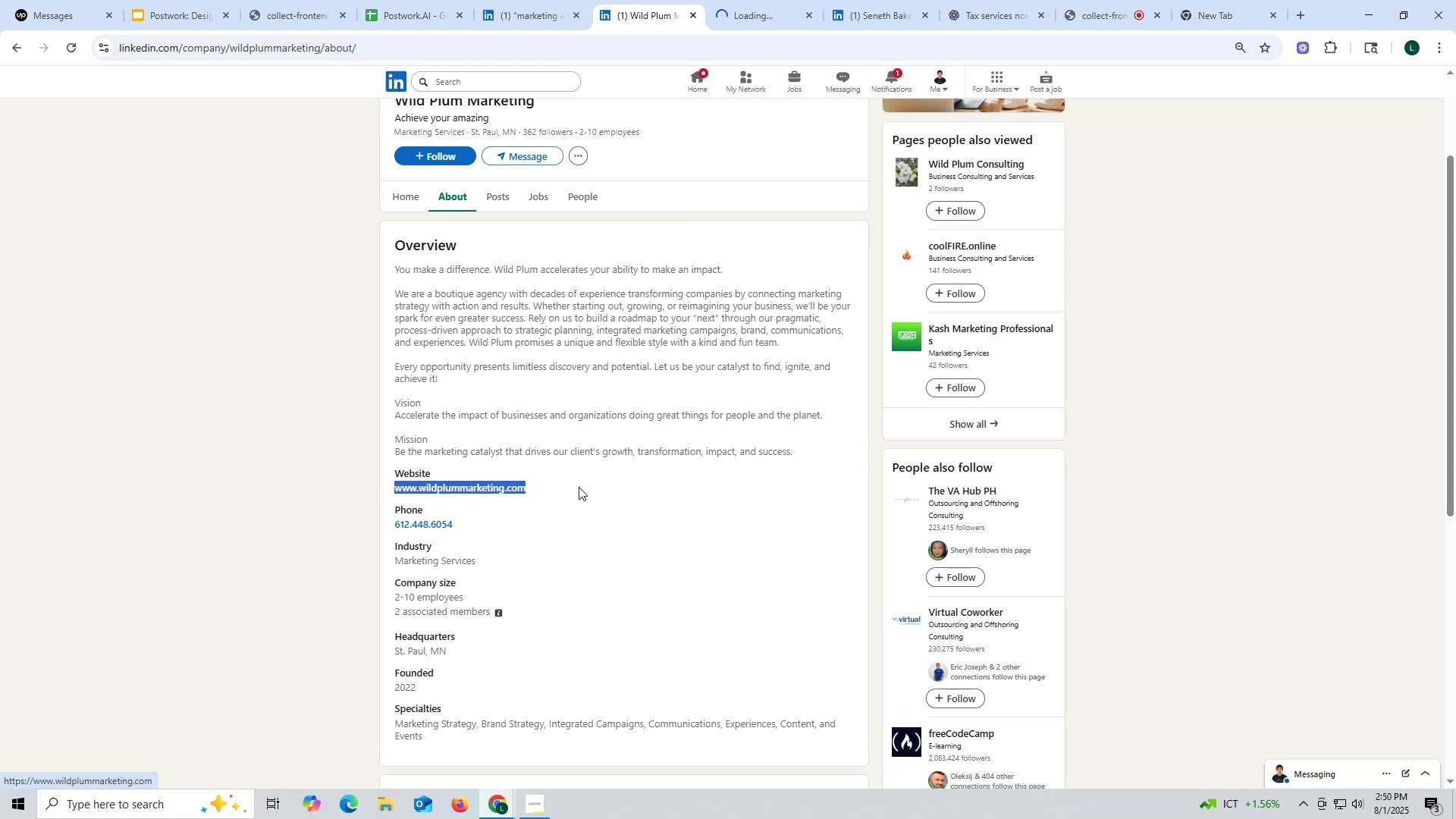 
key(Control+C)
 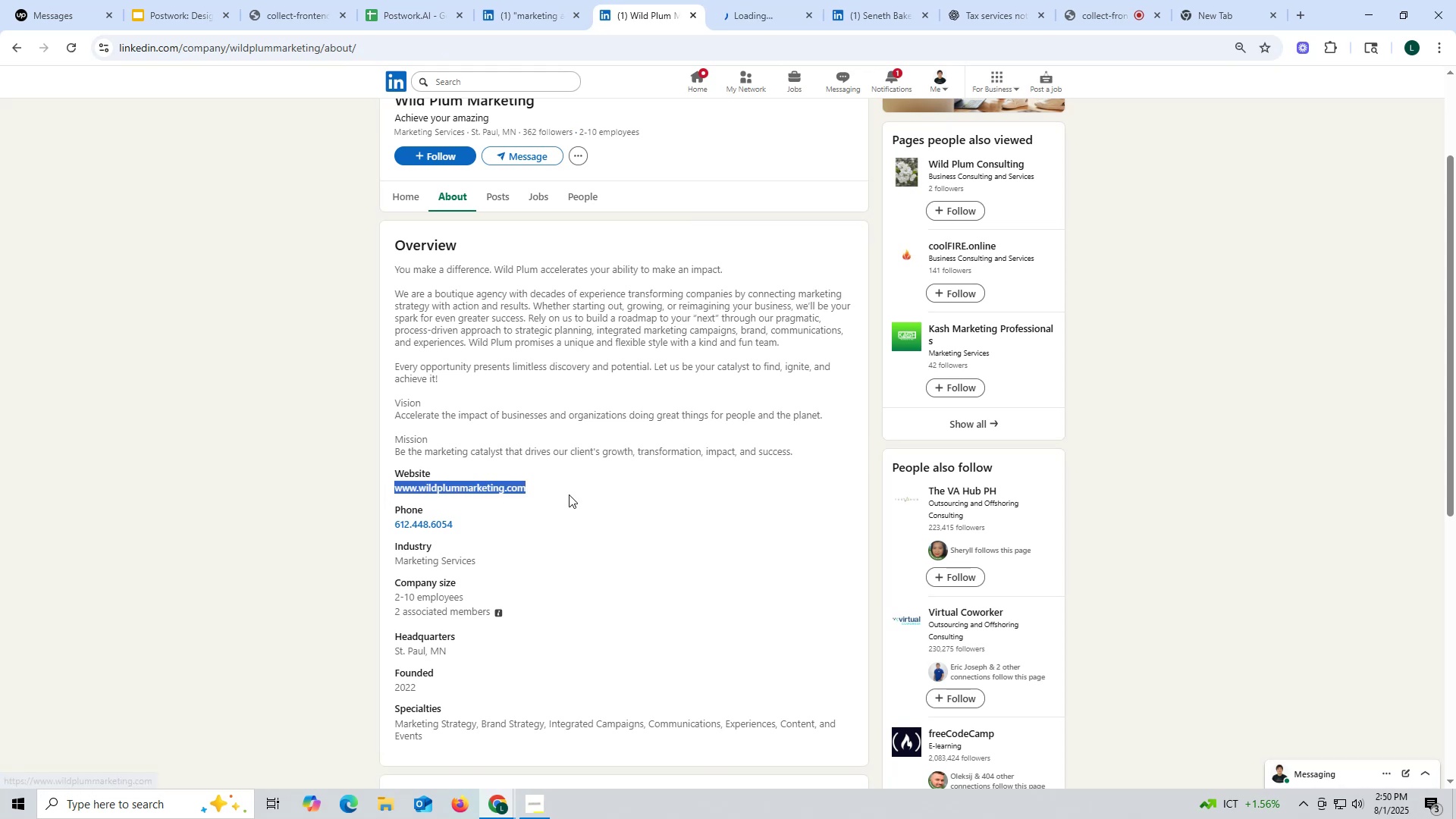 
key(Control+ControlLeft)
 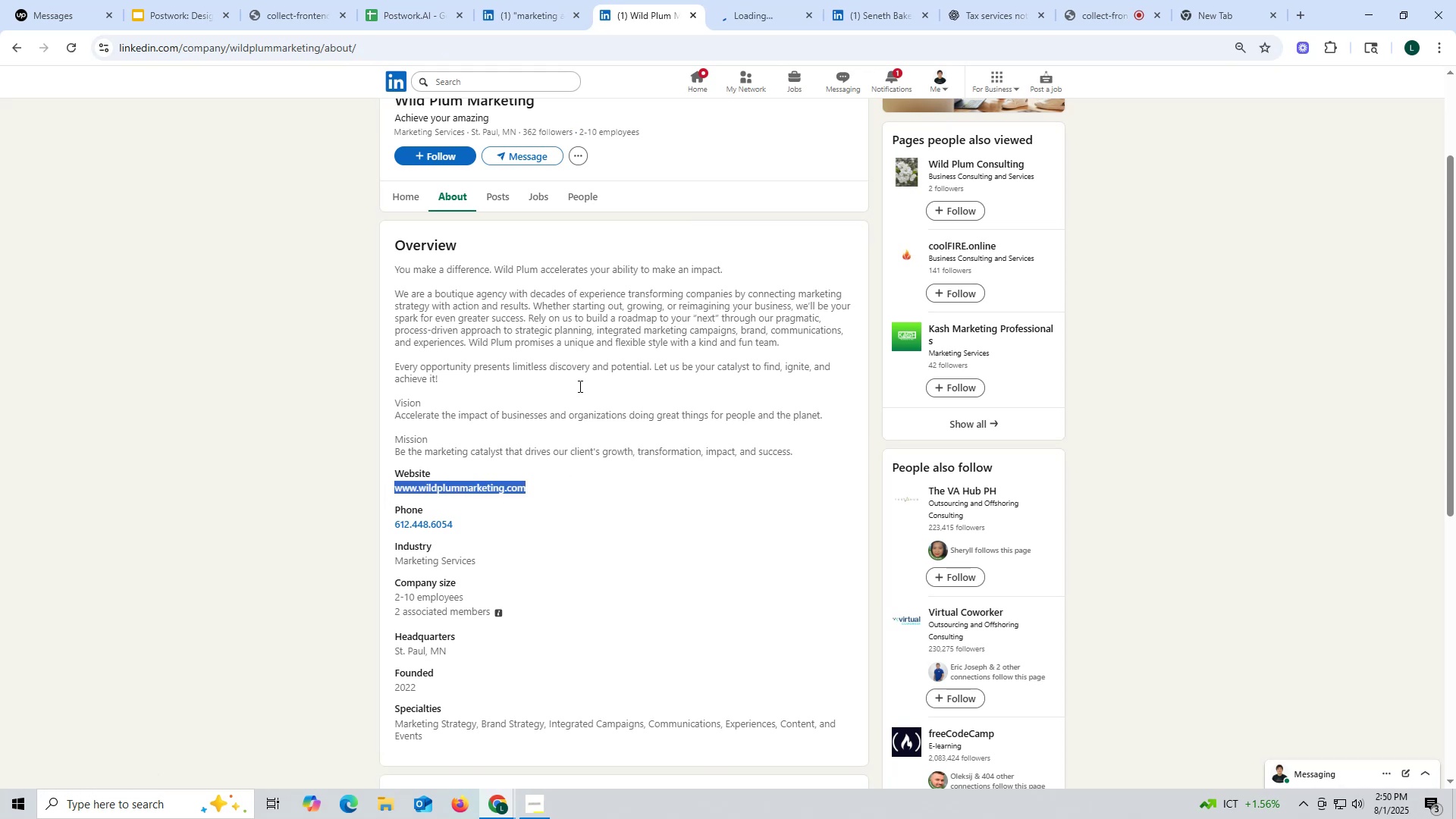 
key(Control+C)
 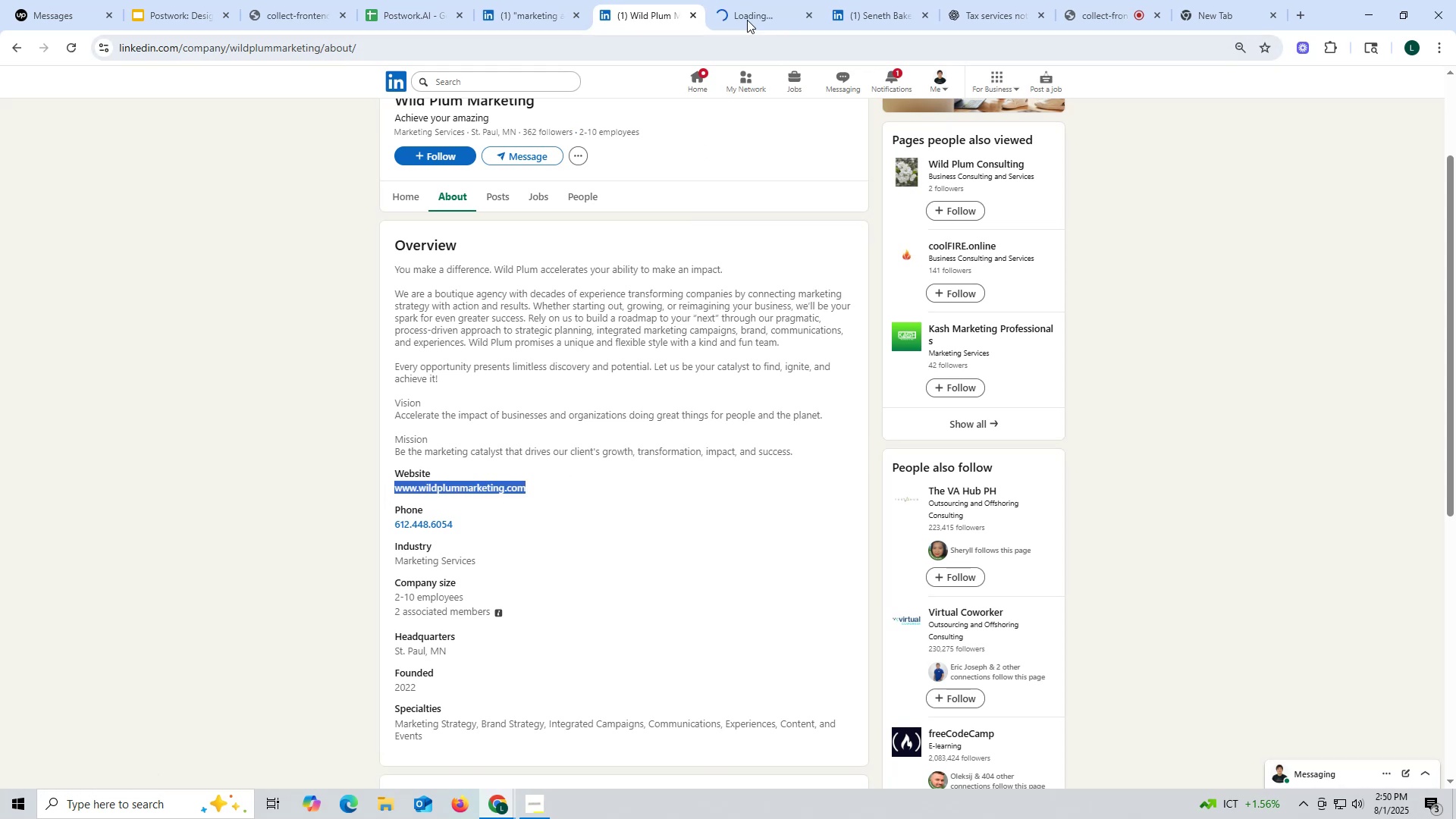 
left_click([744, 17])
 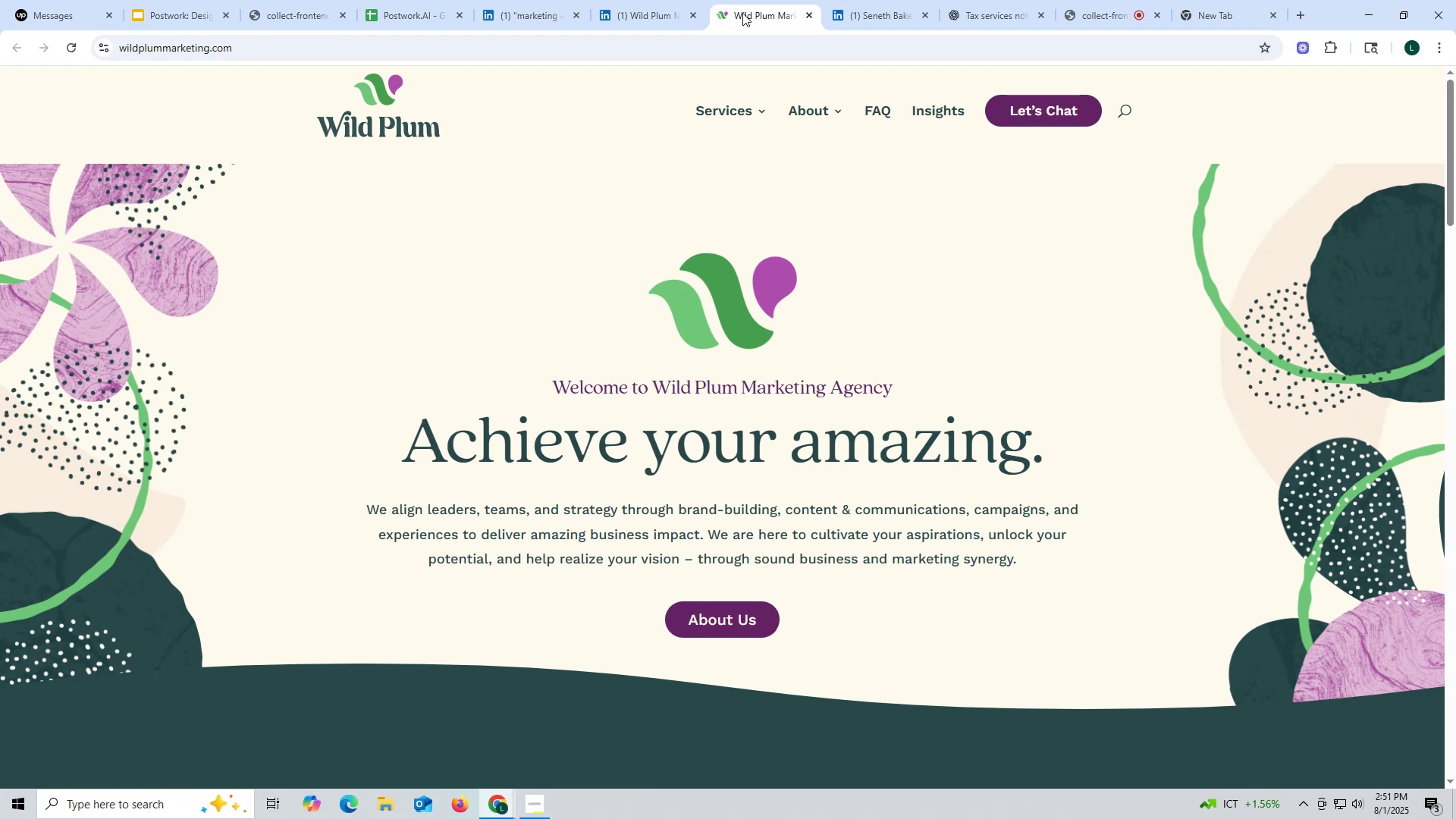 
wait(21.54)
 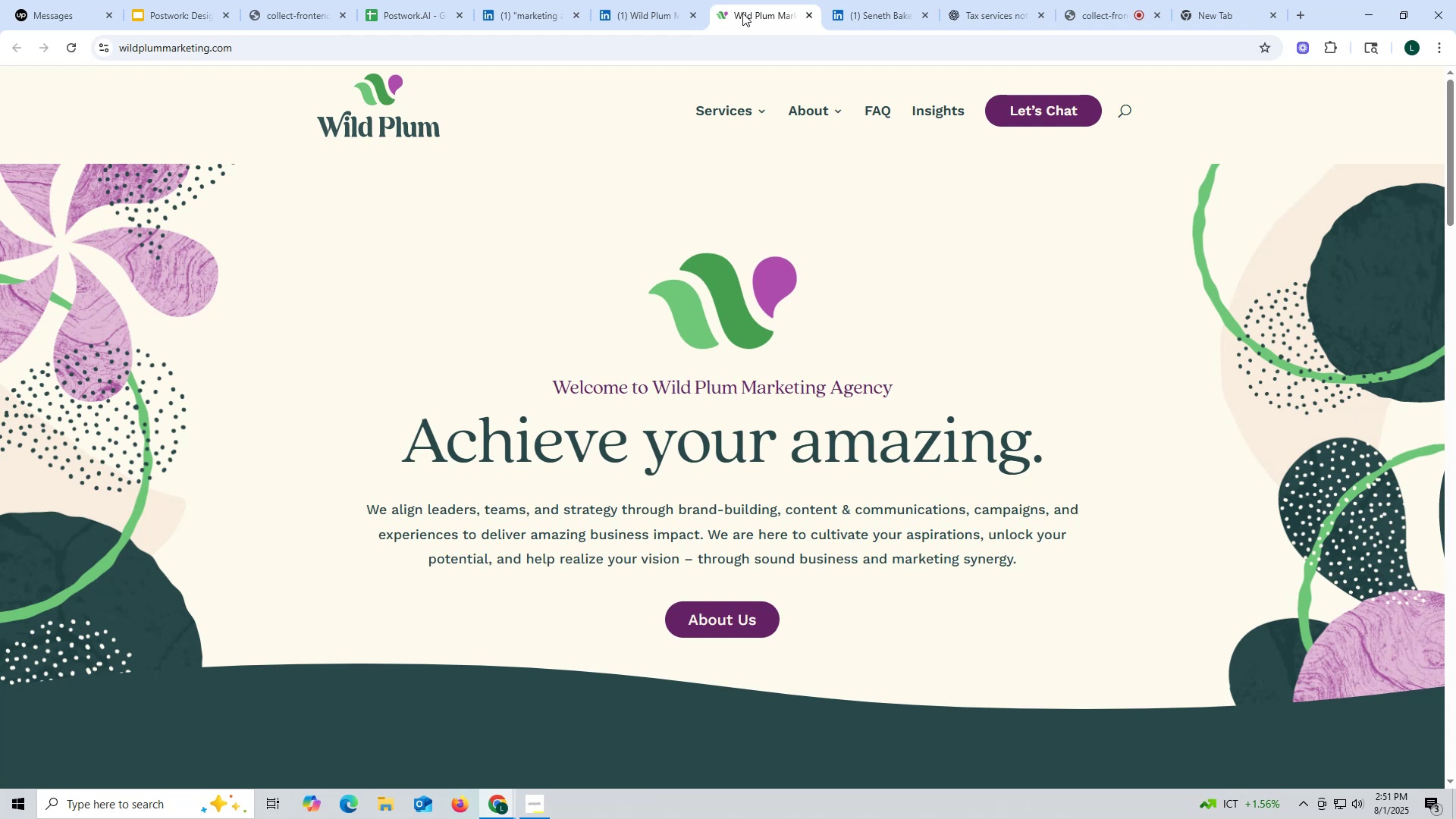 
mouse_move([833, 16])
 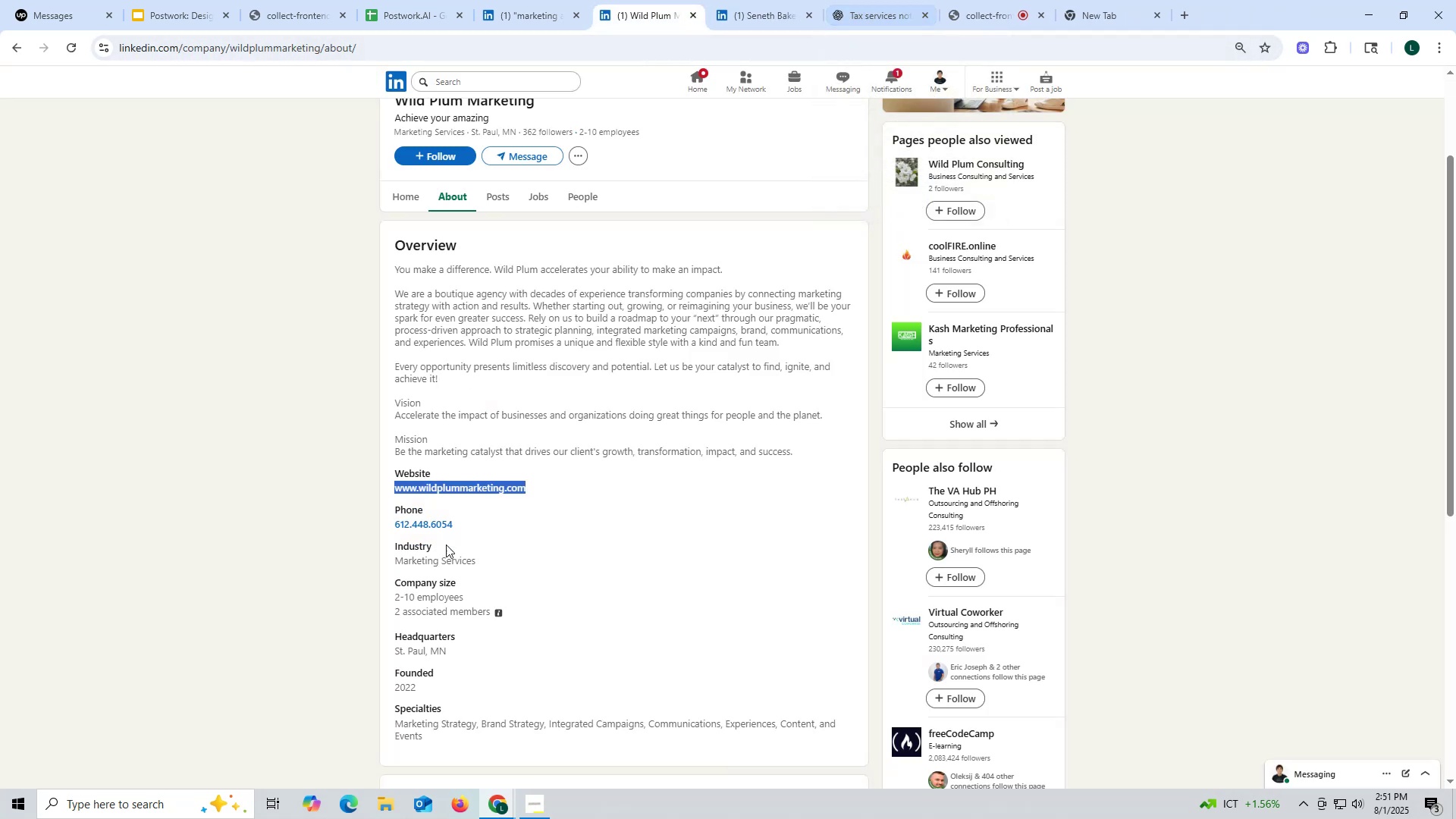 
key(Control+ControlLeft)
 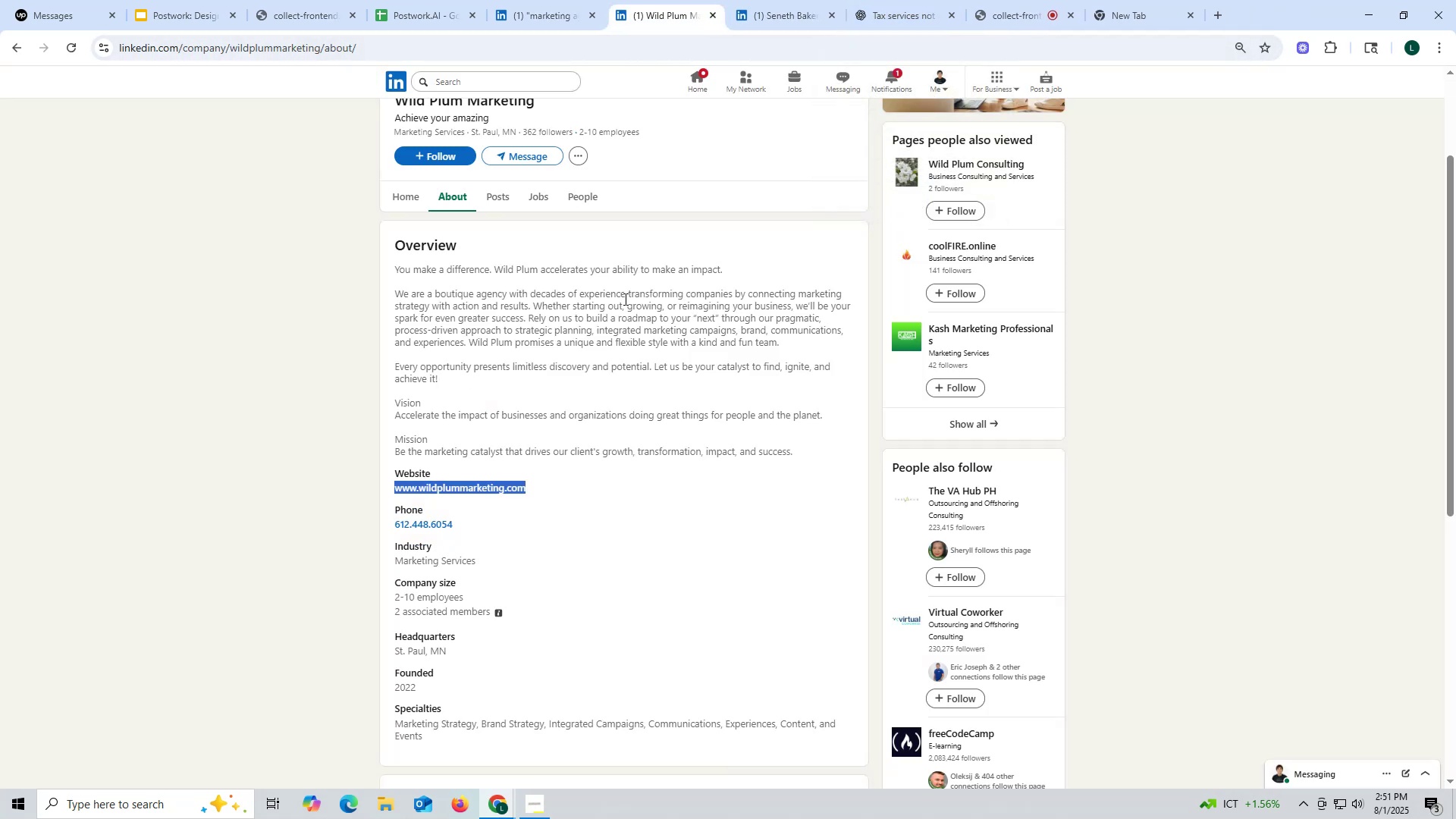 
key(Control+C)
 